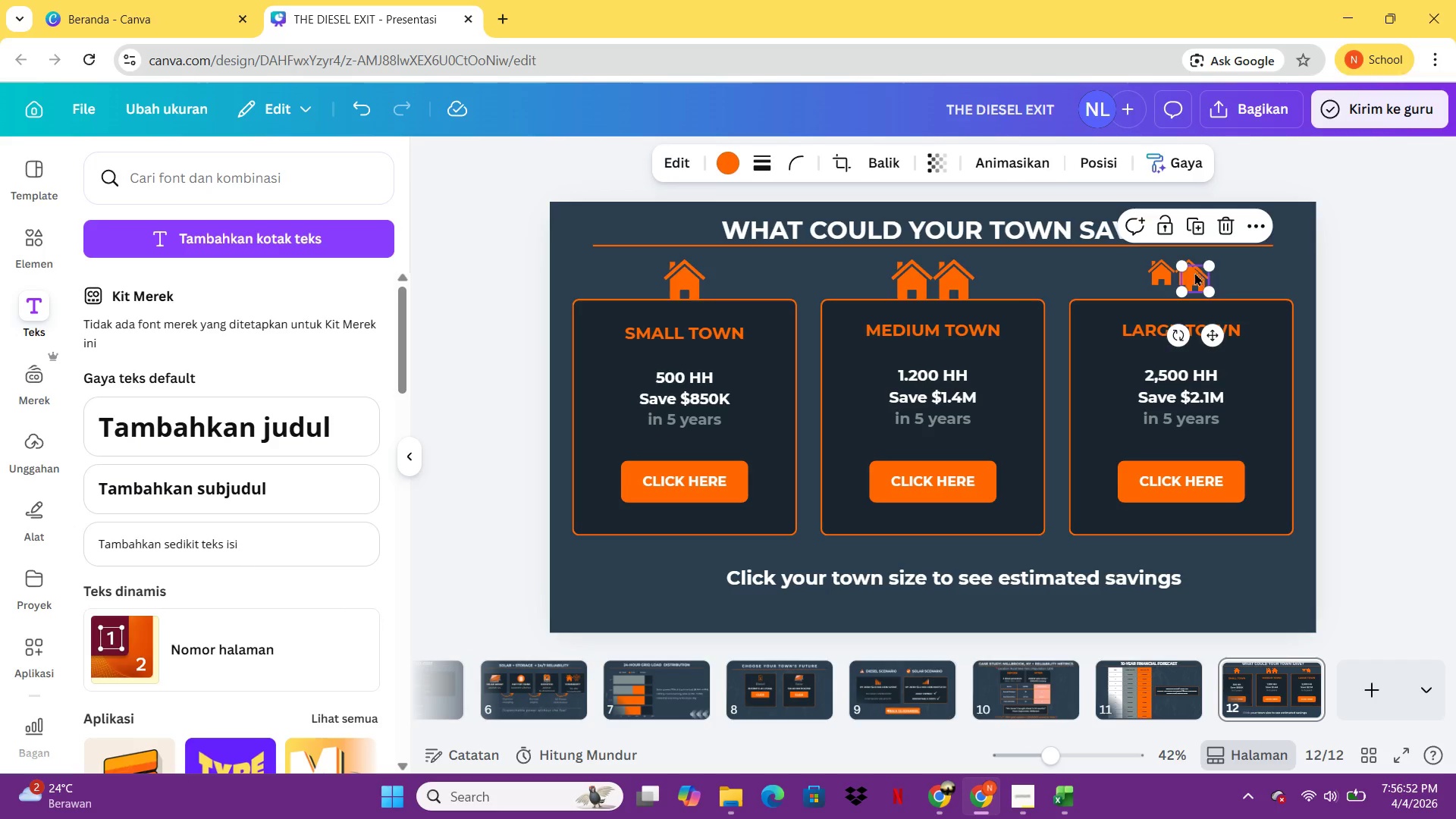 
left_click_drag(start_coordinate=[1198, 273], to_coordinate=[1194, 272])
 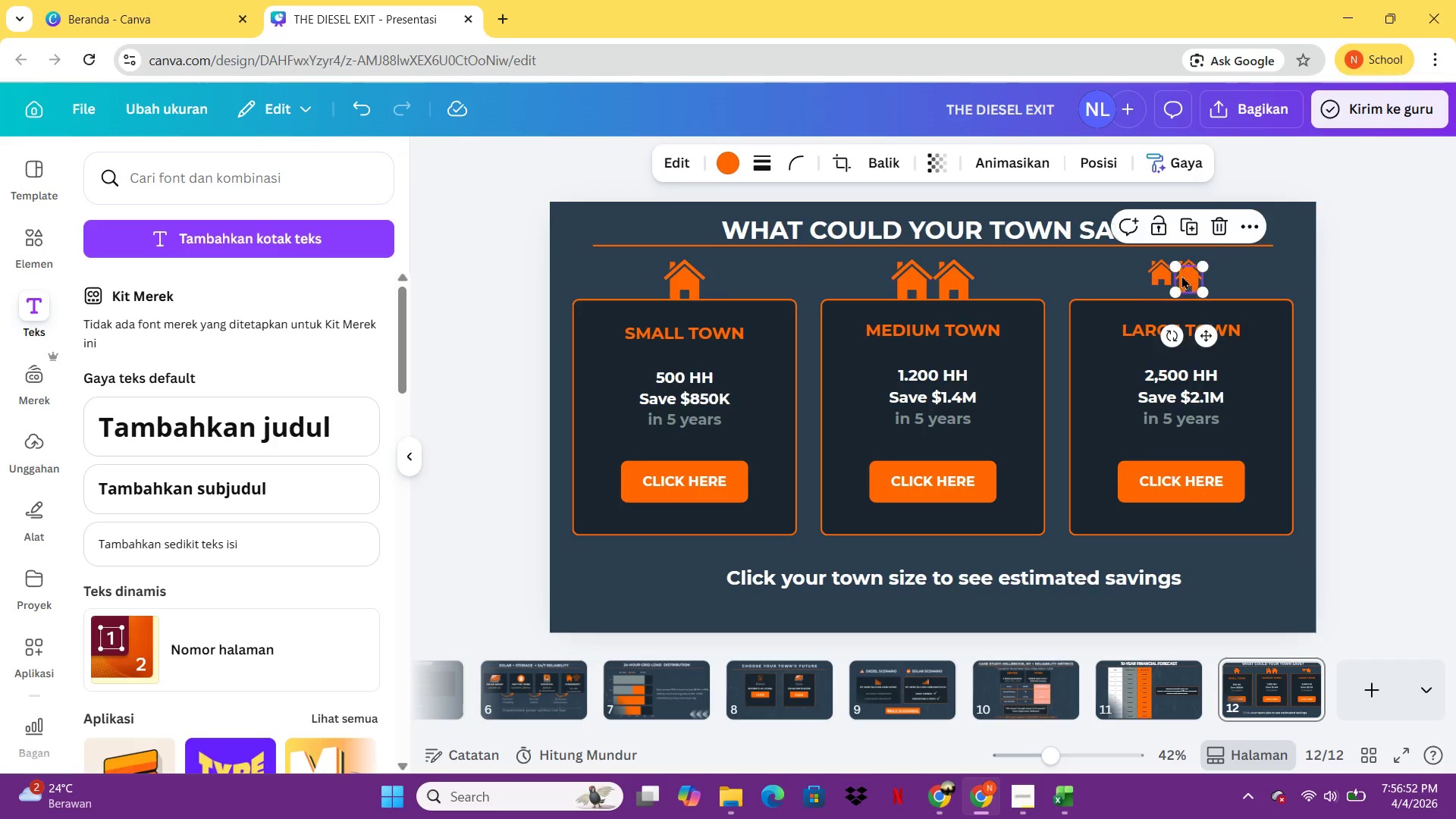 
triple_click([1185, 275])
 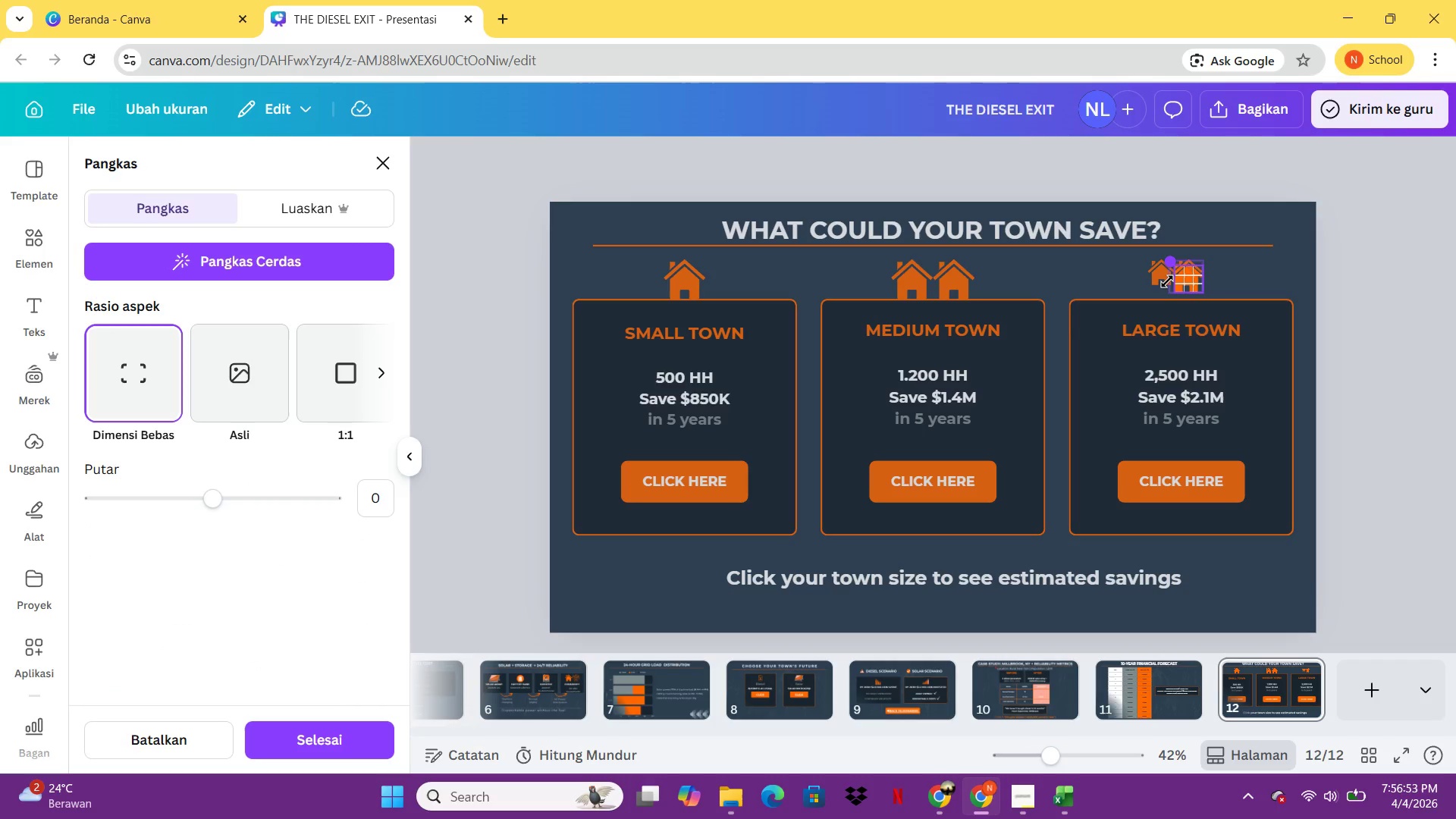 
left_click([1167, 281])
 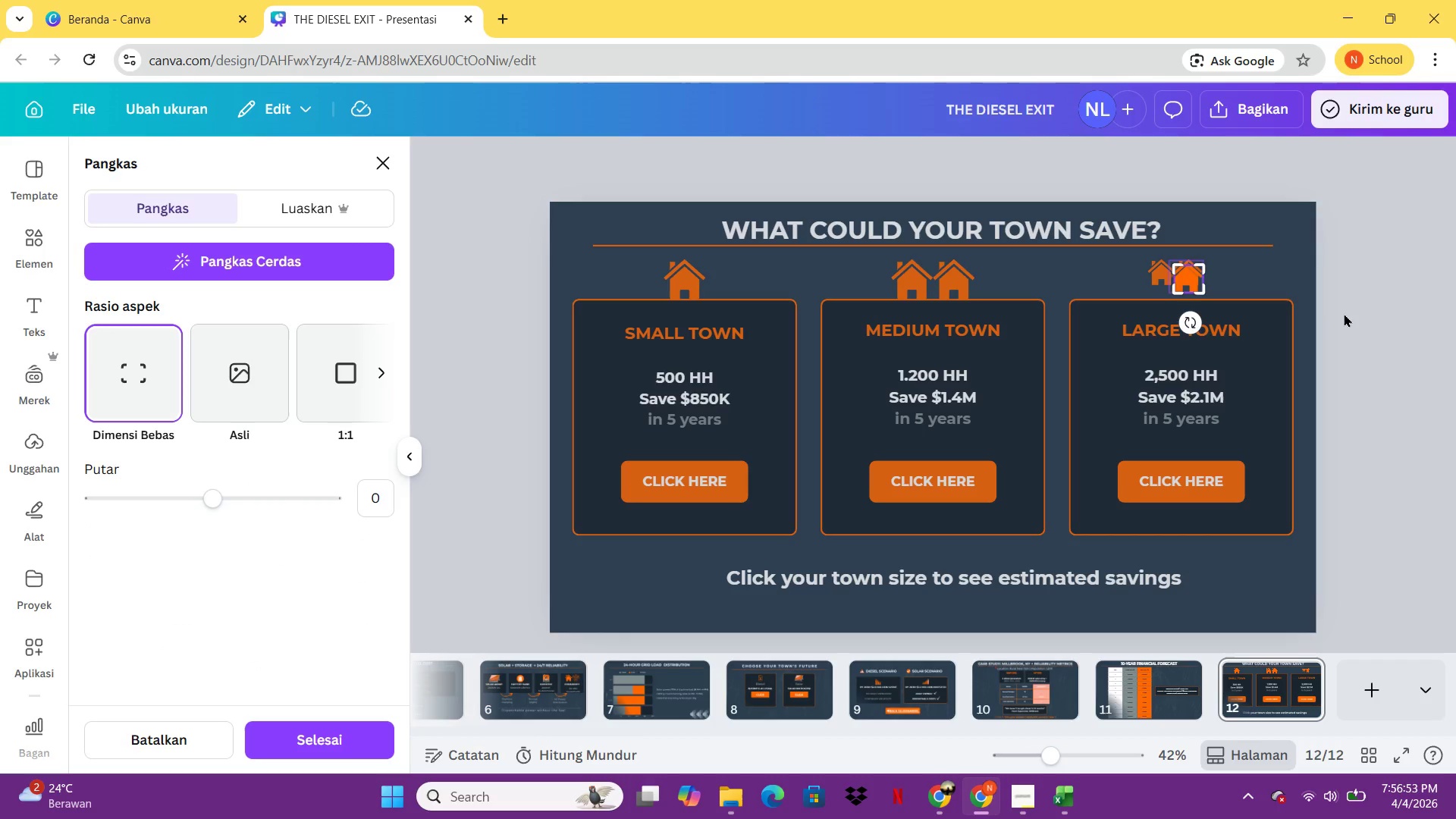 
key(Control+Z)
 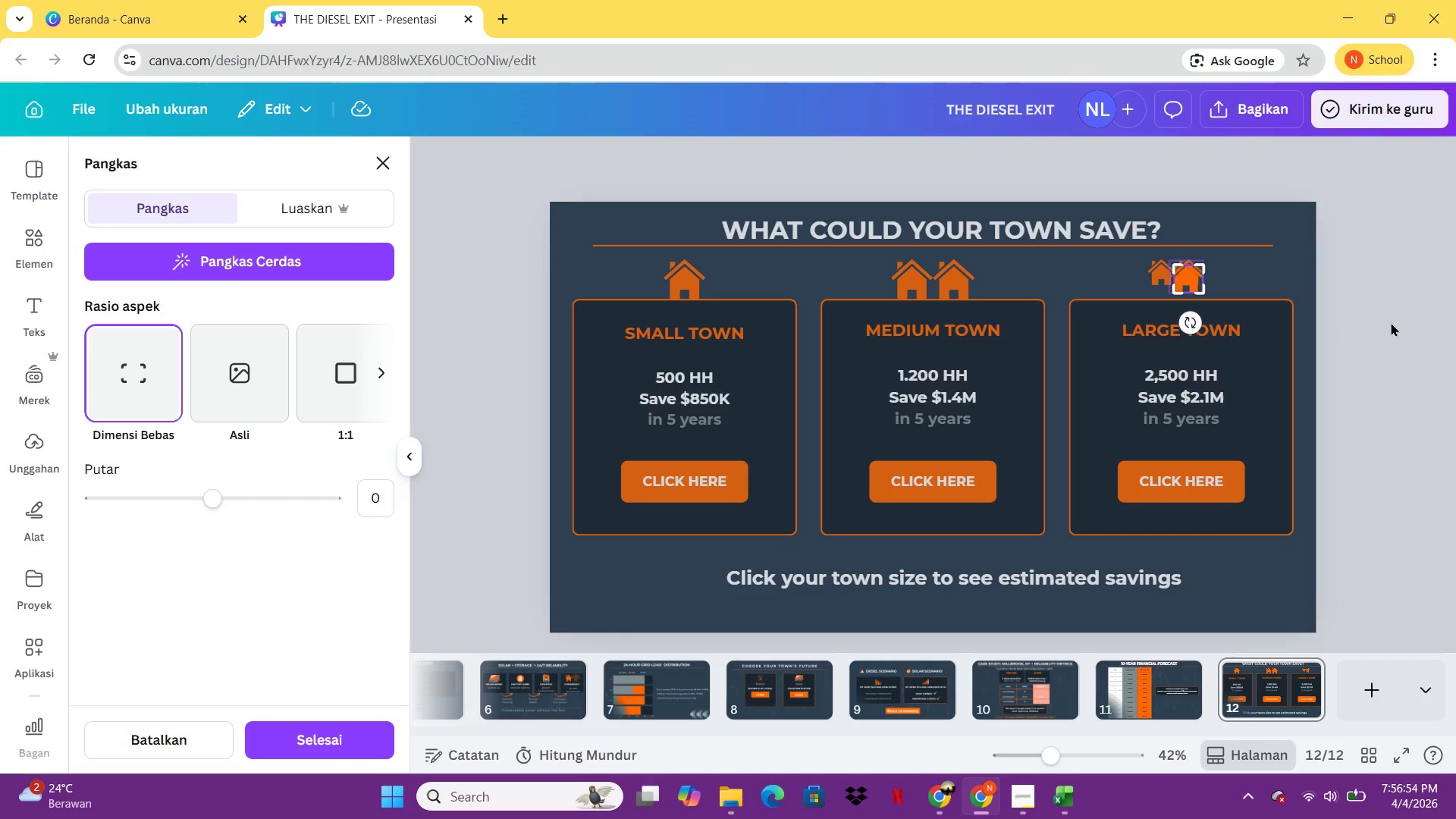 
left_click([1391, 322])
 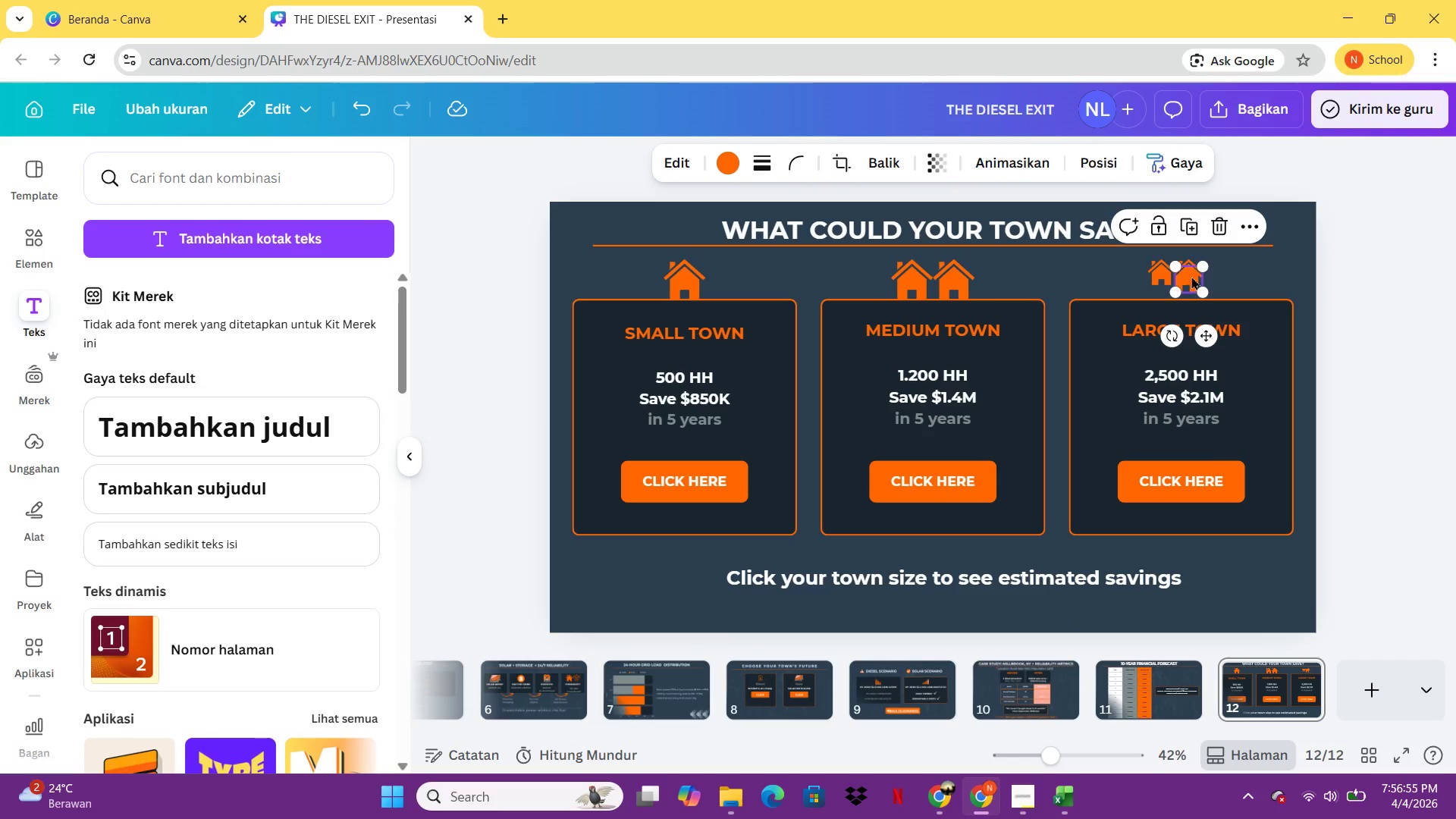 
left_click_drag(start_coordinate=[1191, 277], to_coordinate=[1178, 293])
 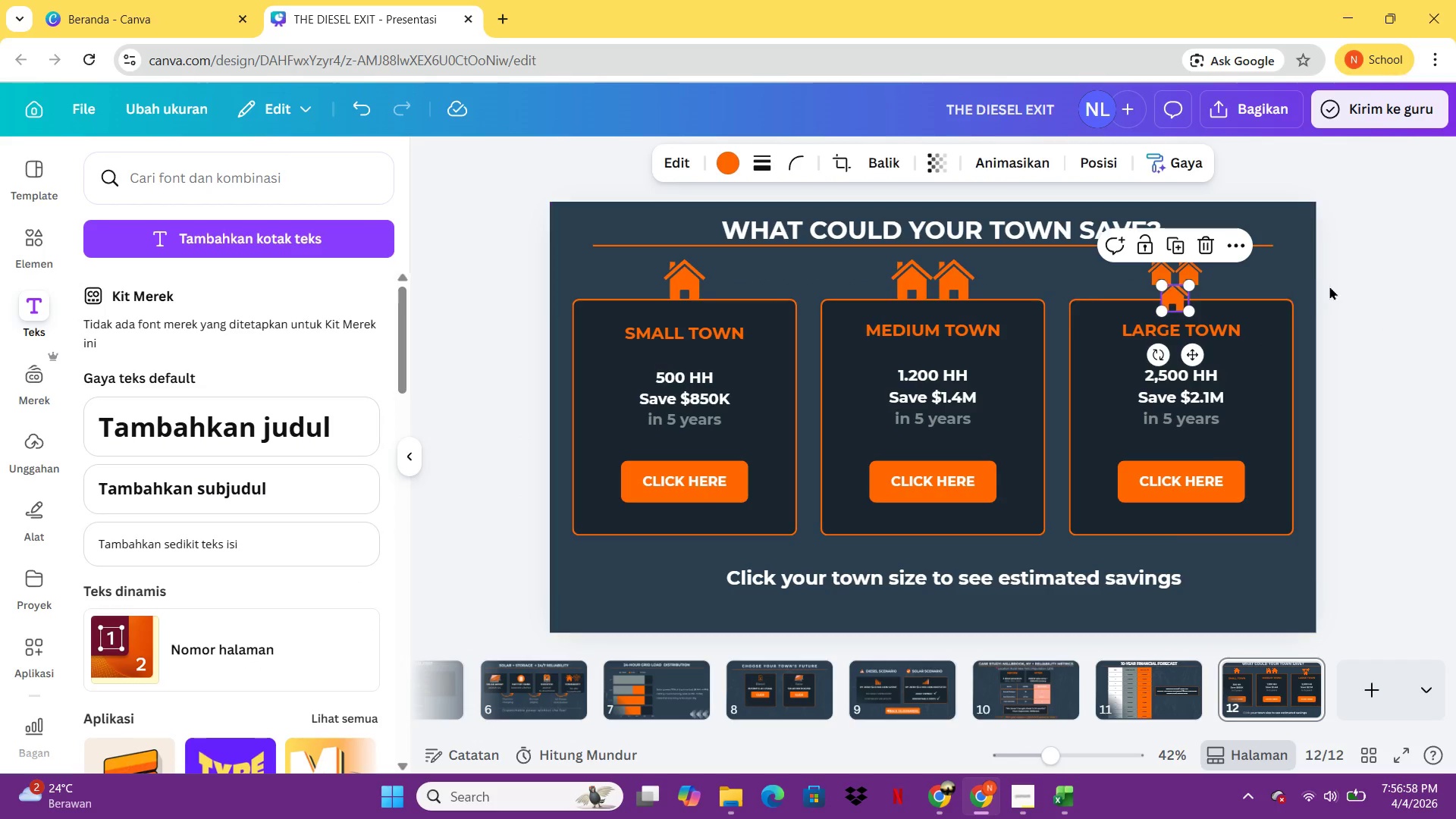 
double_click([1331, 286])
 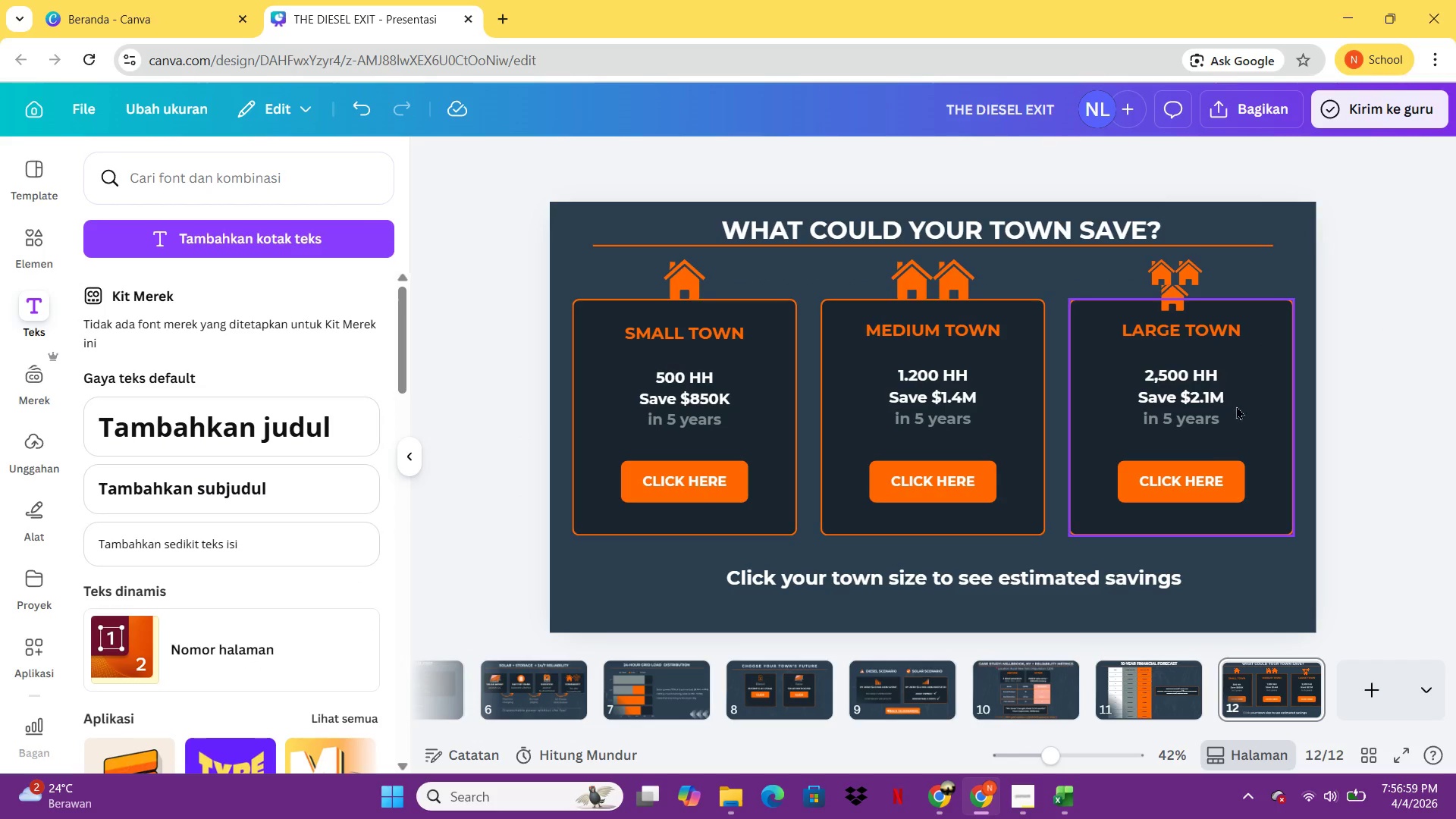 
left_click([1455, 265])
 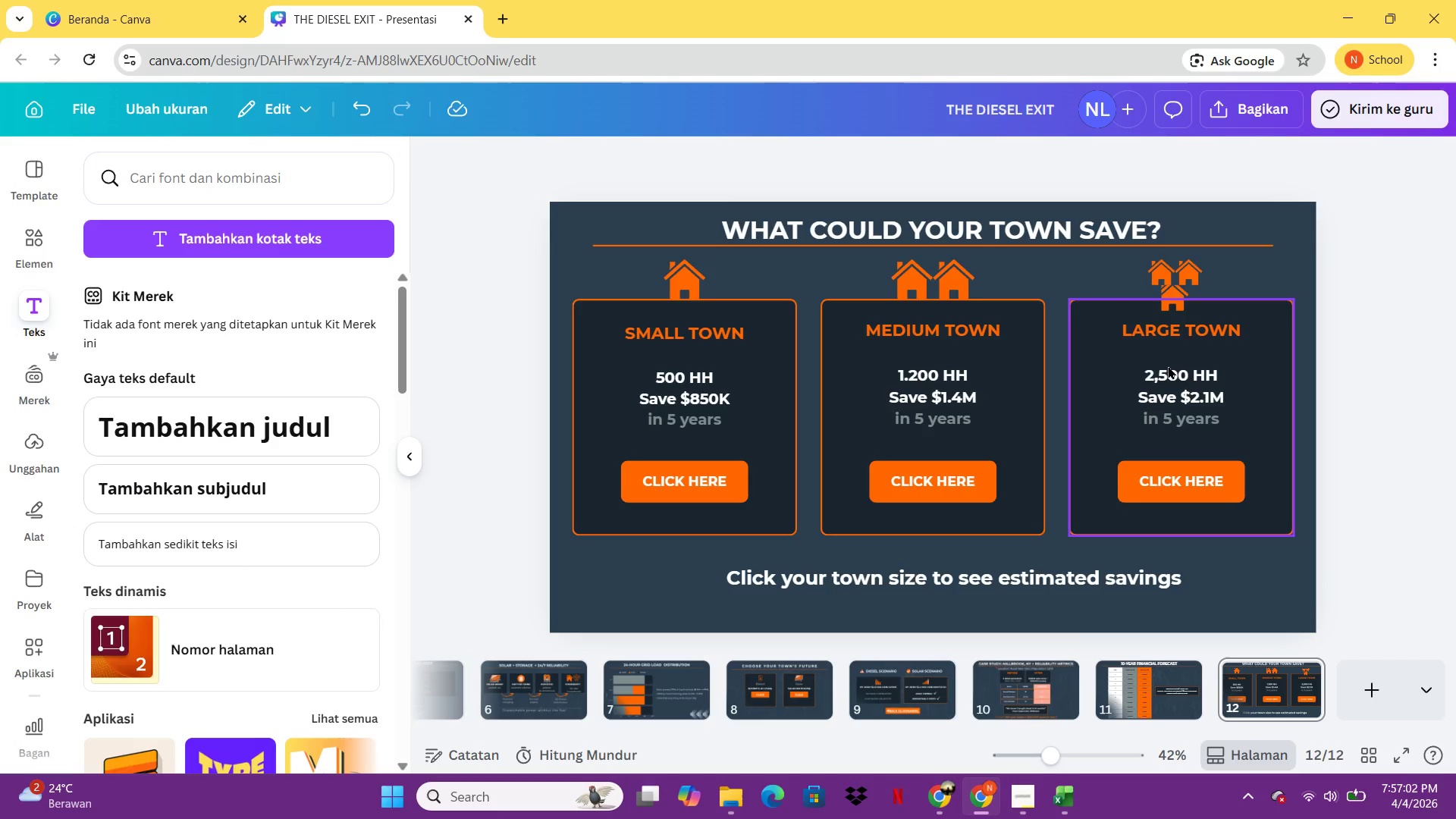 
left_click_drag(start_coordinate=[1171, 306], to_coordinate=[1179, 306])
 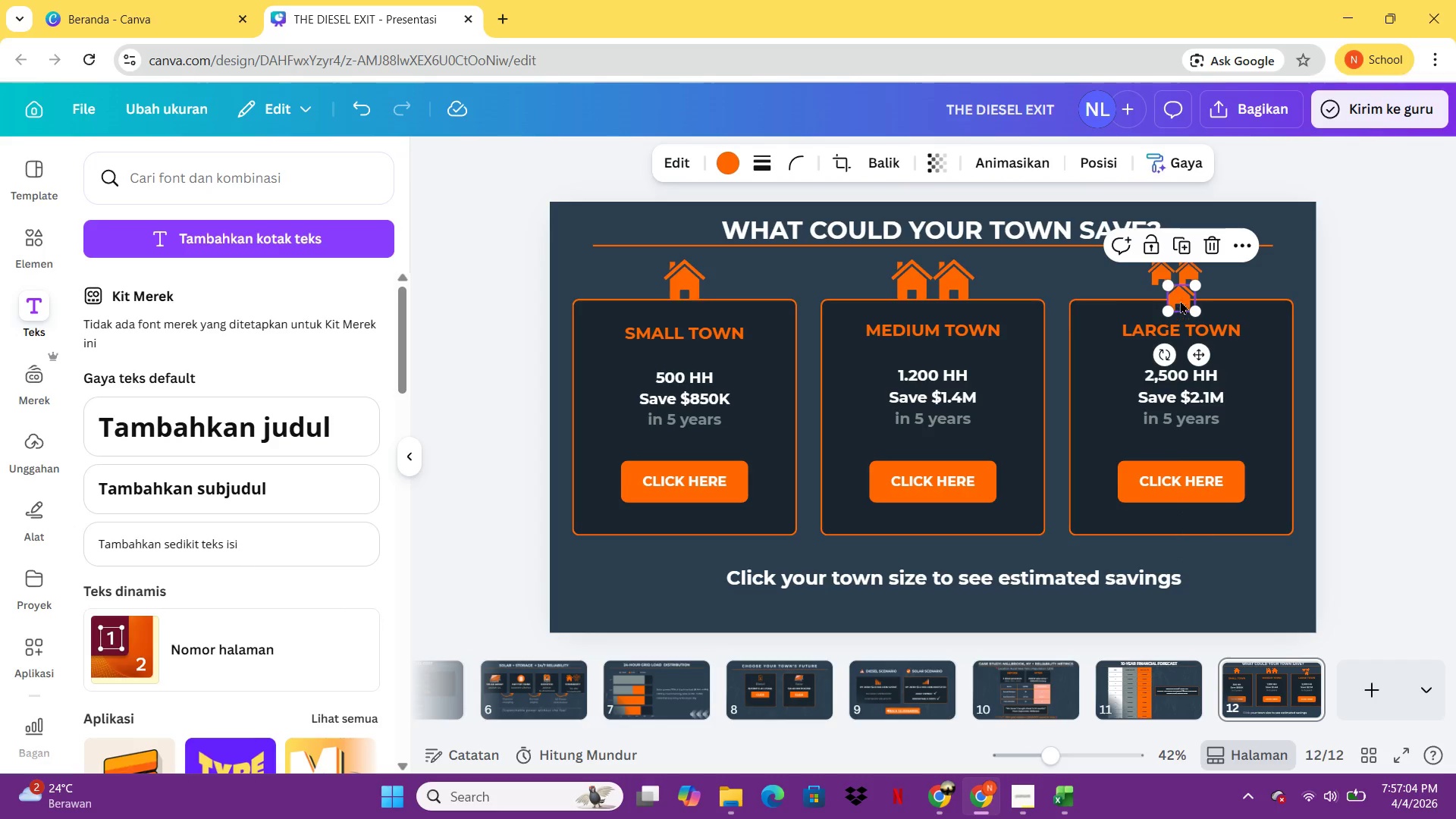 
left_click([1179, 306])
 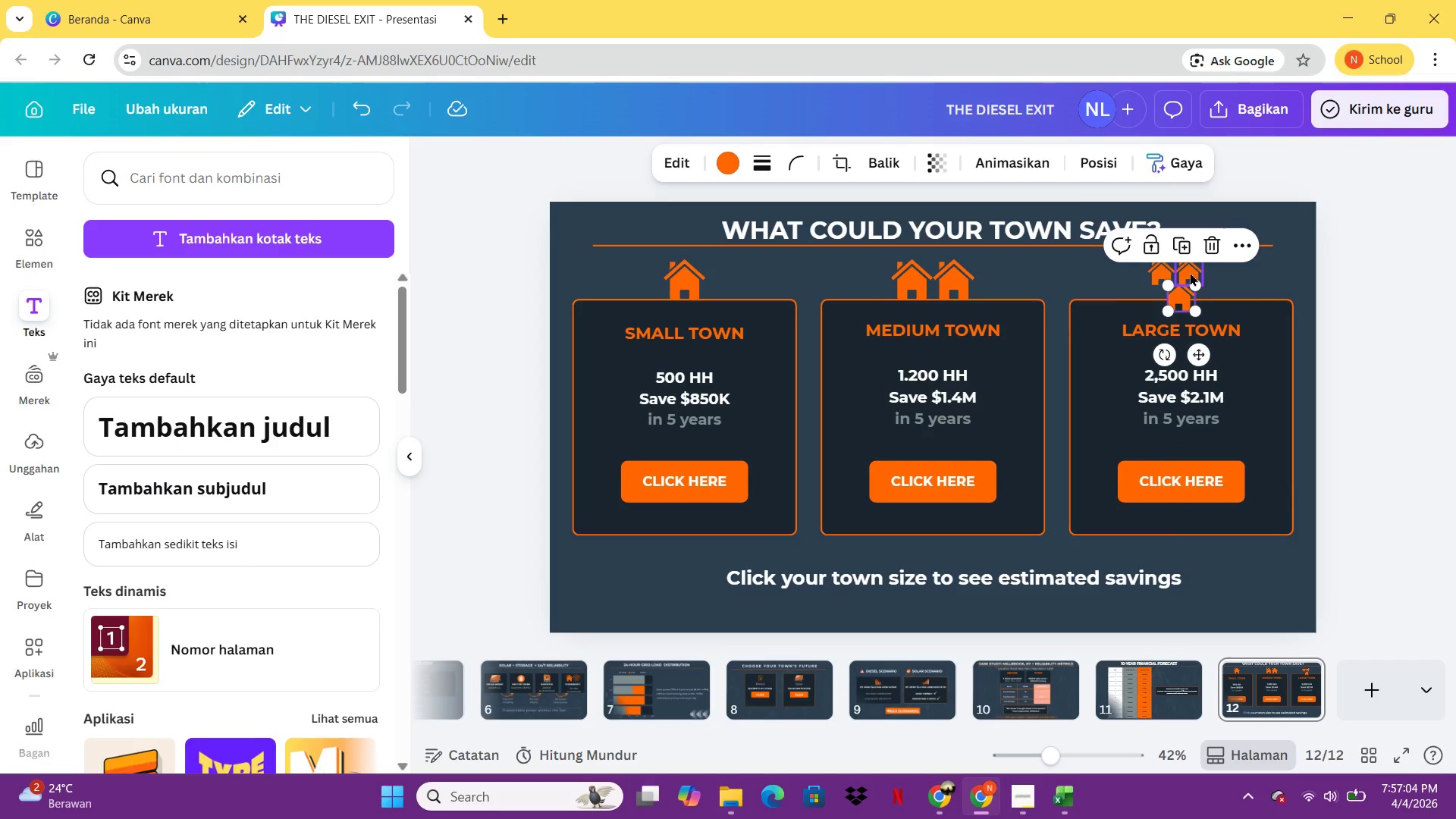 
left_click_drag(start_coordinate=[1190, 272], to_coordinate=[1198, 272])
 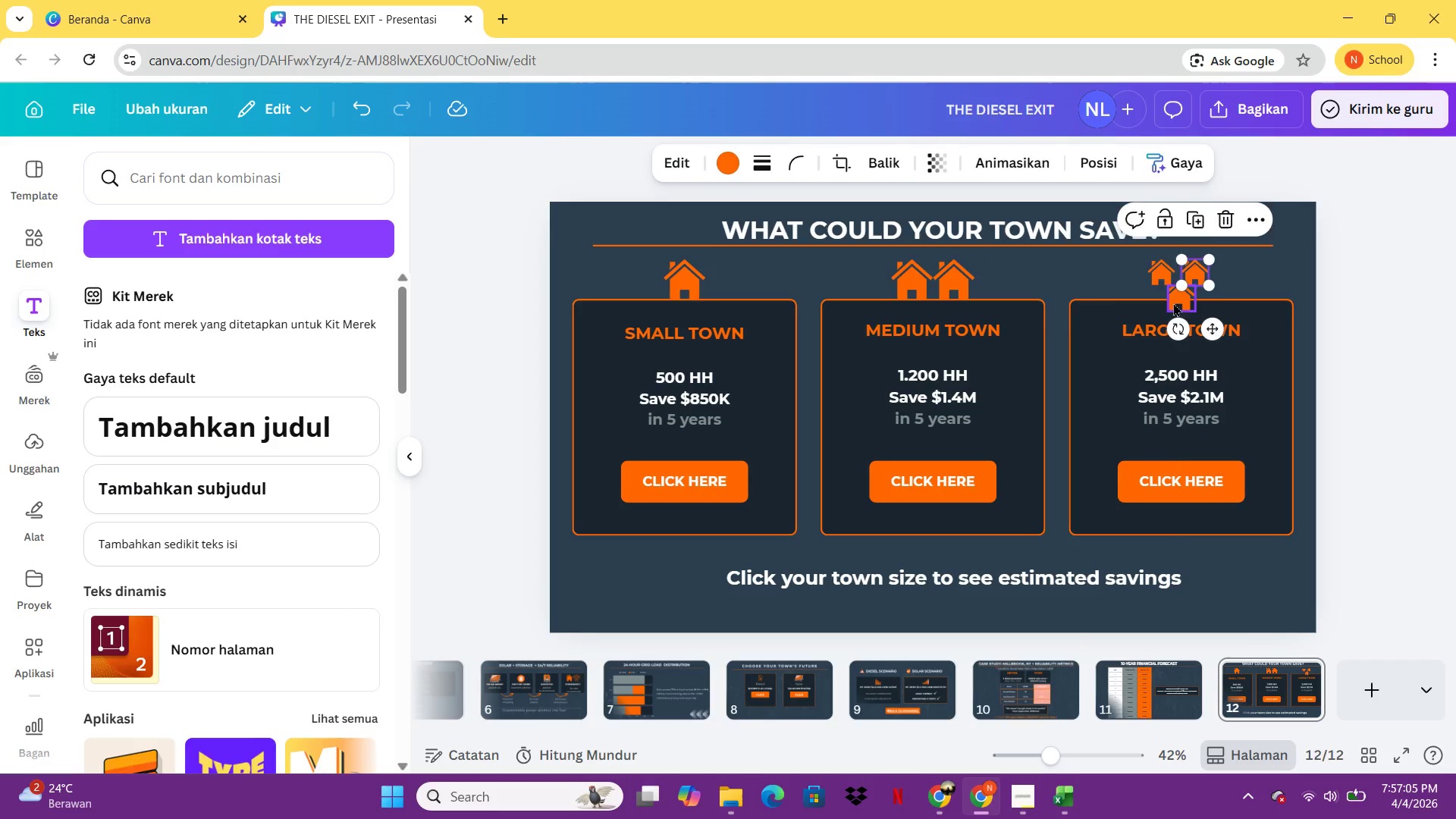 
double_click([1173, 303])
 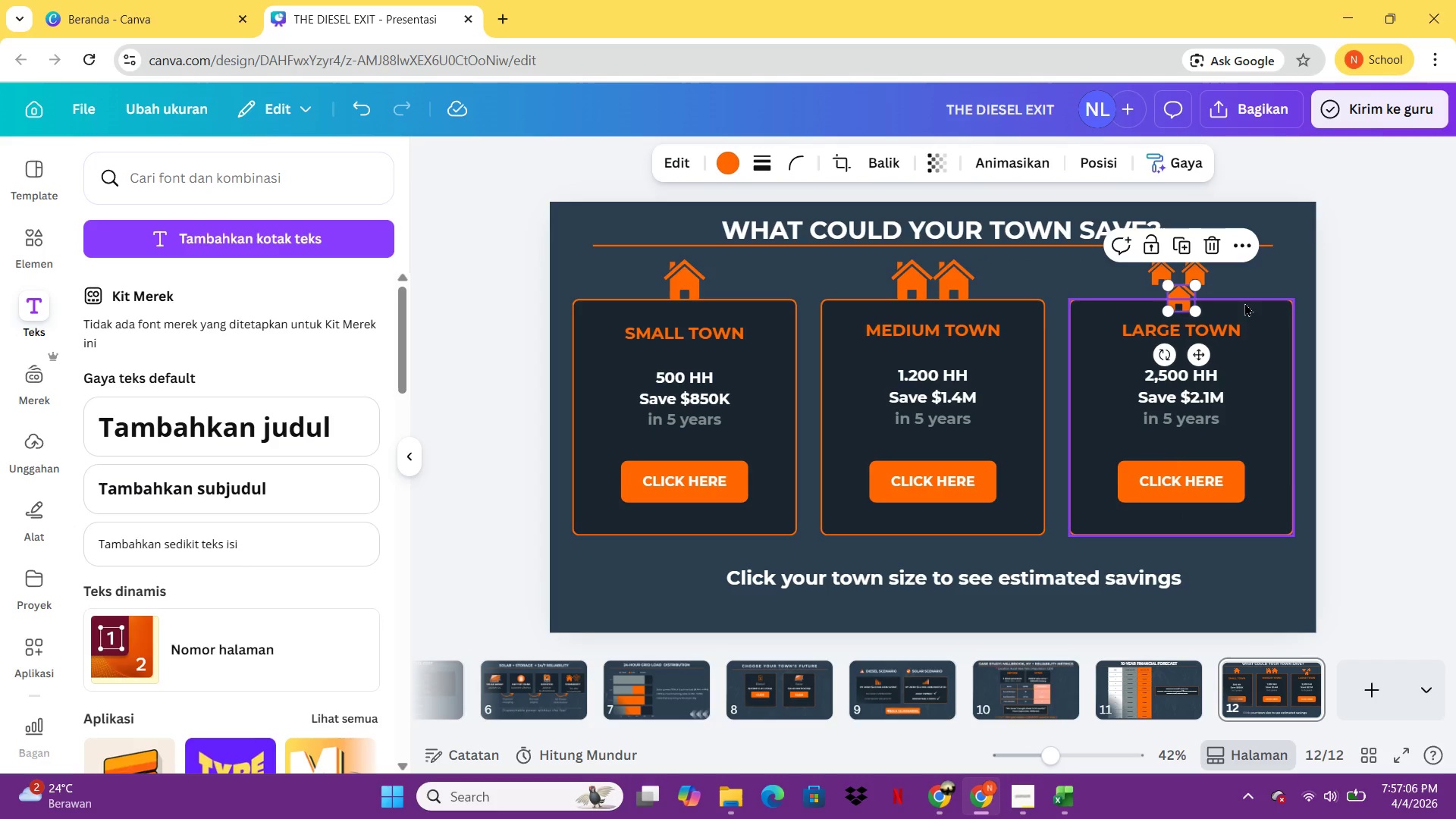 
key(Delete)
 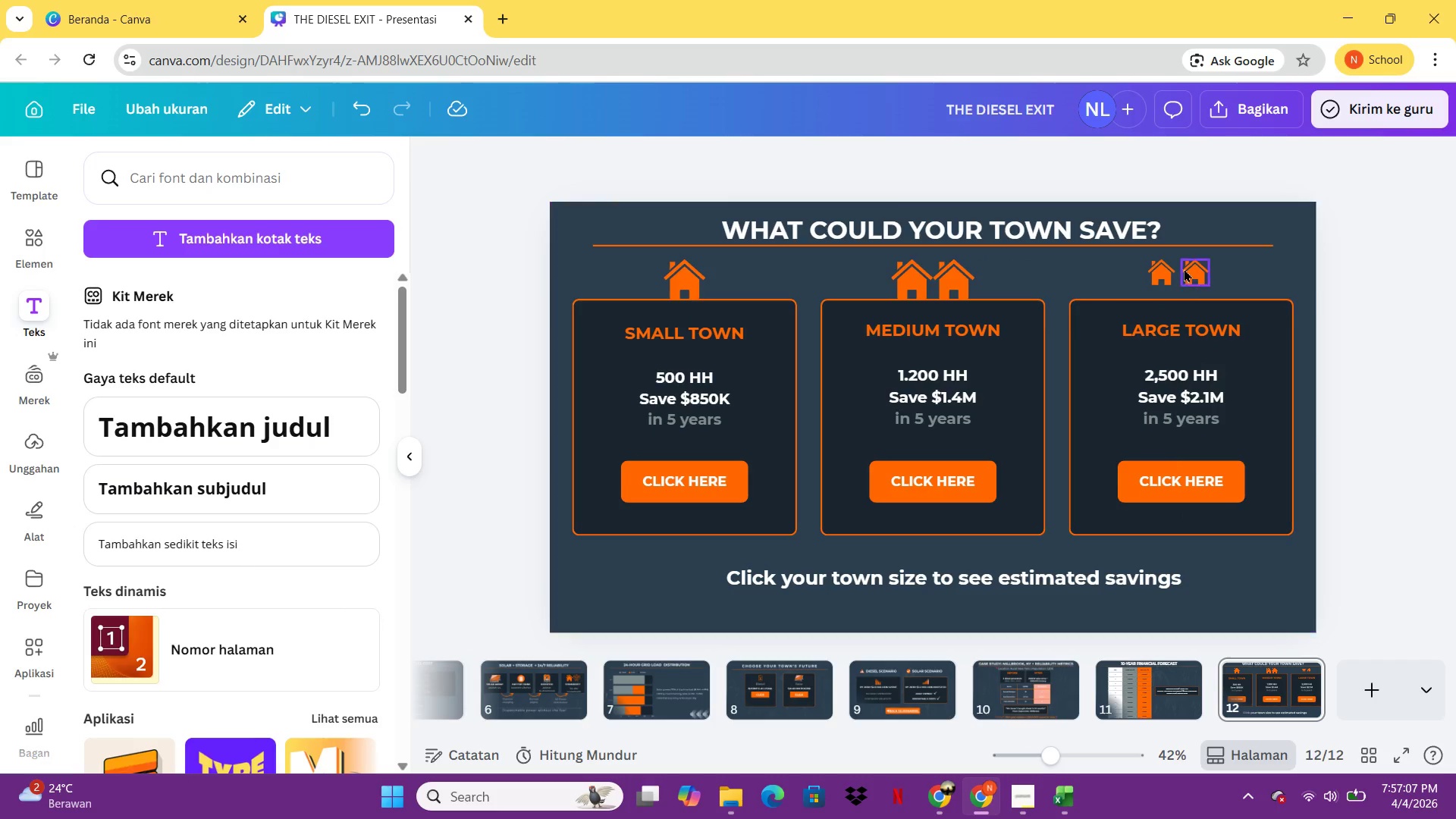 
double_click([1188, 269])
 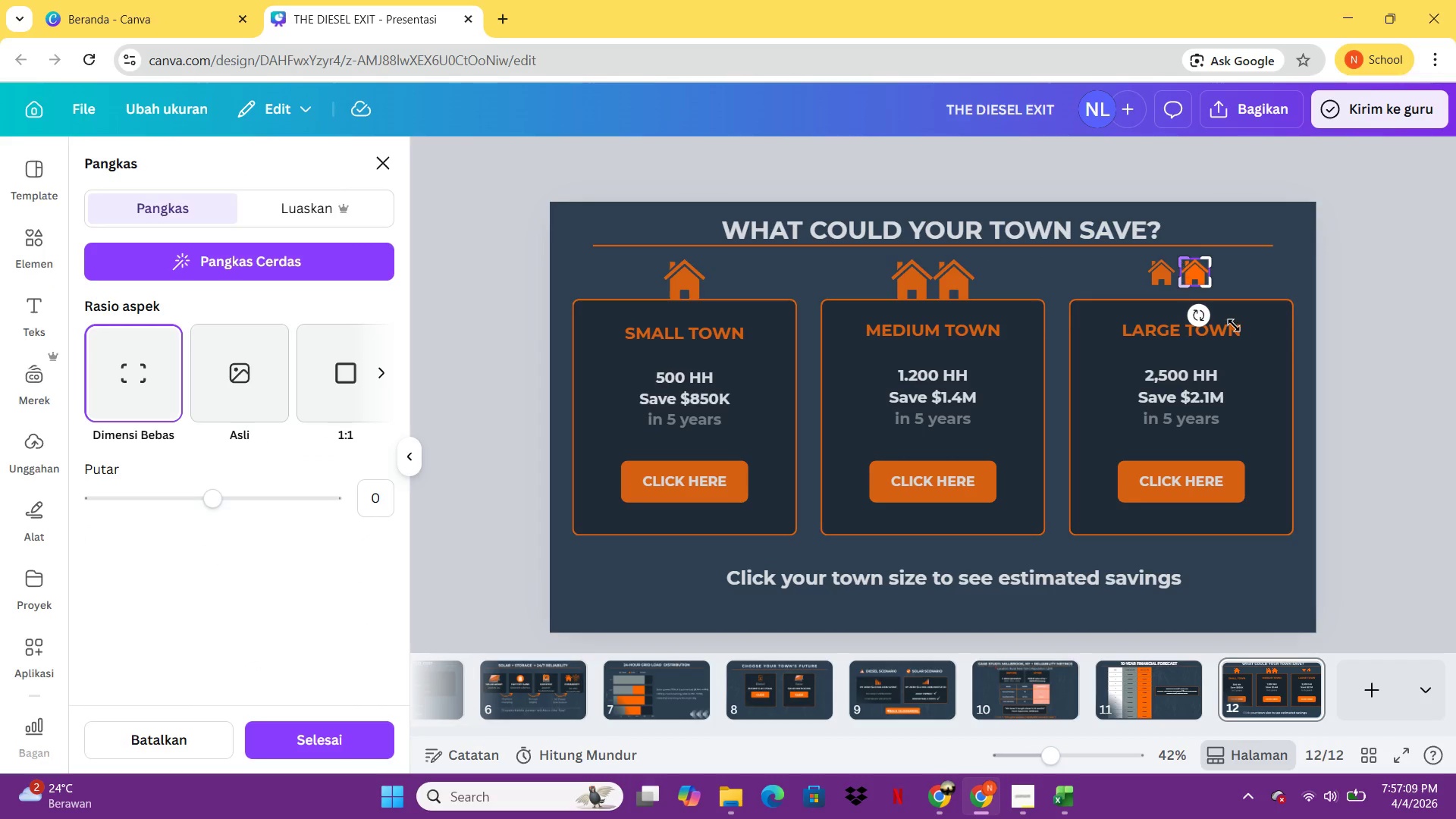 
left_click([1285, 359])
 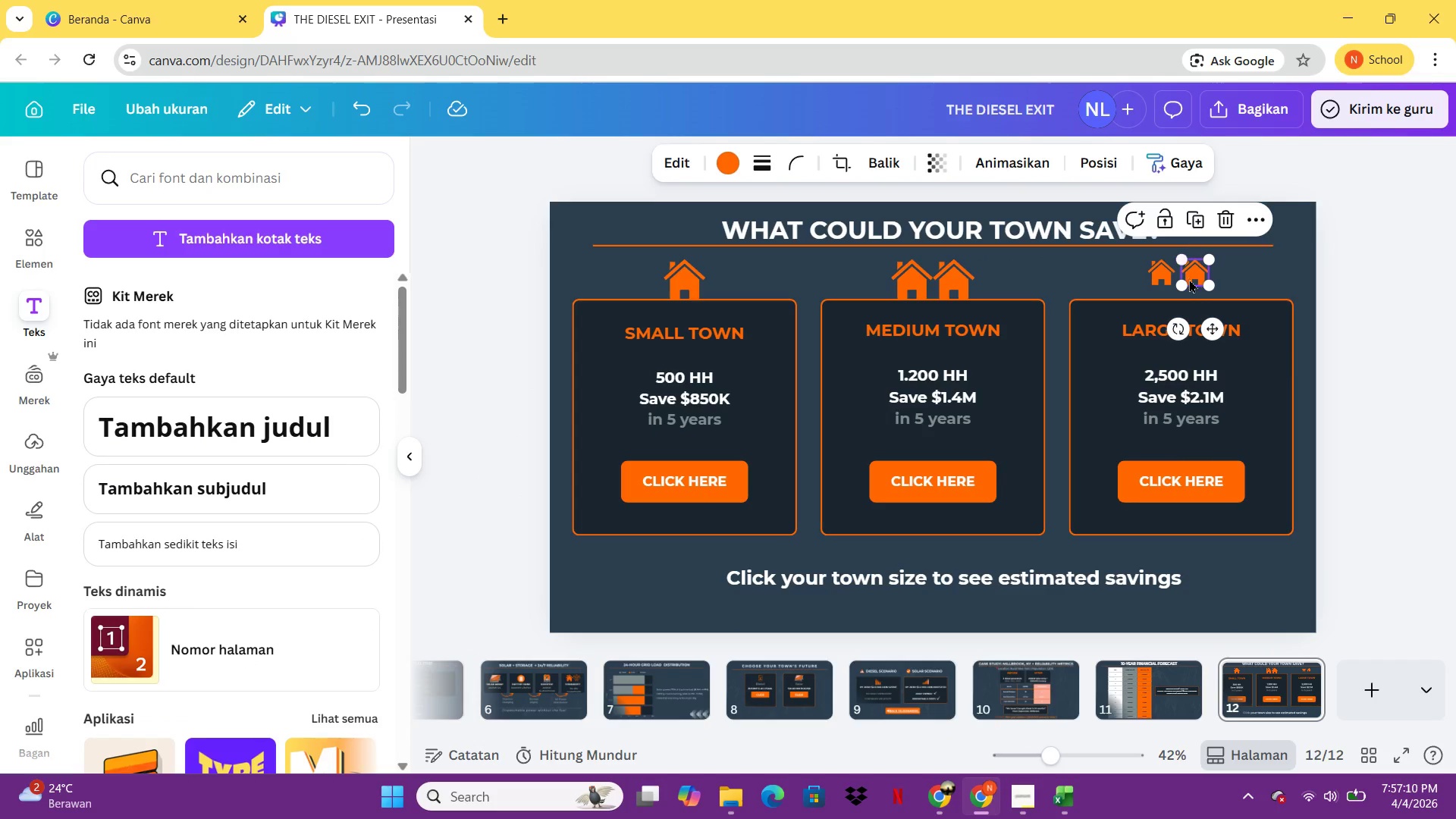 
key(Control+C)
 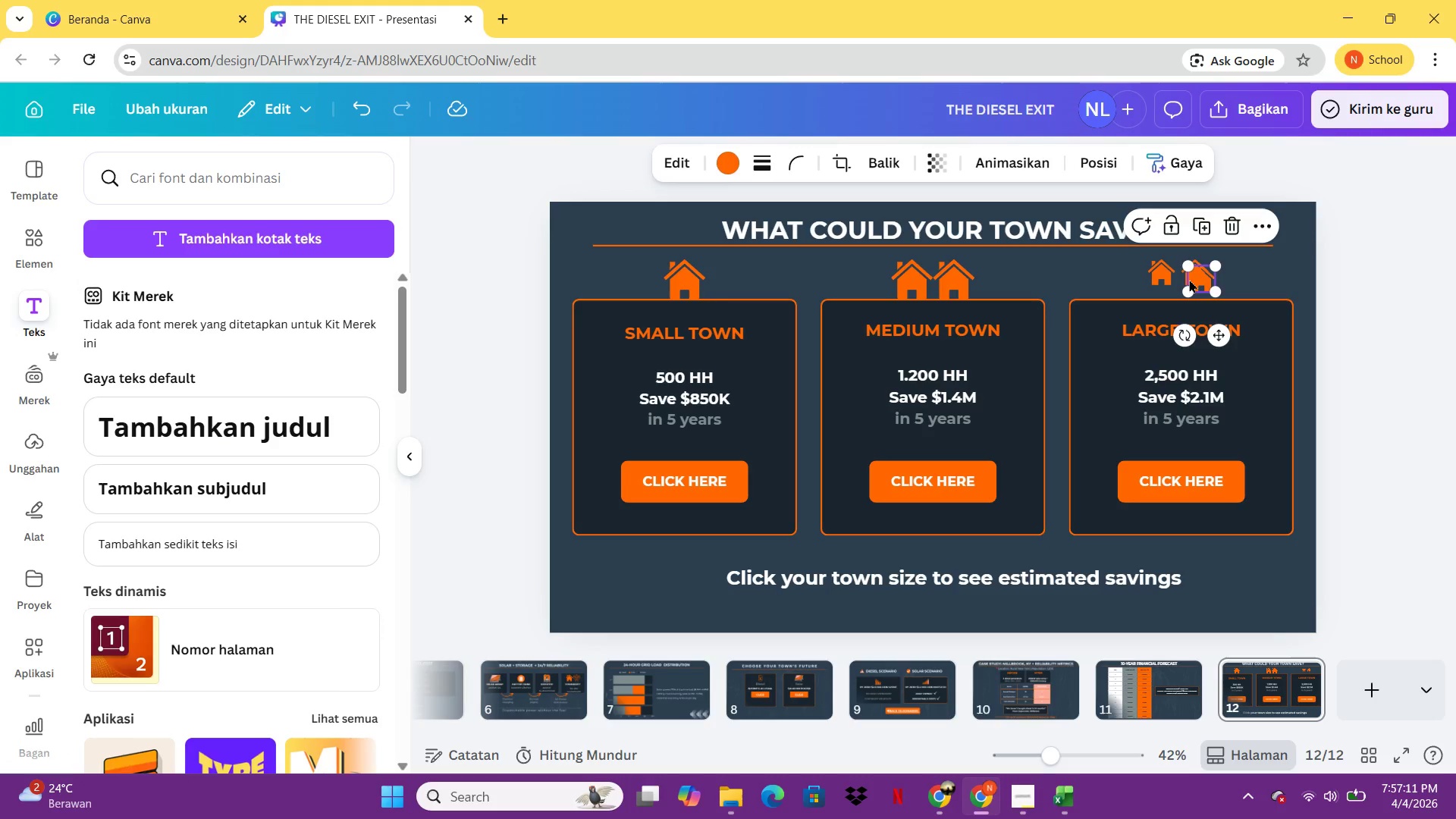 
key(Control+V)
 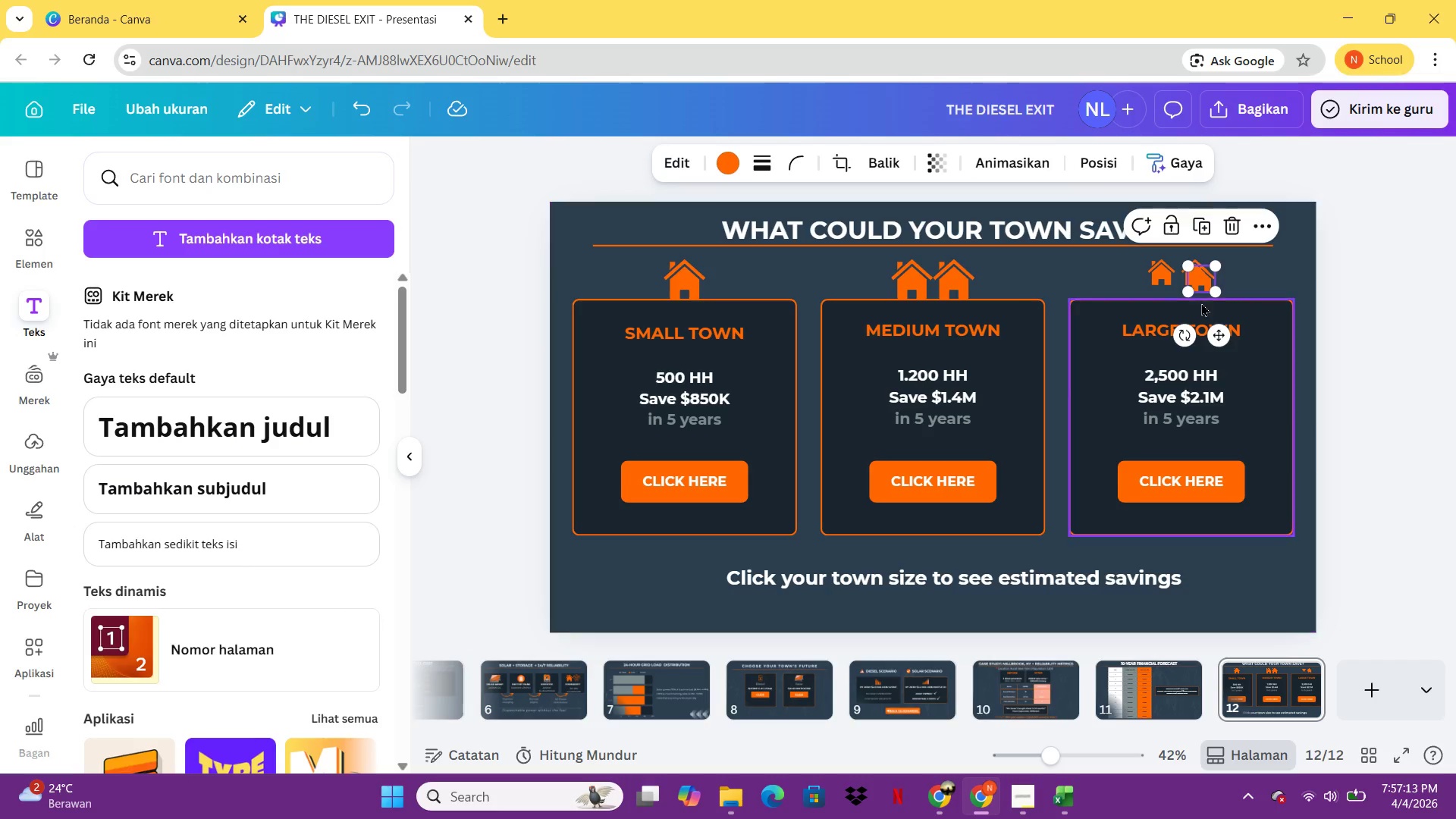 
left_click_drag(start_coordinate=[1216, 334], to_coordinate=[1197, 353])
 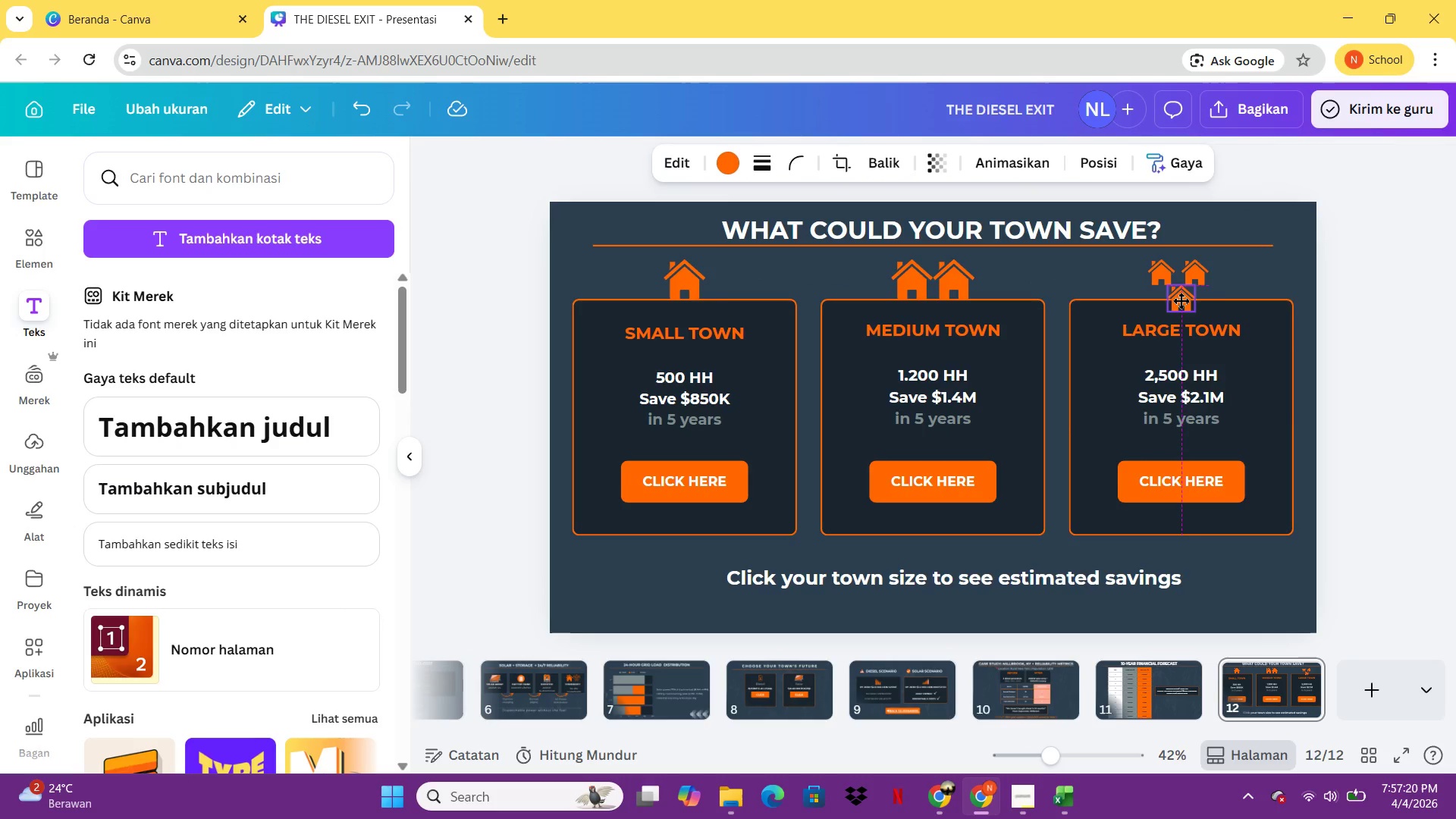 
wait(5.53)
 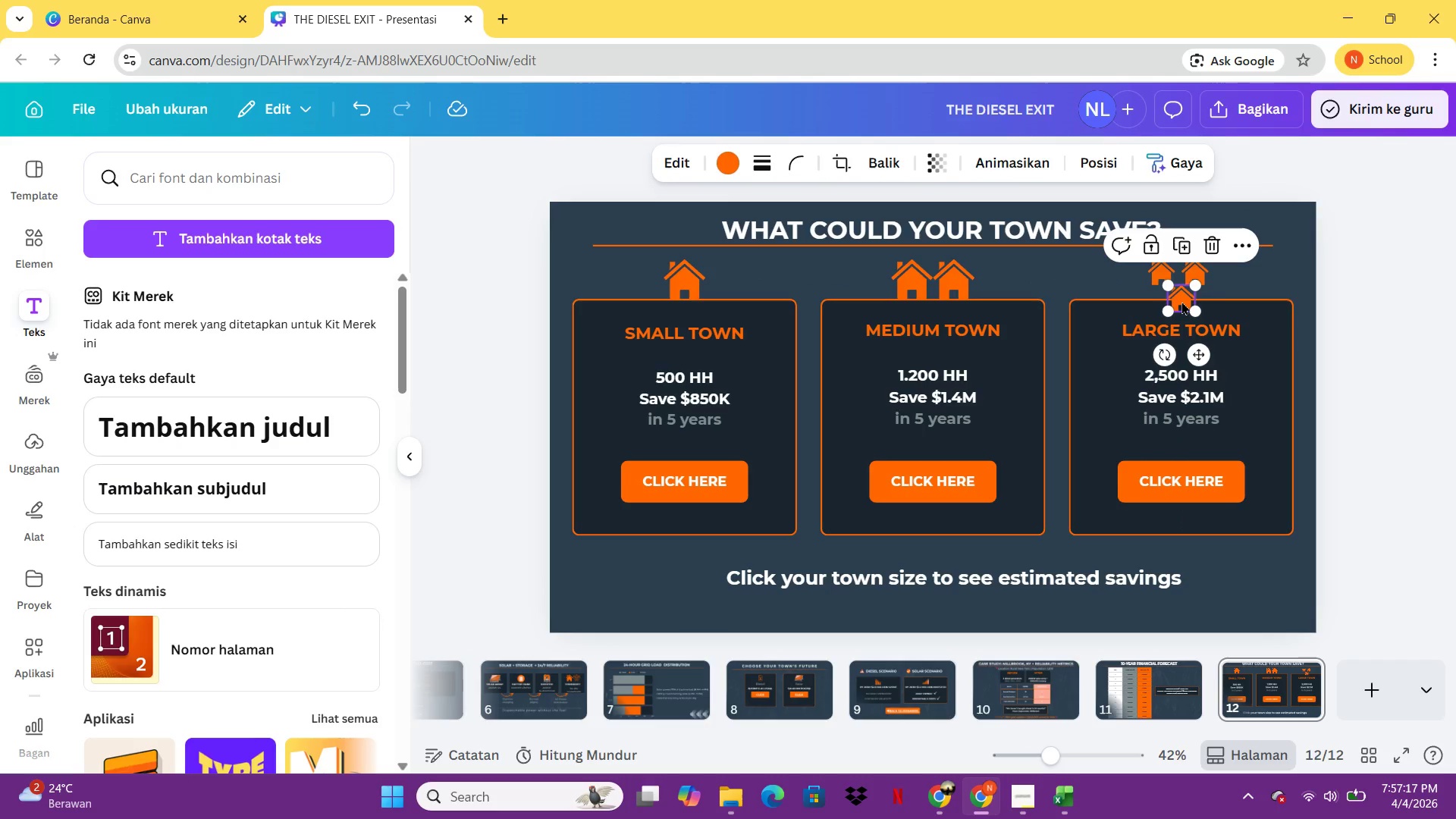 
left_click_drag(start_coordinate=[1160, 278], to_coordinate=[1164, 281])
 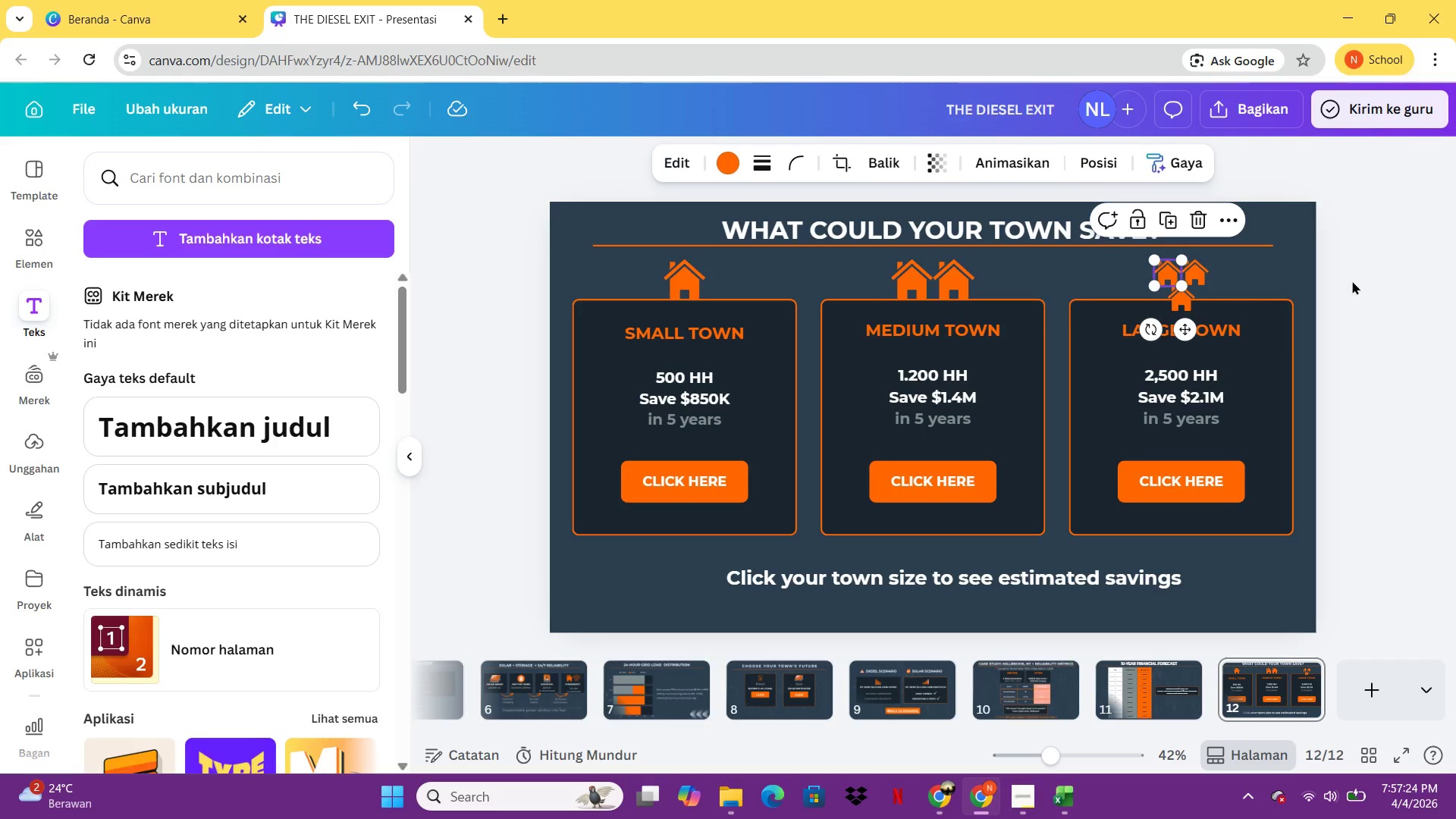 
left_click([1361, 280])
 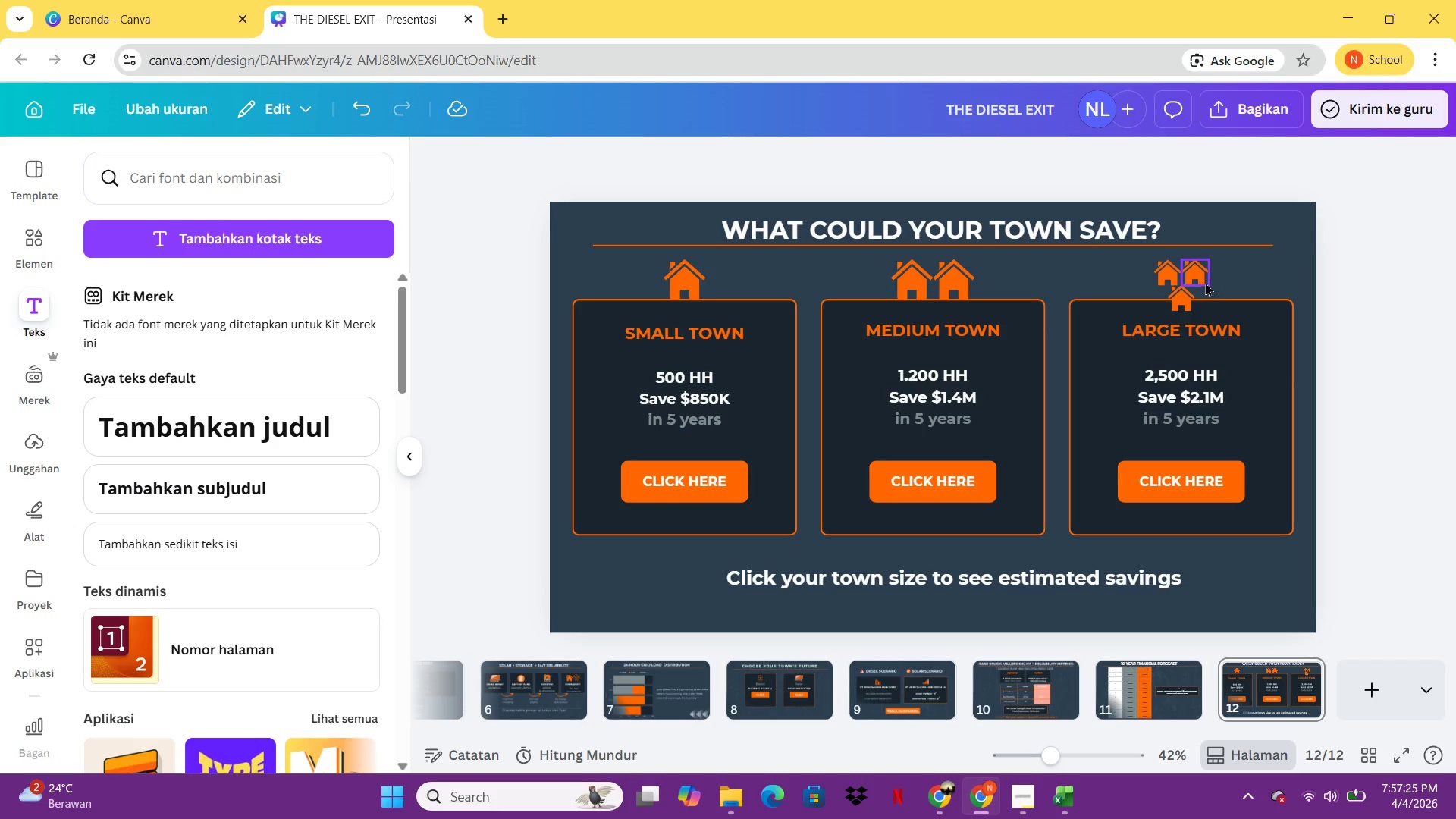 
left_click_drag(start_coordinate=[1205, 280], to_coordinate=[1200, 281])
 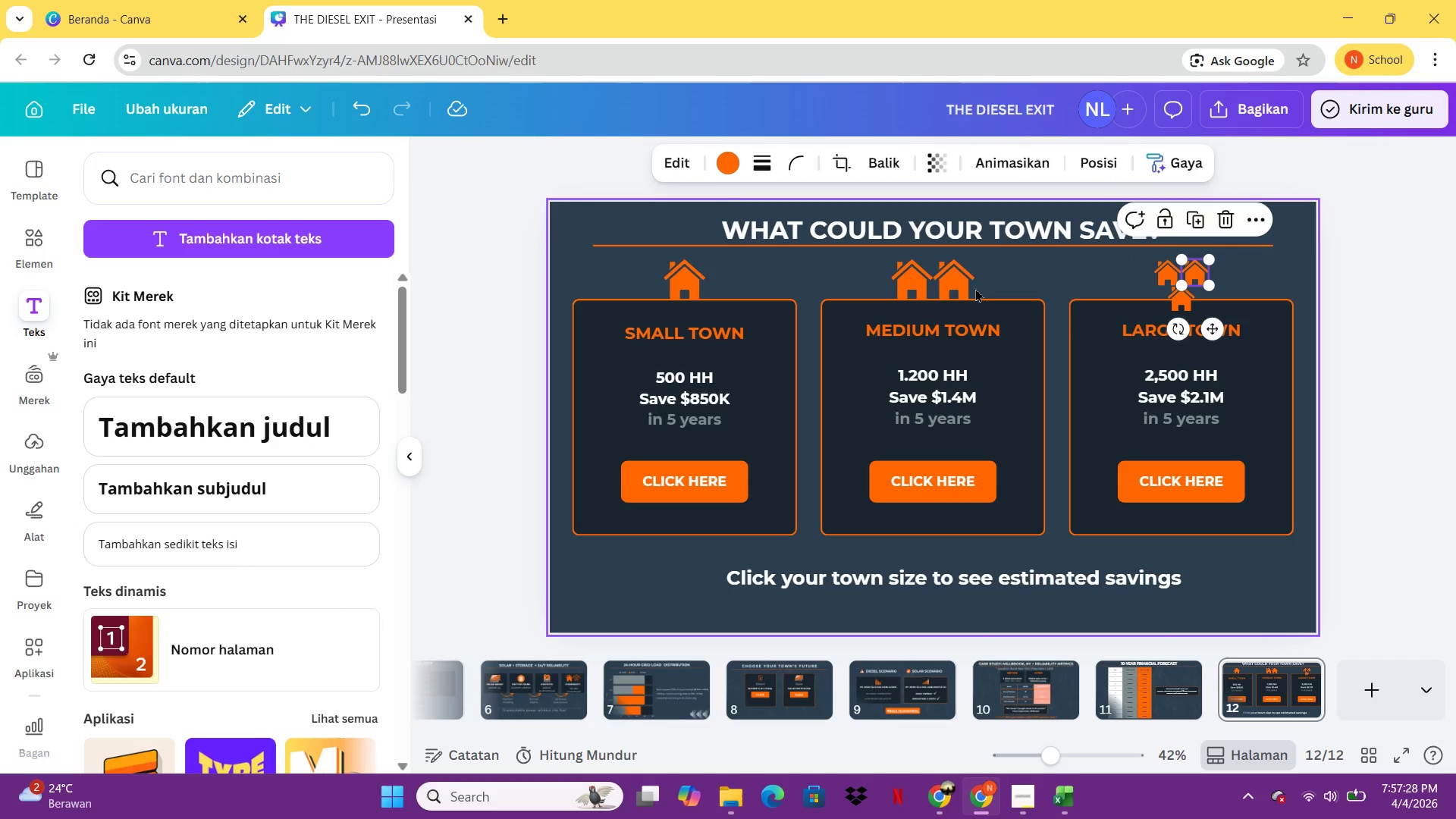 
left_click([963, 285])
 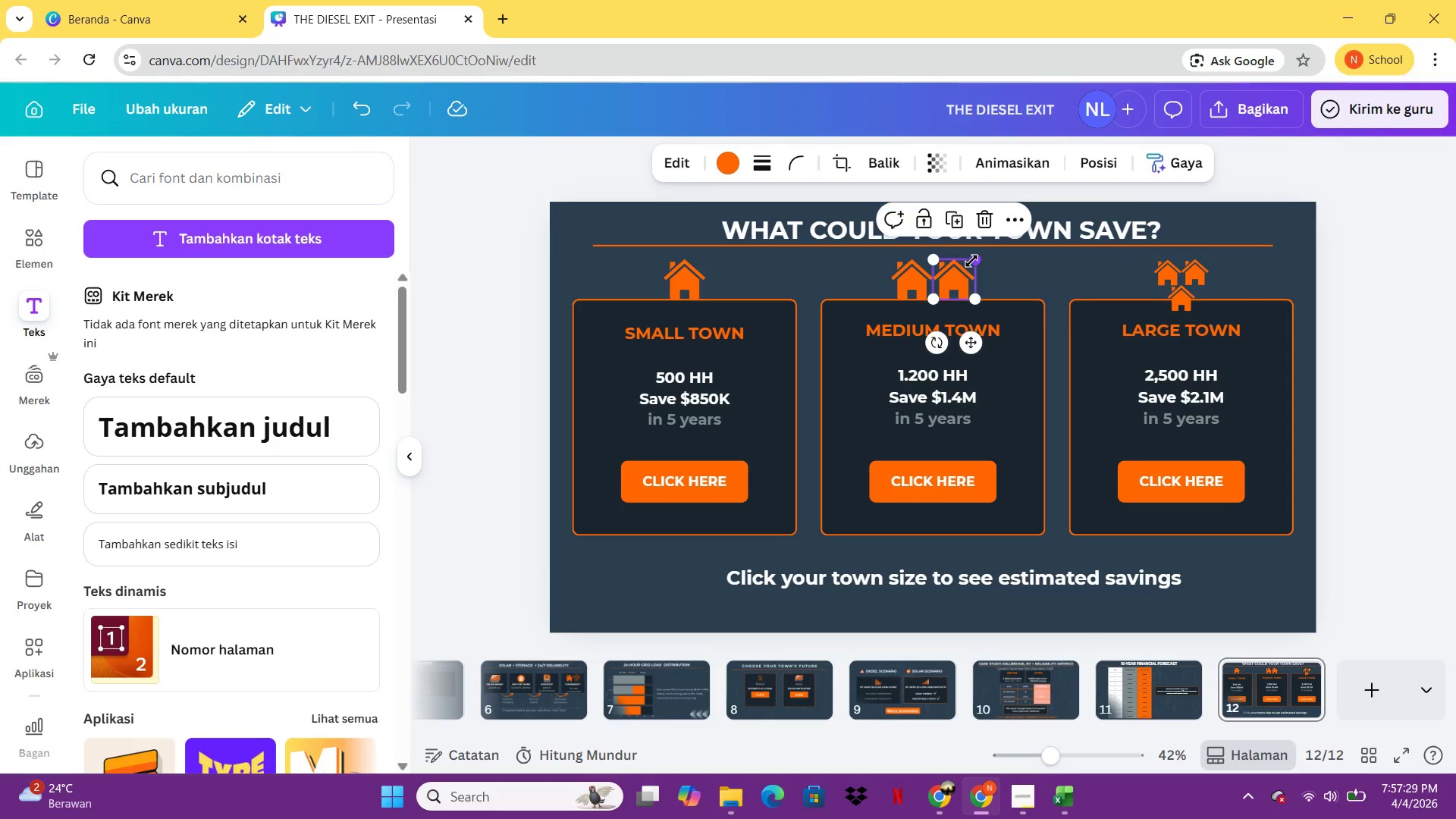 
left_click_drag(start_coordinate=[973, 262], to_coordinate=[965, 271])
 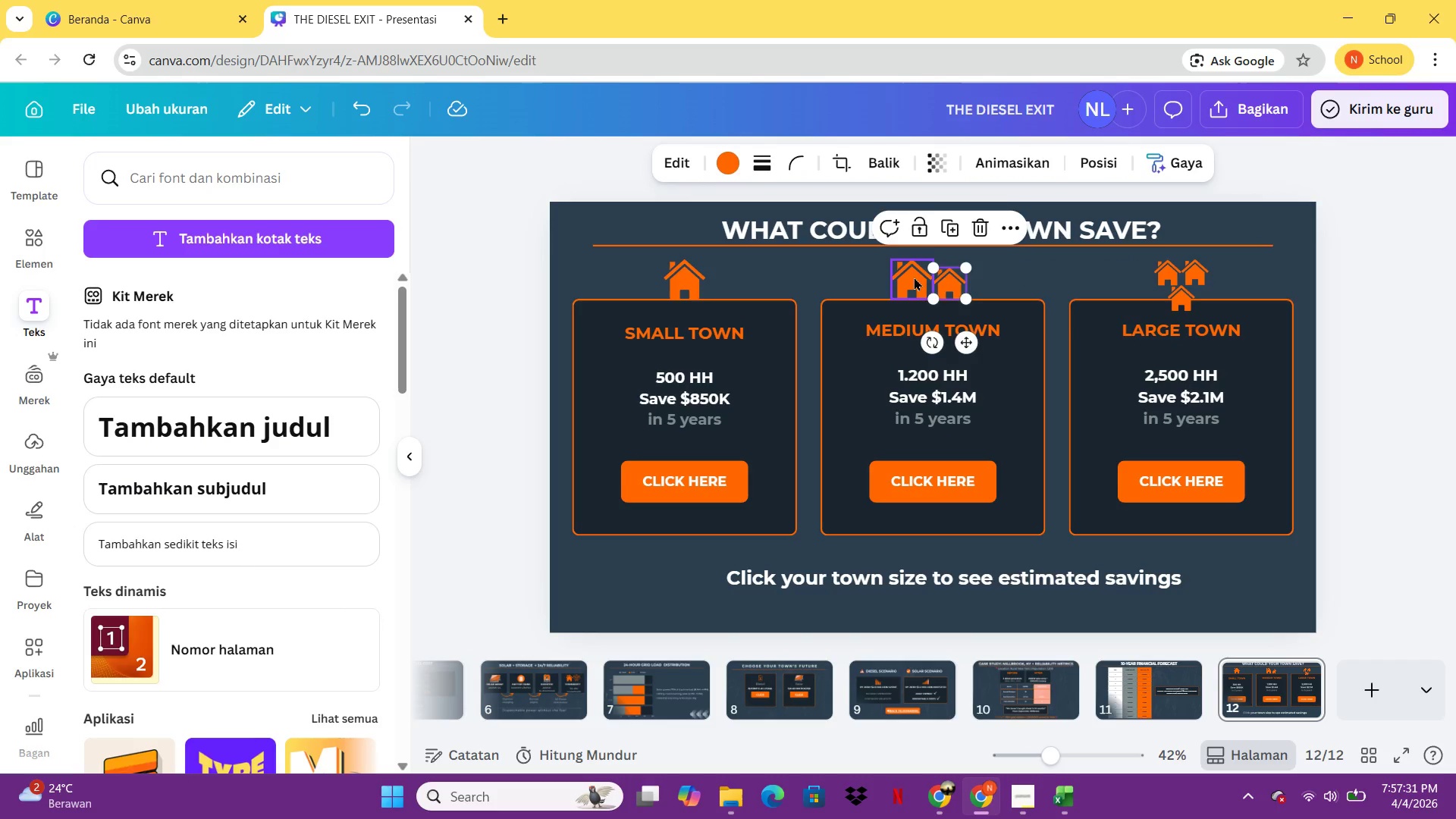 
left_click([913, 277])
 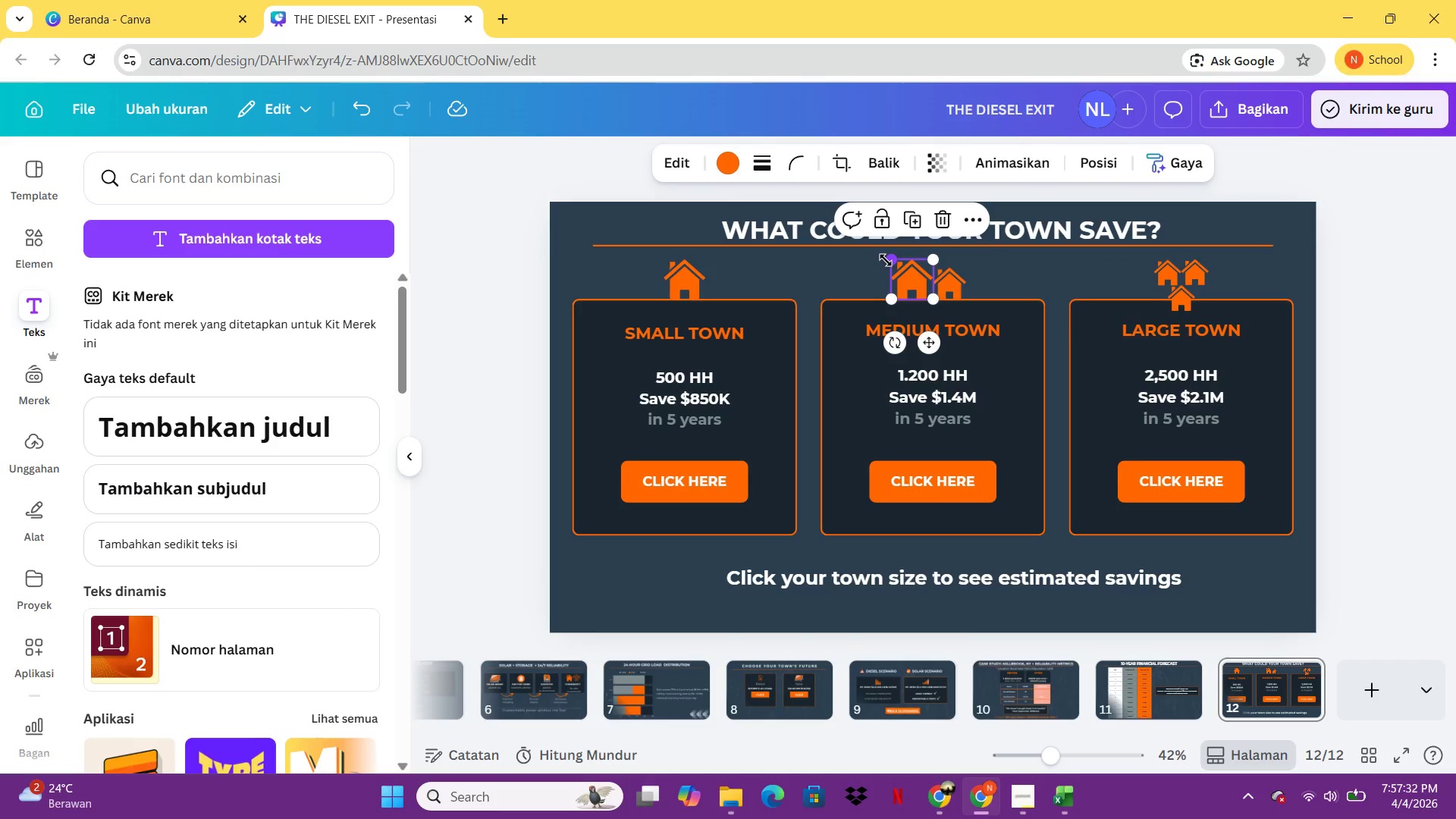 
left_click_drag(start_coordinate=[886, 260], to_coordinate=[895, 274])
 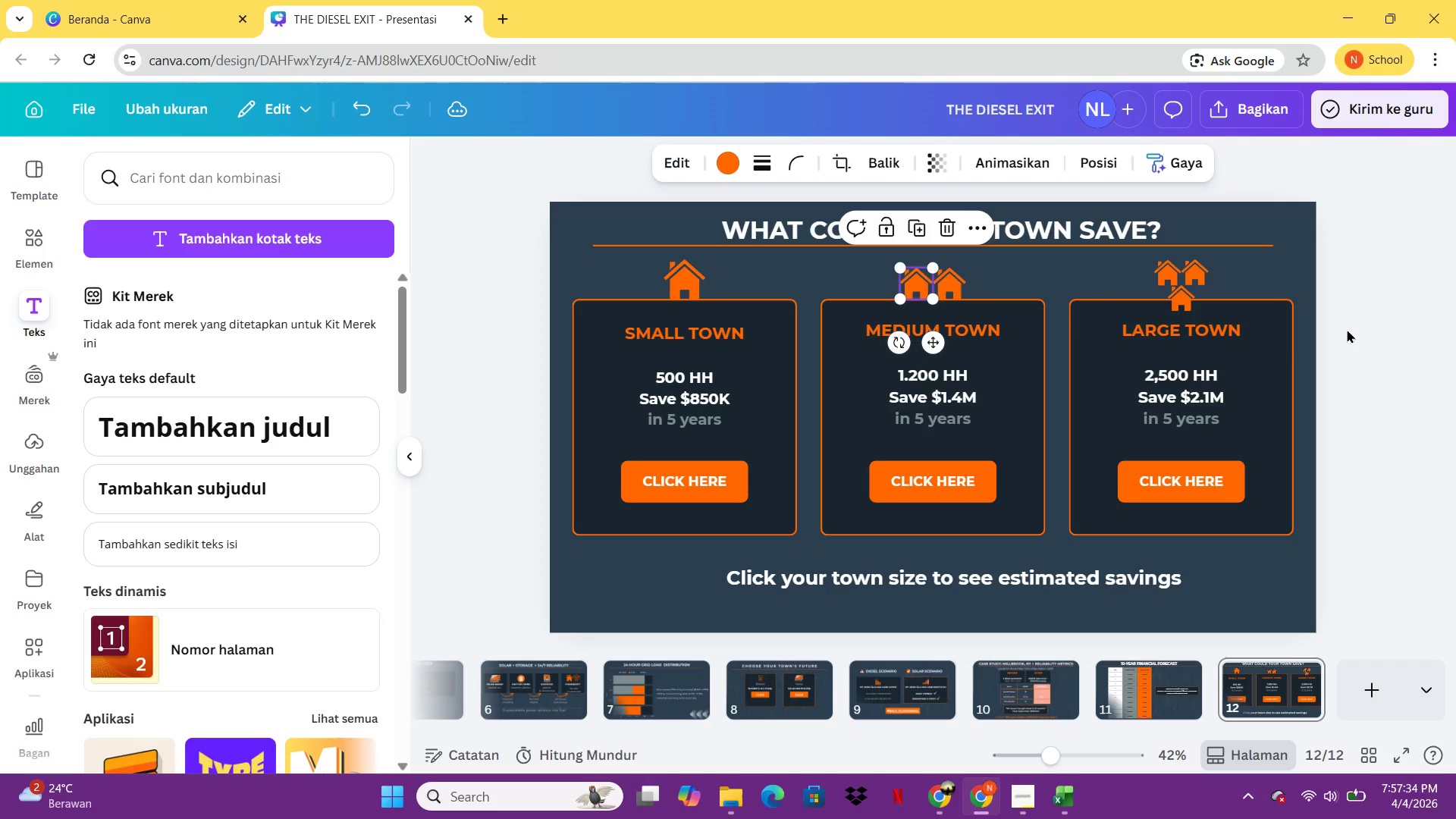 
left_click([1358, 331])
 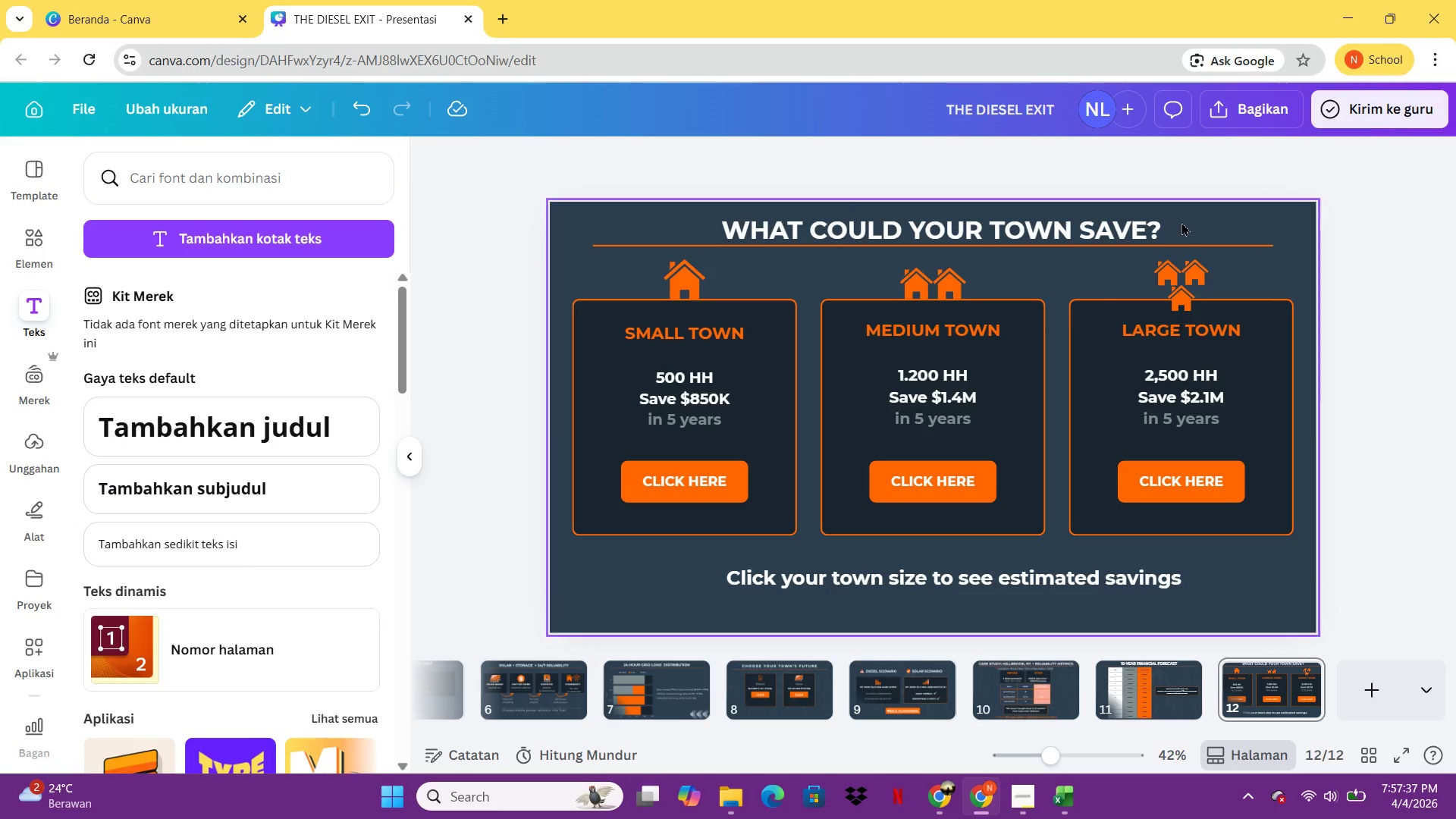 
left_click_drag(start_coordinate=[1177, 294], to_coordinate=[1265, 277])
 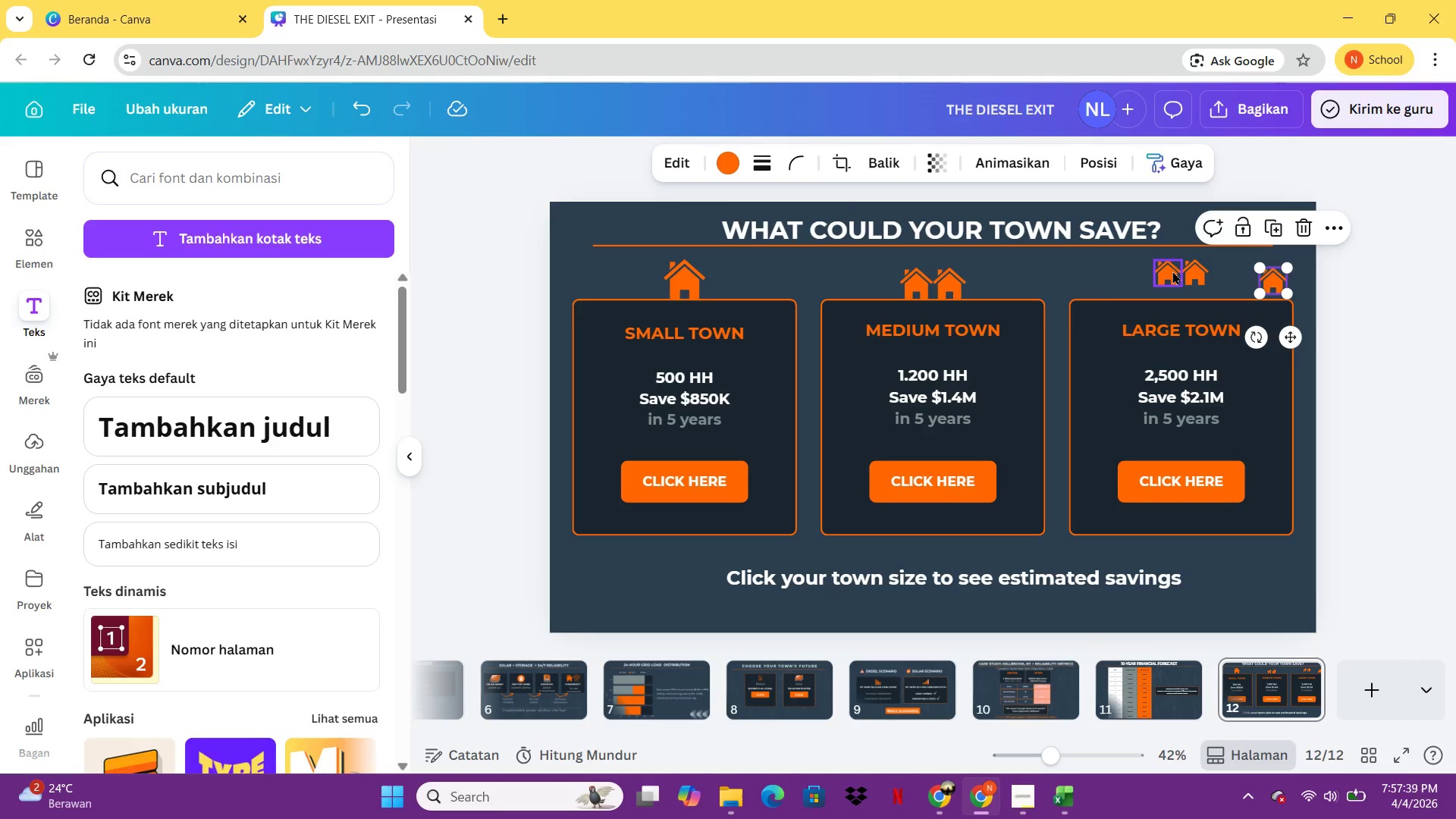 
left_click_drag(start_coordinate=[1172, 271], to_coordinate=[1171, 284])
 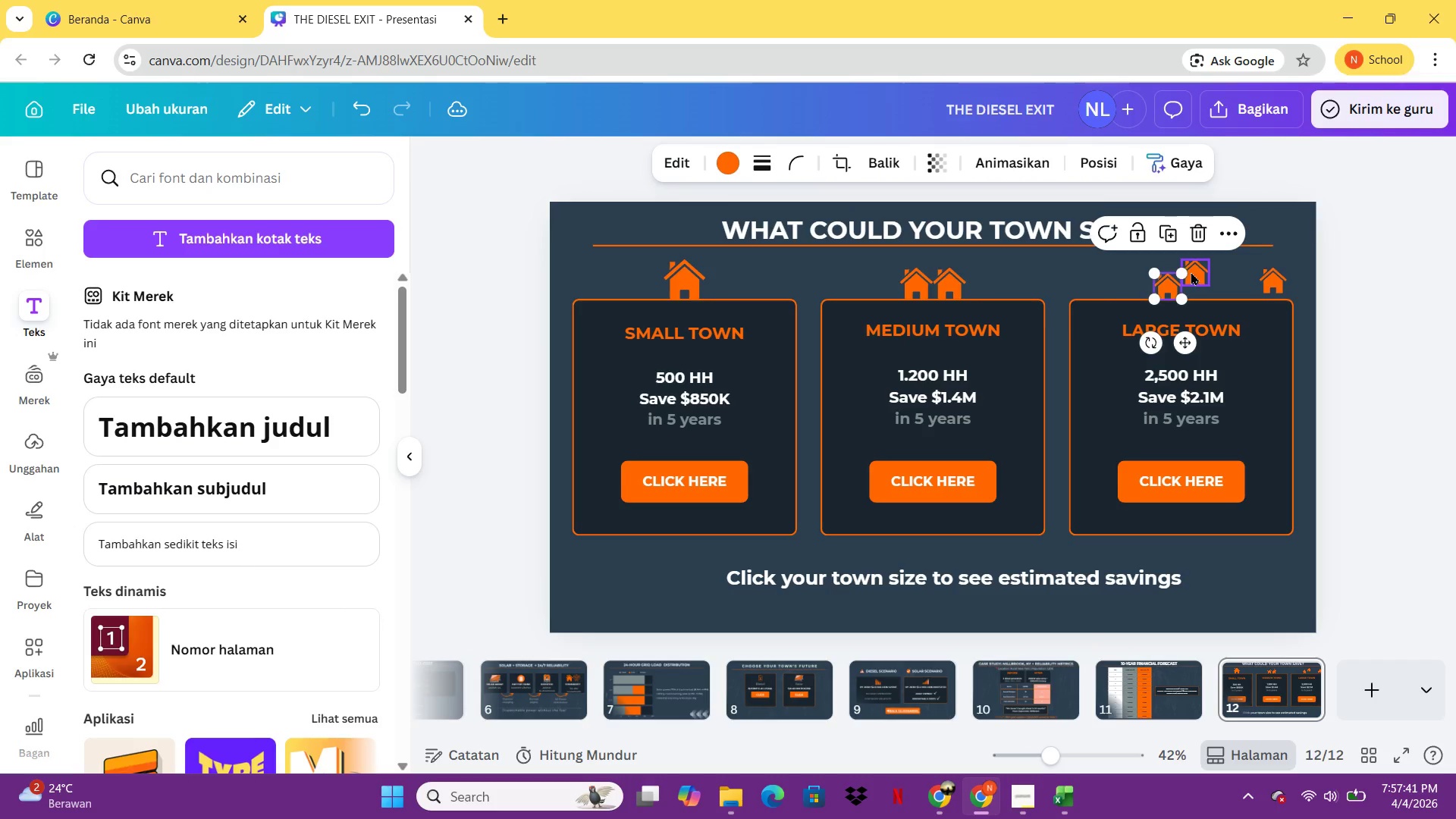 
left_click_drag(start_coordinate=[1191, 271], to_coordinate=[1191, 286])
 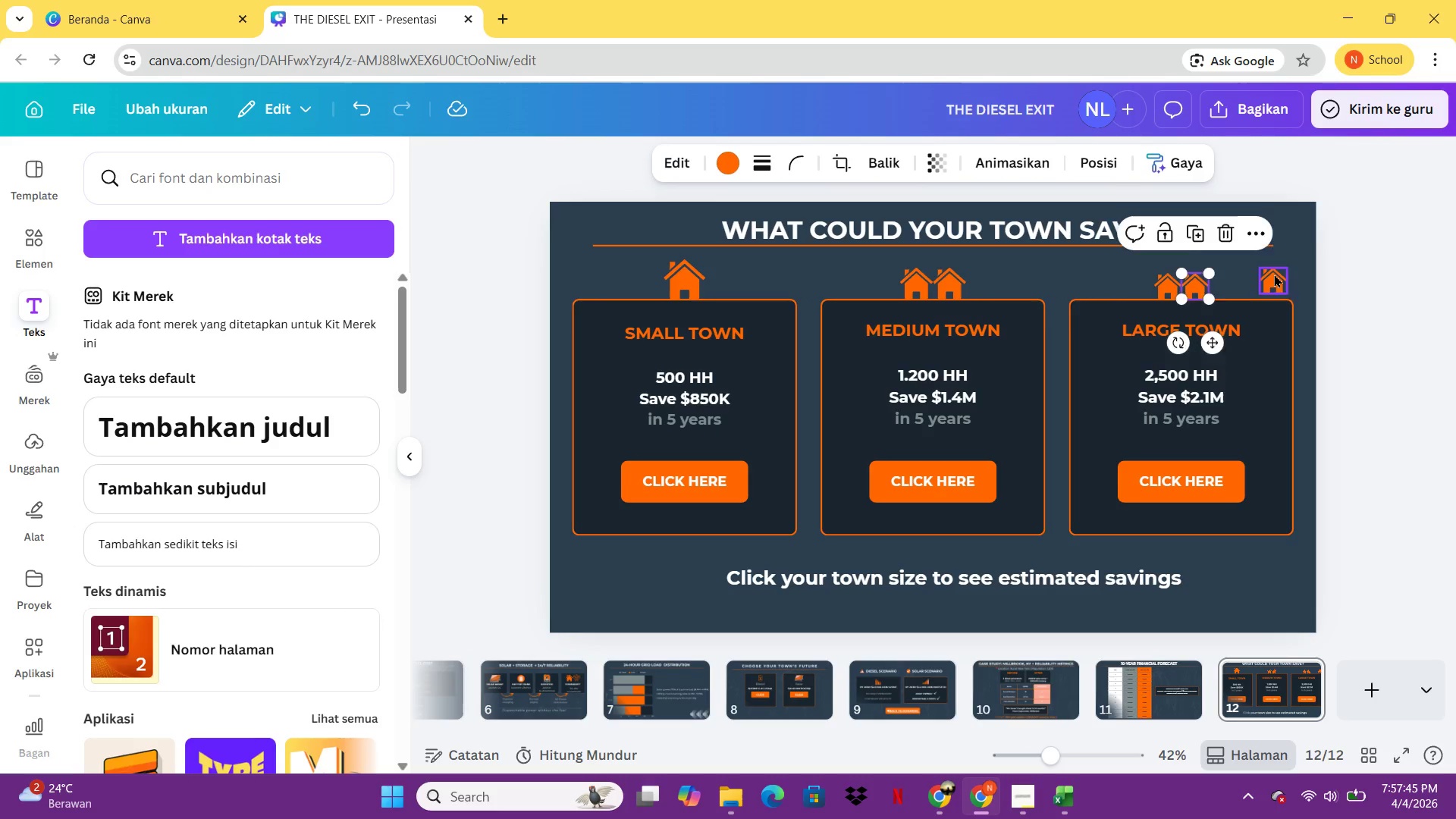 
left_click_drag(start_coordinate=[1274, 274], to_coordinate=[1177, 256])
 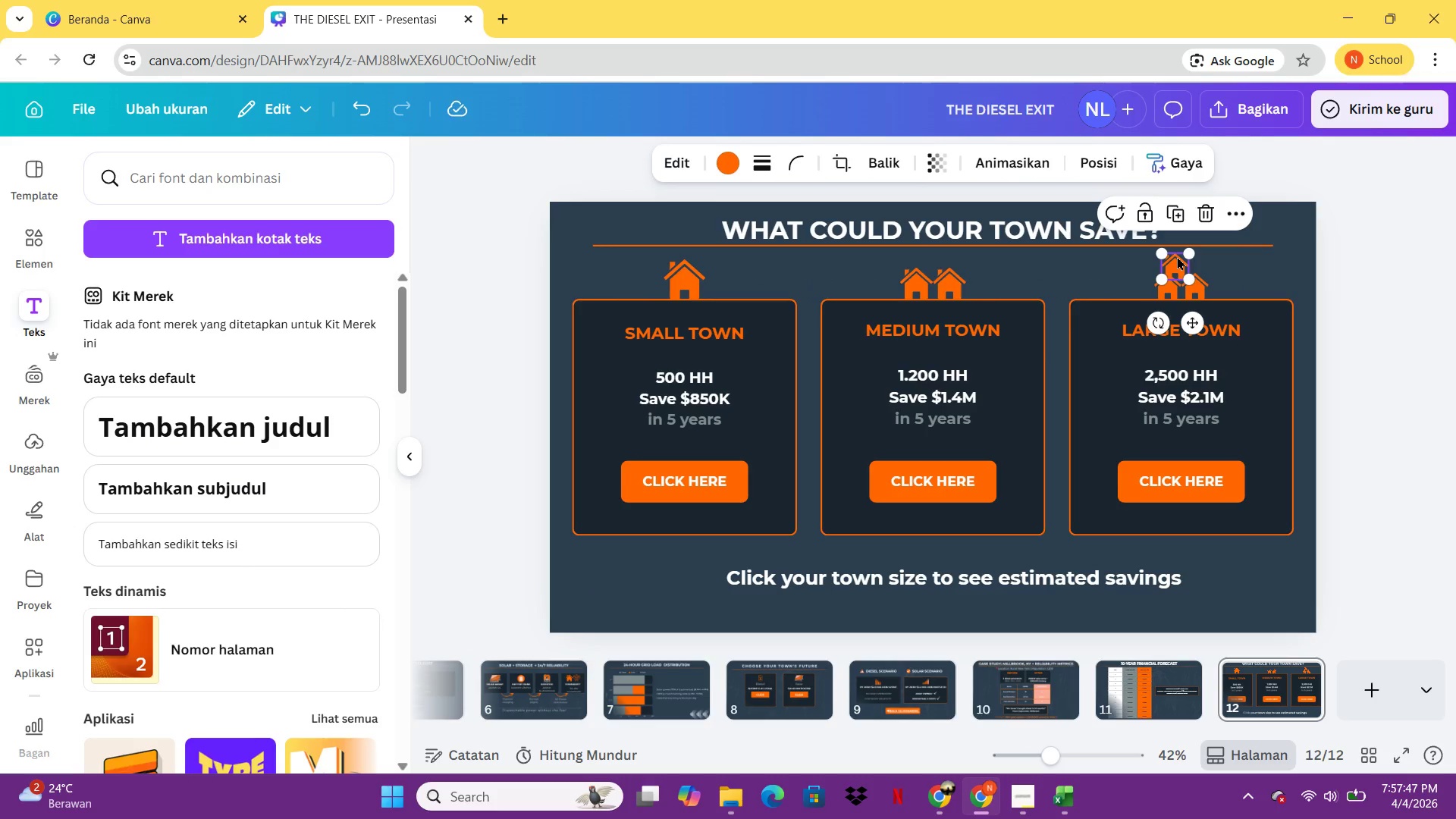 
left_click([1177, 256])
 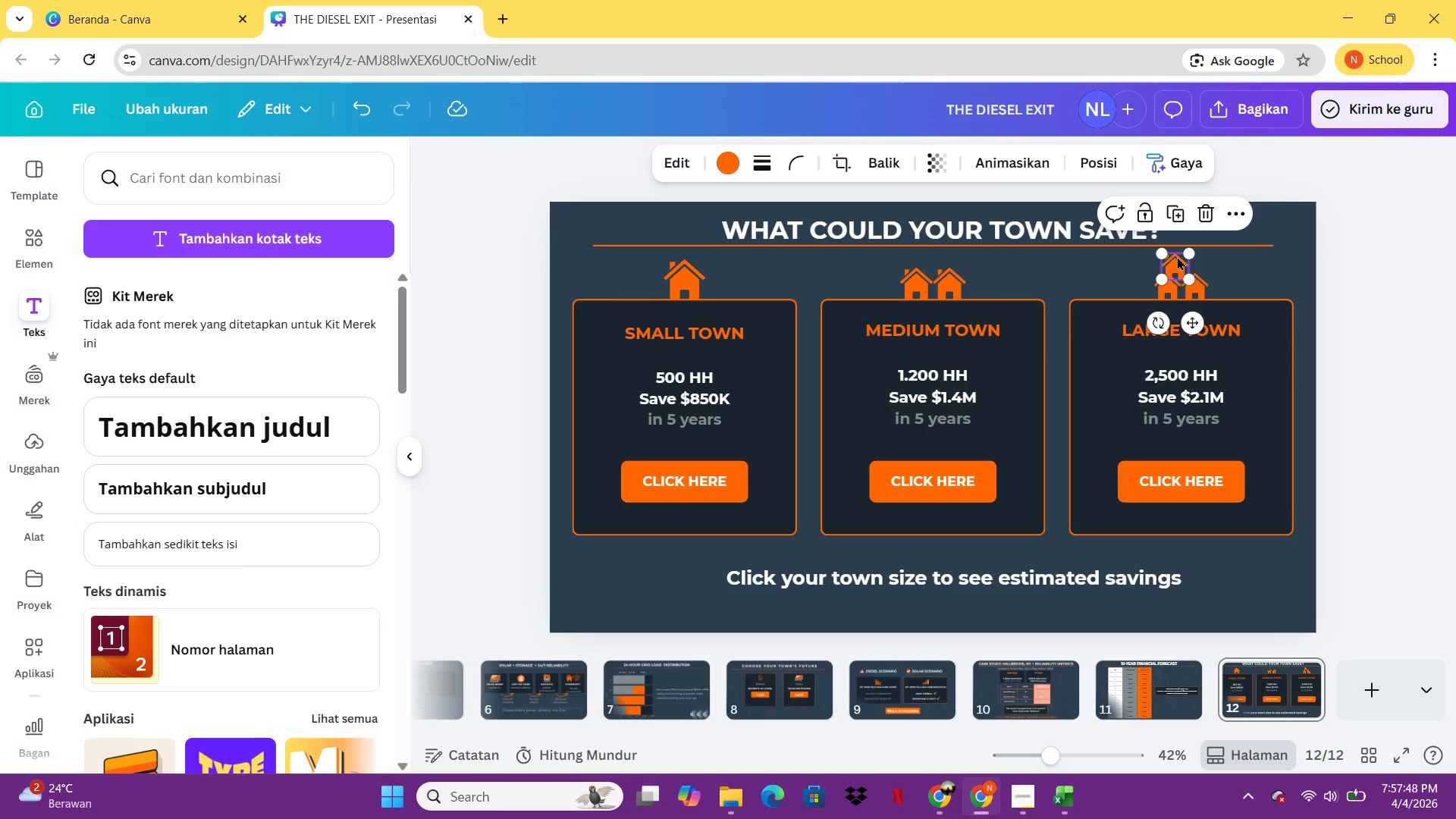 
hold_key(key=ArrowRight, duration=0.95)
 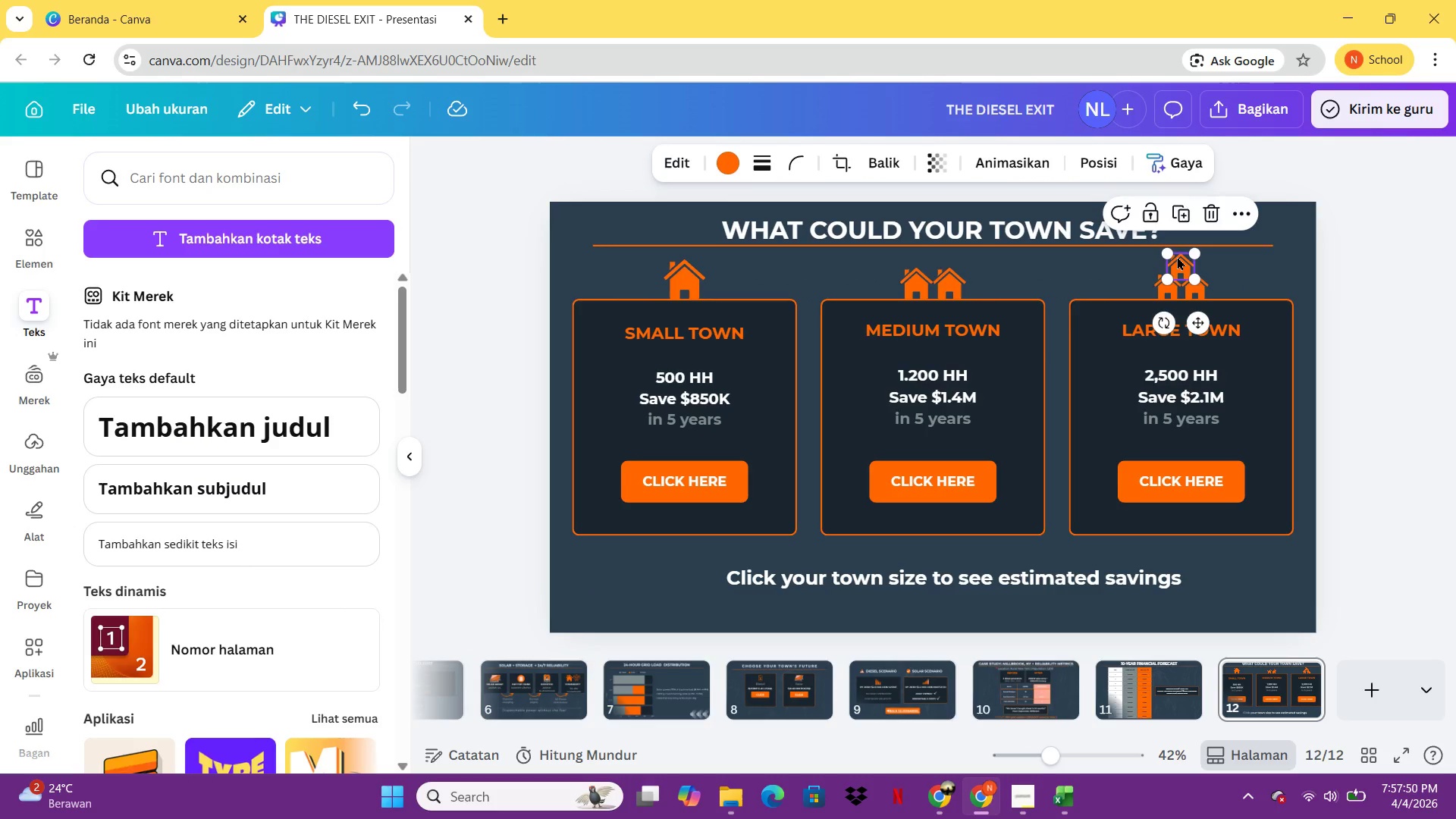 
hold_key(key=ArrowUp, duration=0.81)
 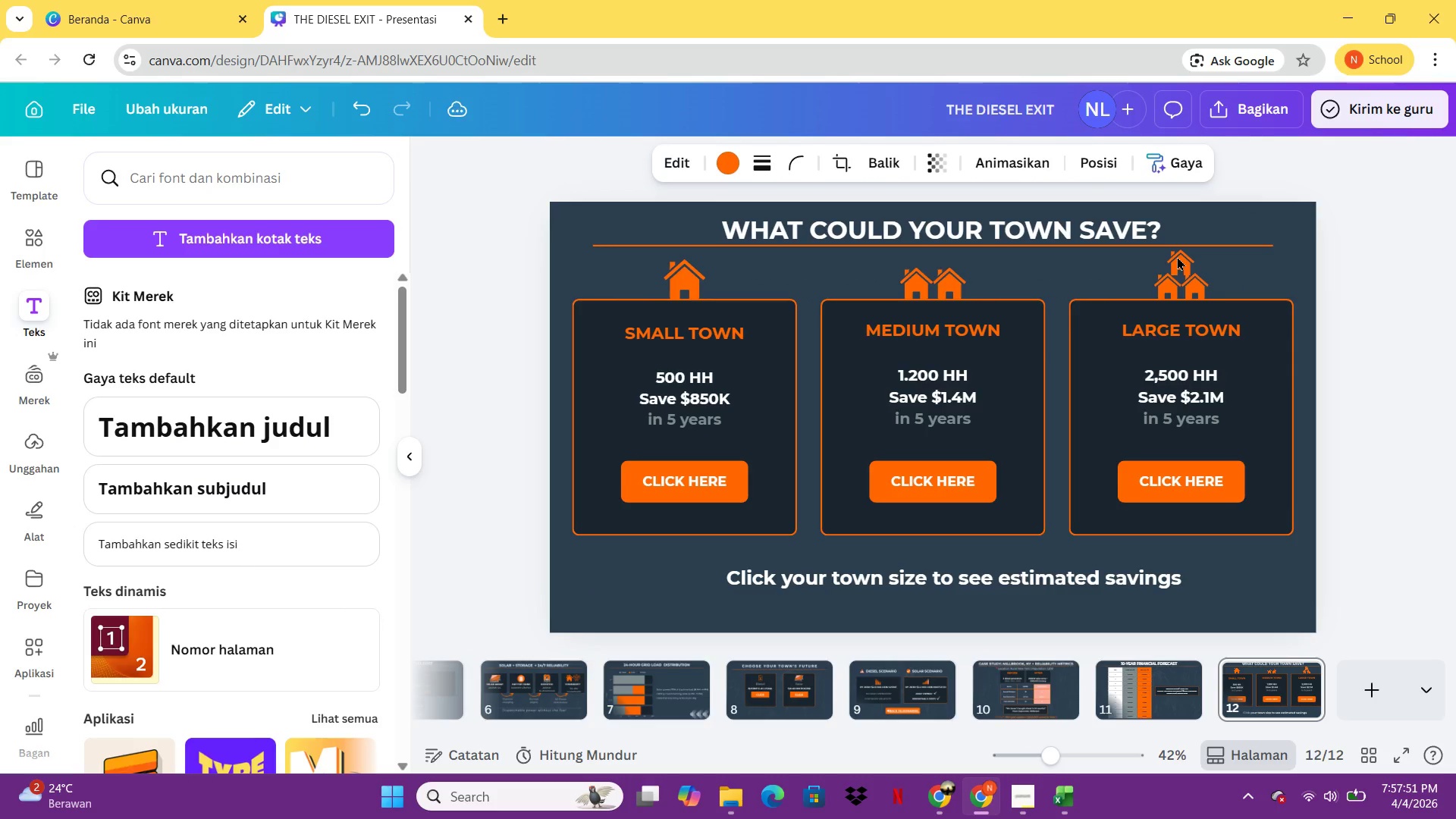 
key(ArrowUp)
 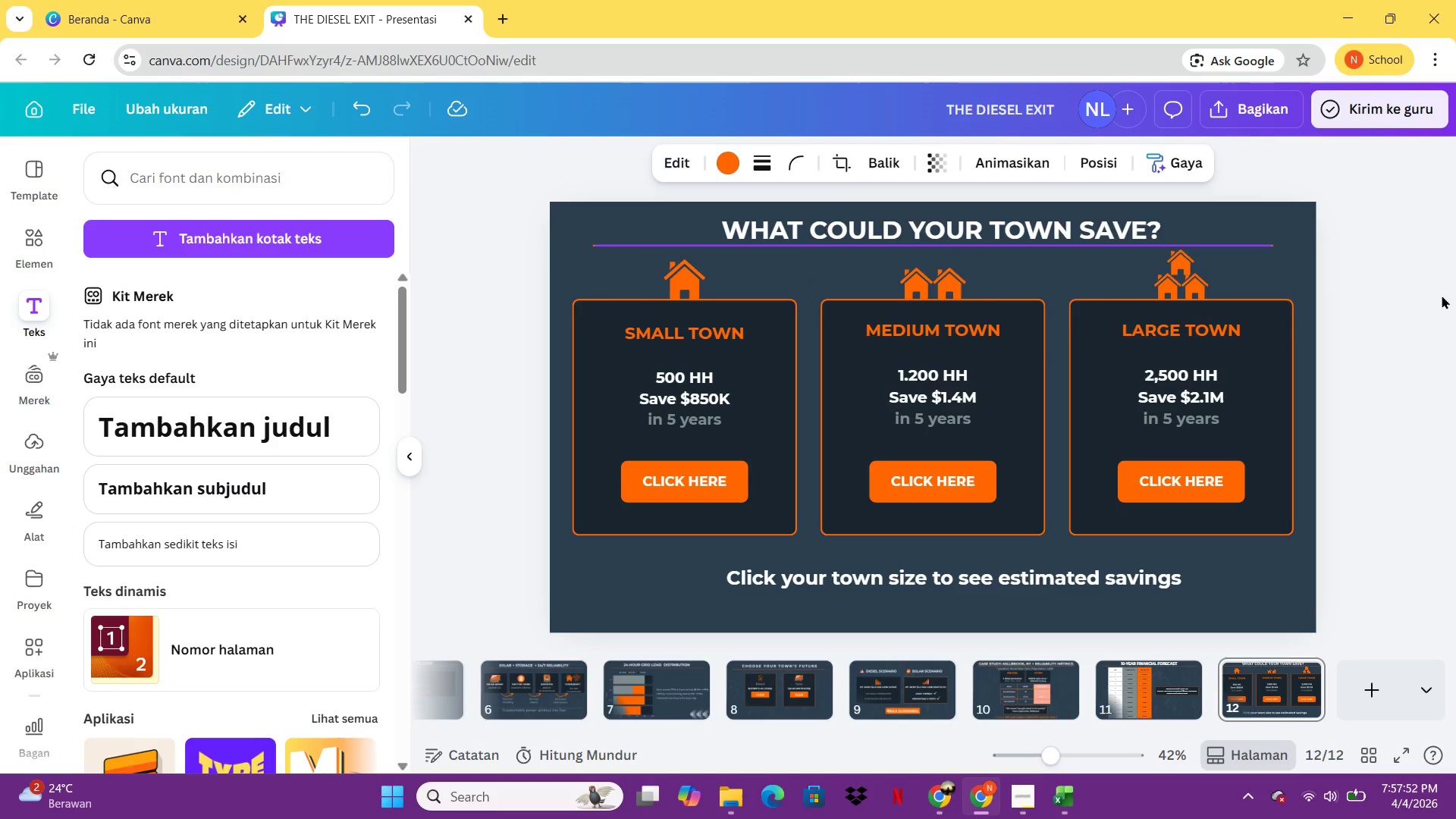 
left_click([1455, 325])
 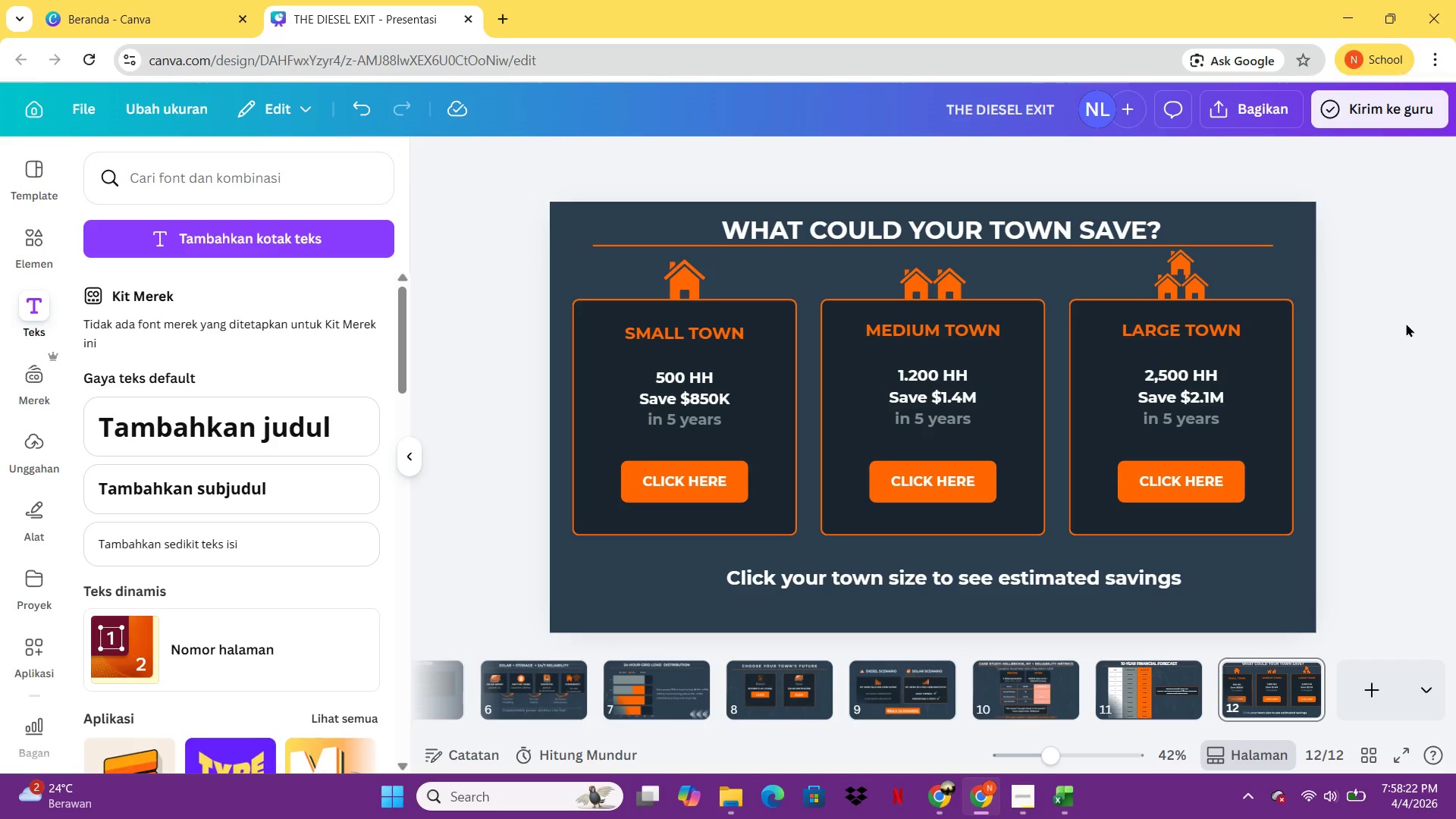 
wait(35.12)
 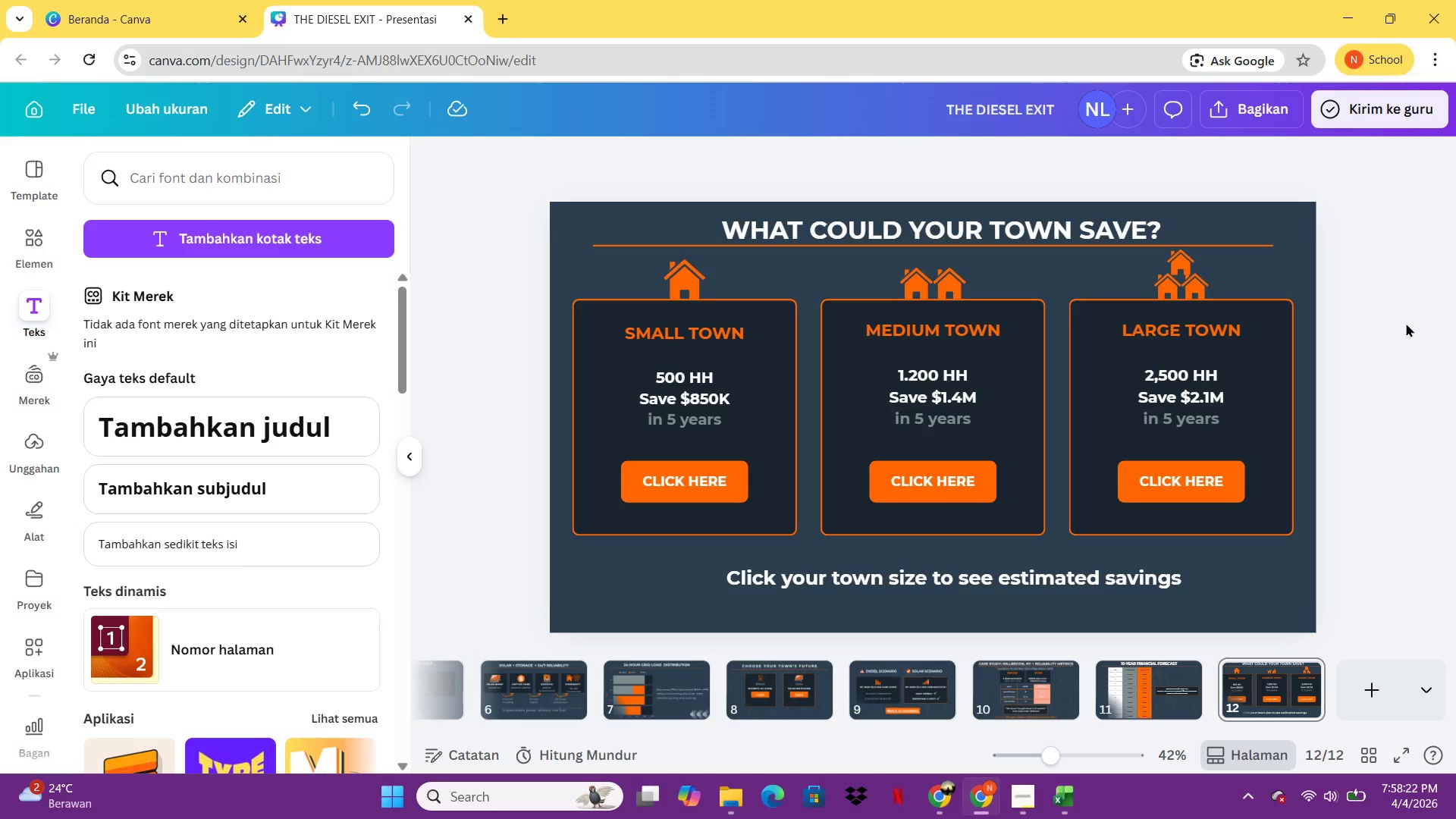 
double_click([1117, 576])
 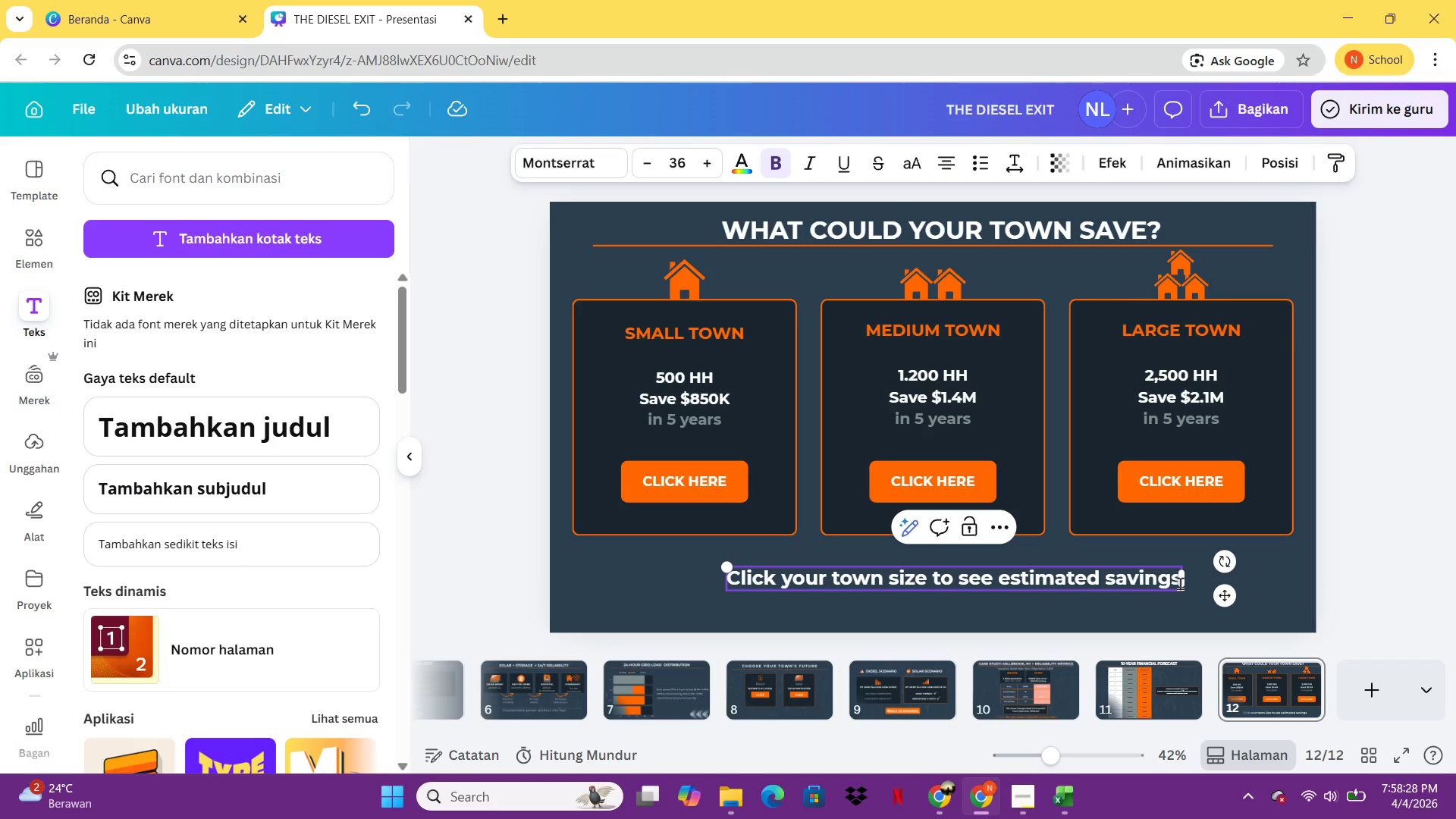 
left_click([1180, 583])
 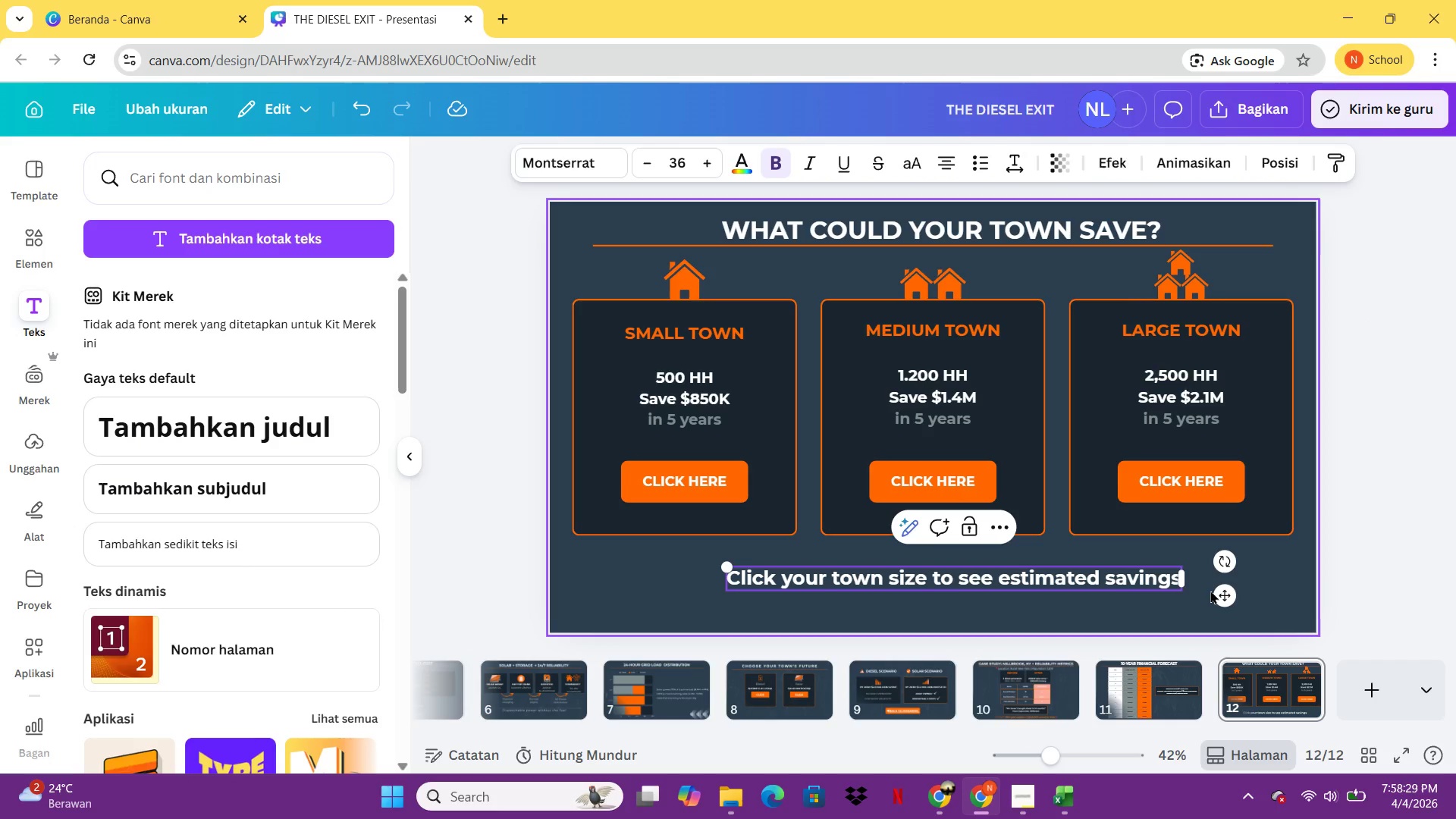 
key(Enter)
 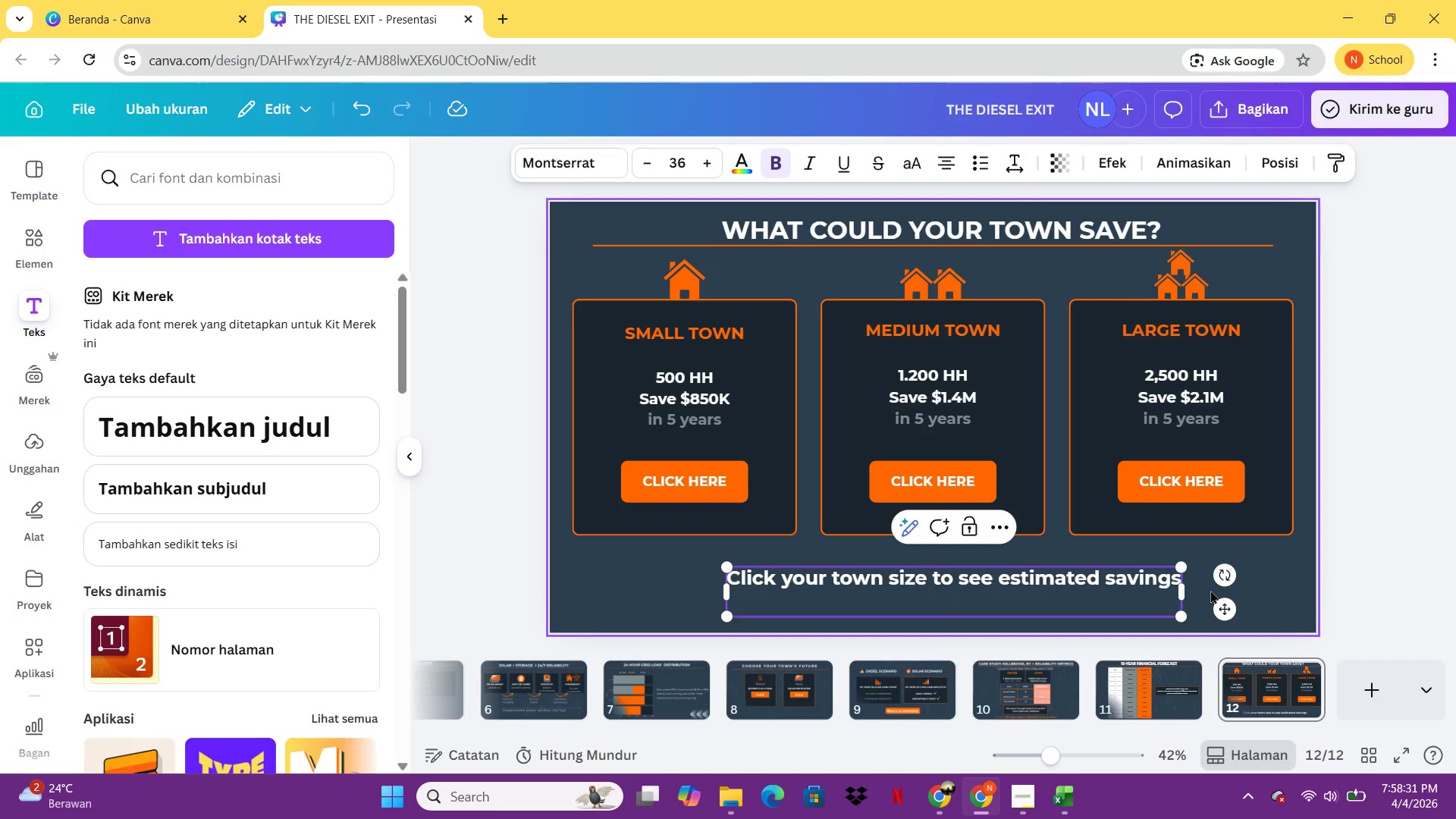 
type(Based on Millbrook case study data)
 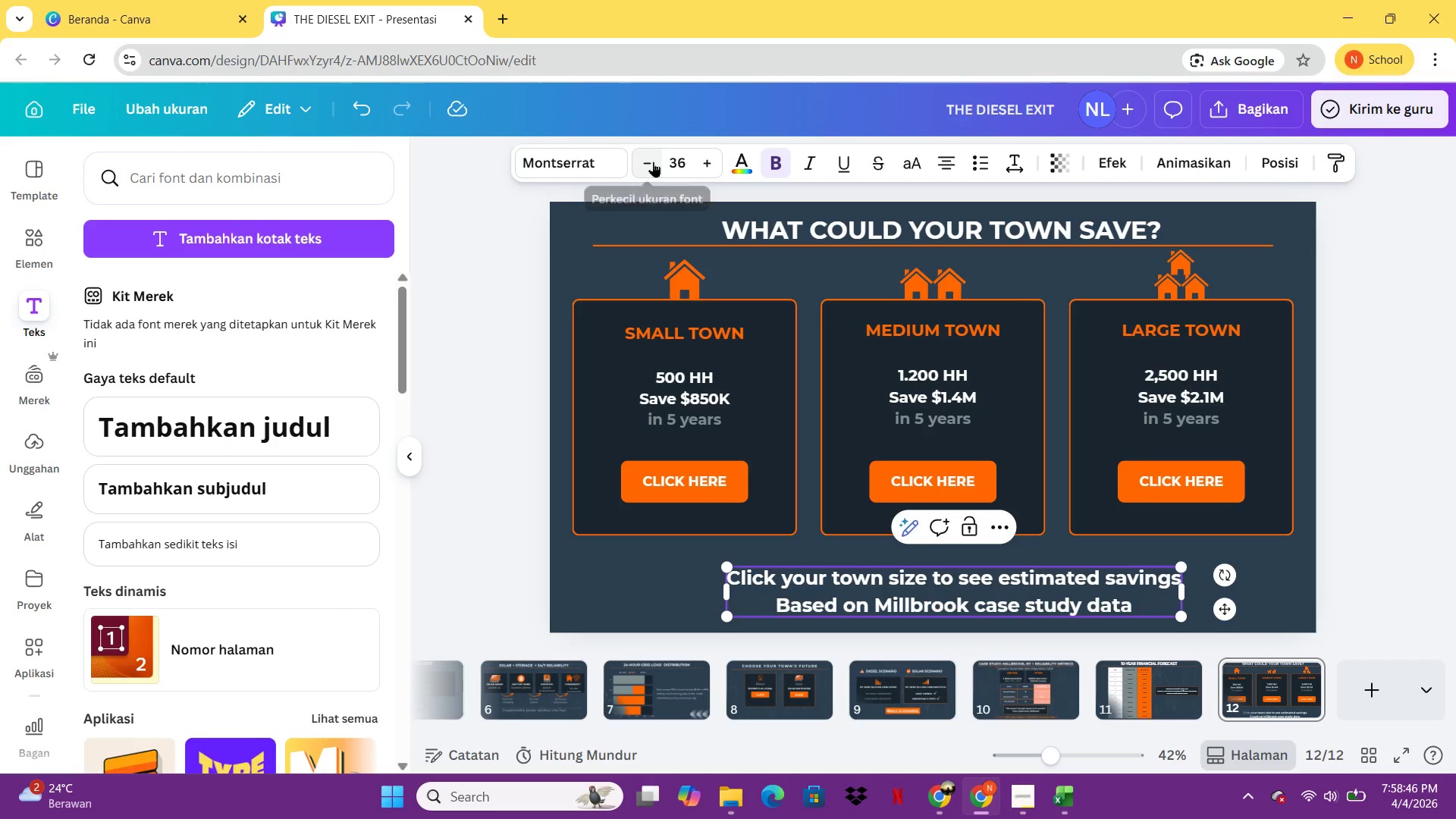 
left_click([775, 156])
 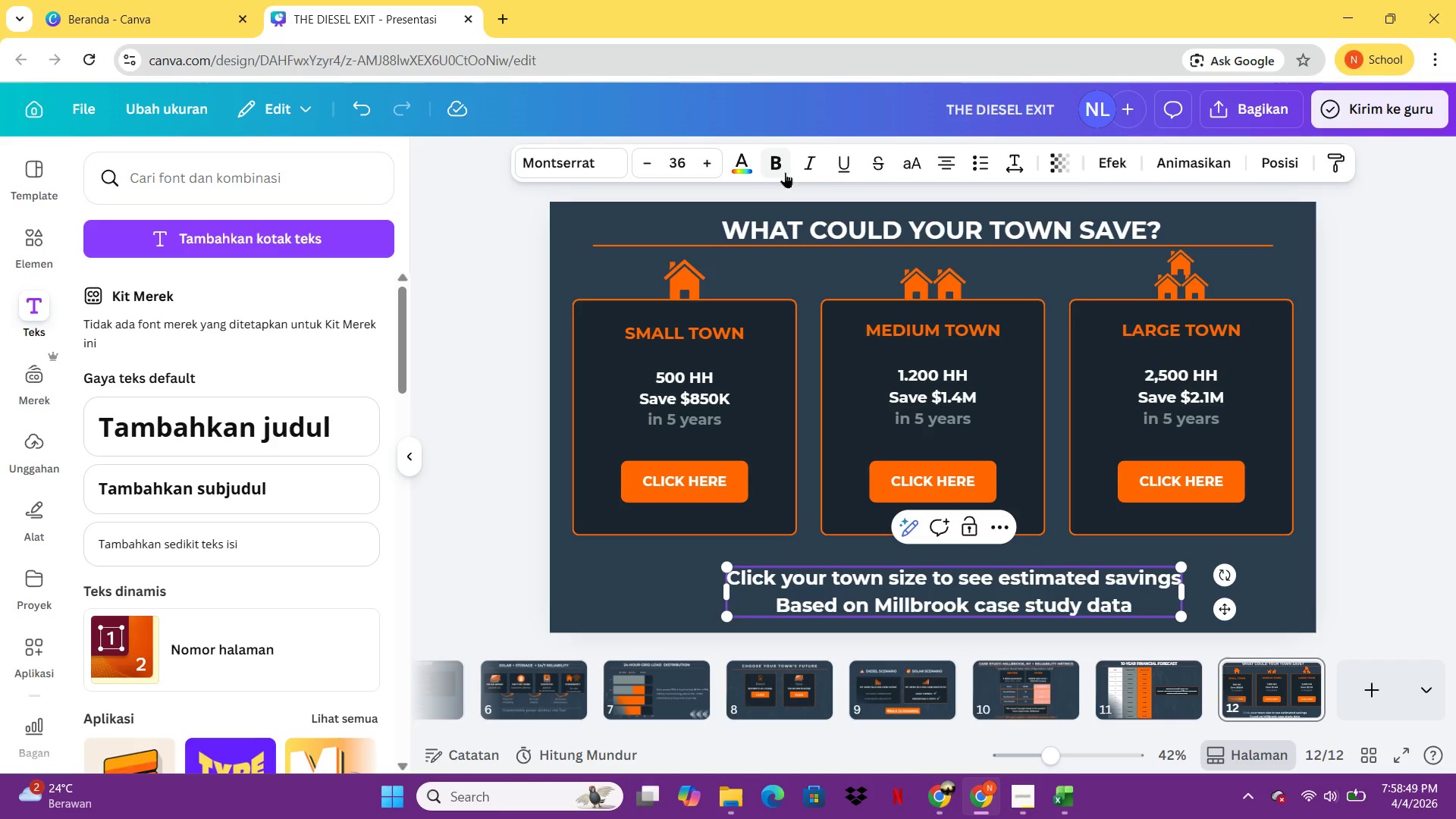 
left_click([779, 168])
 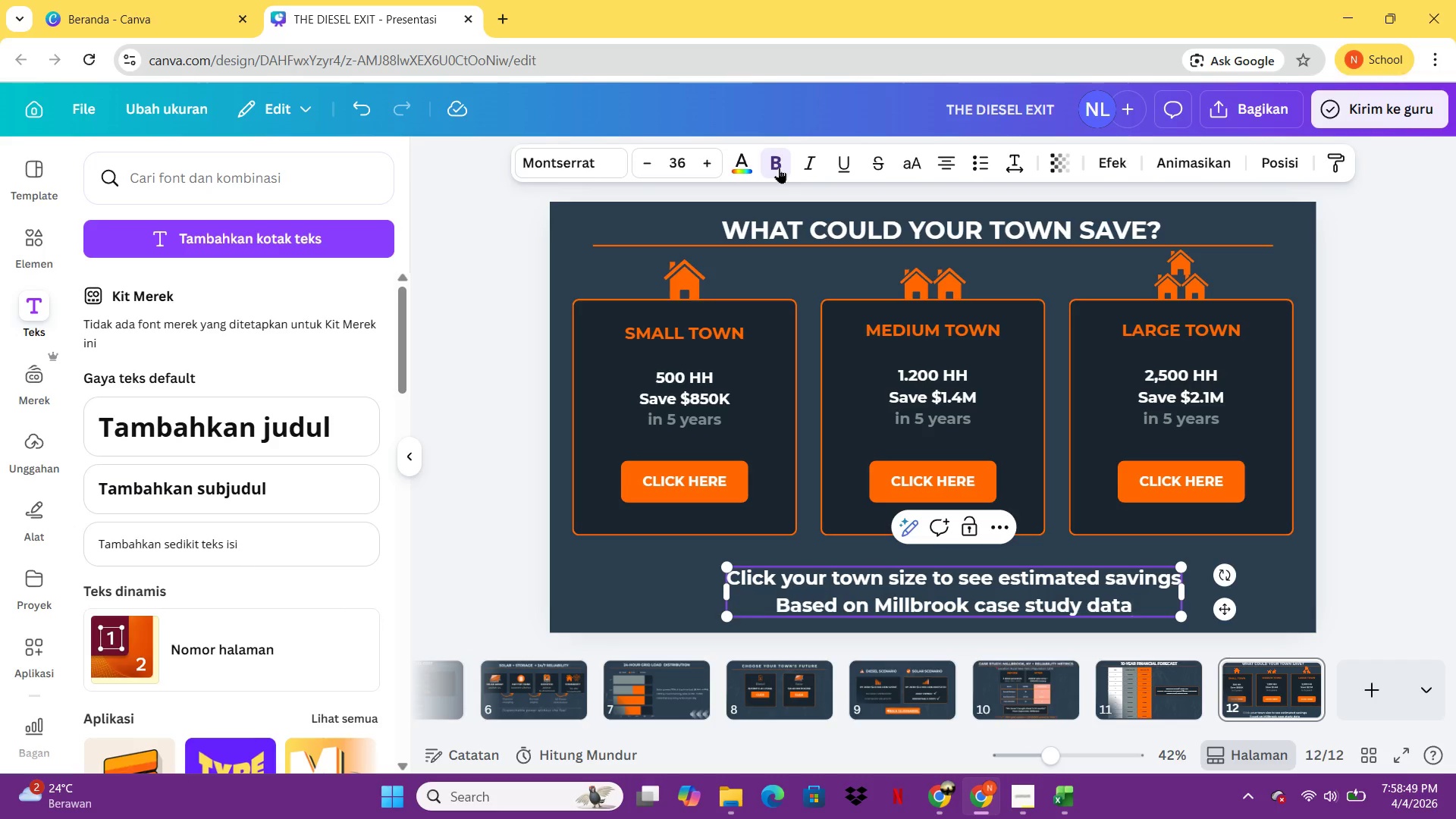 
key(Control+A)
 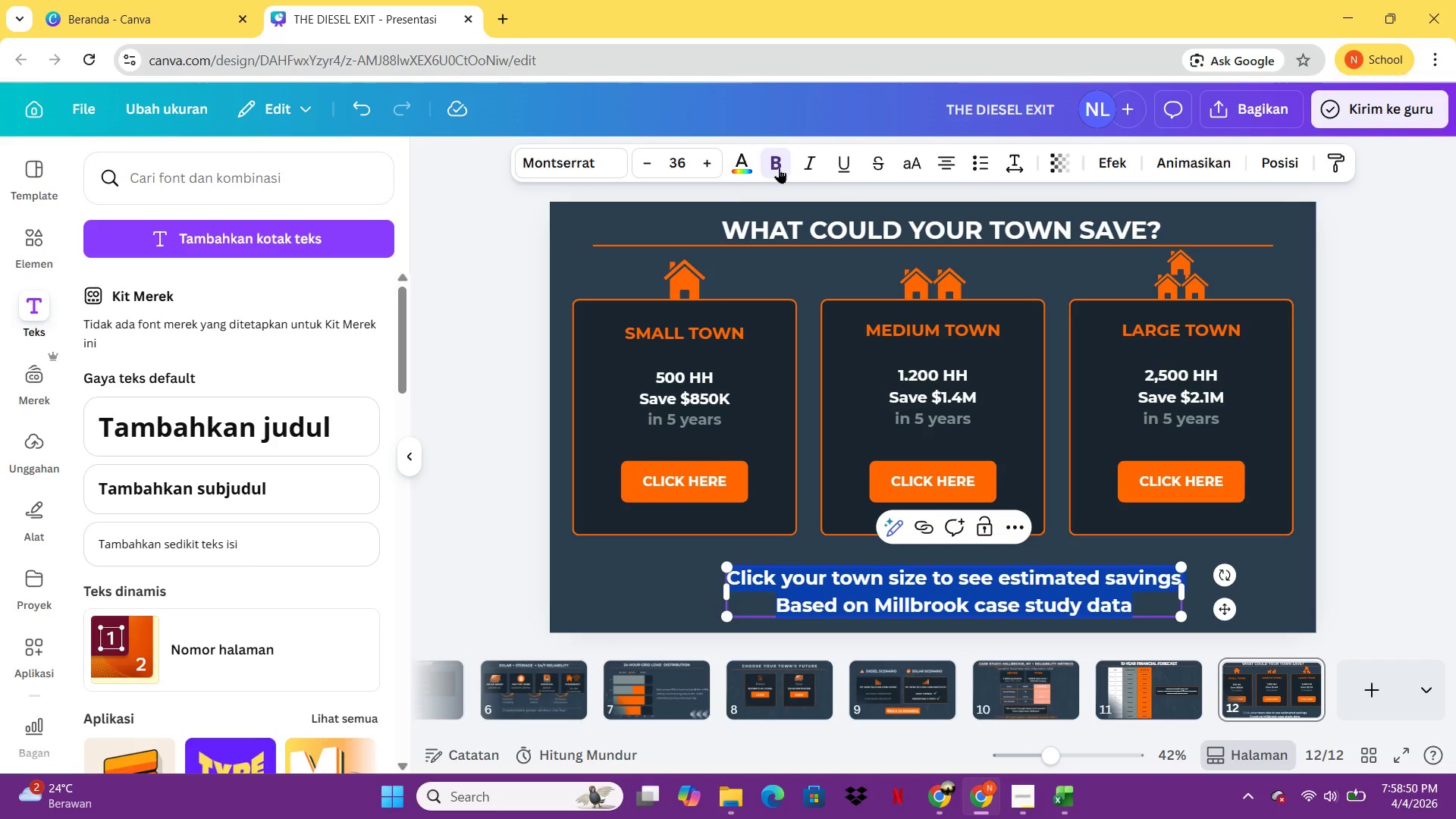 
left_click([779, 168])
 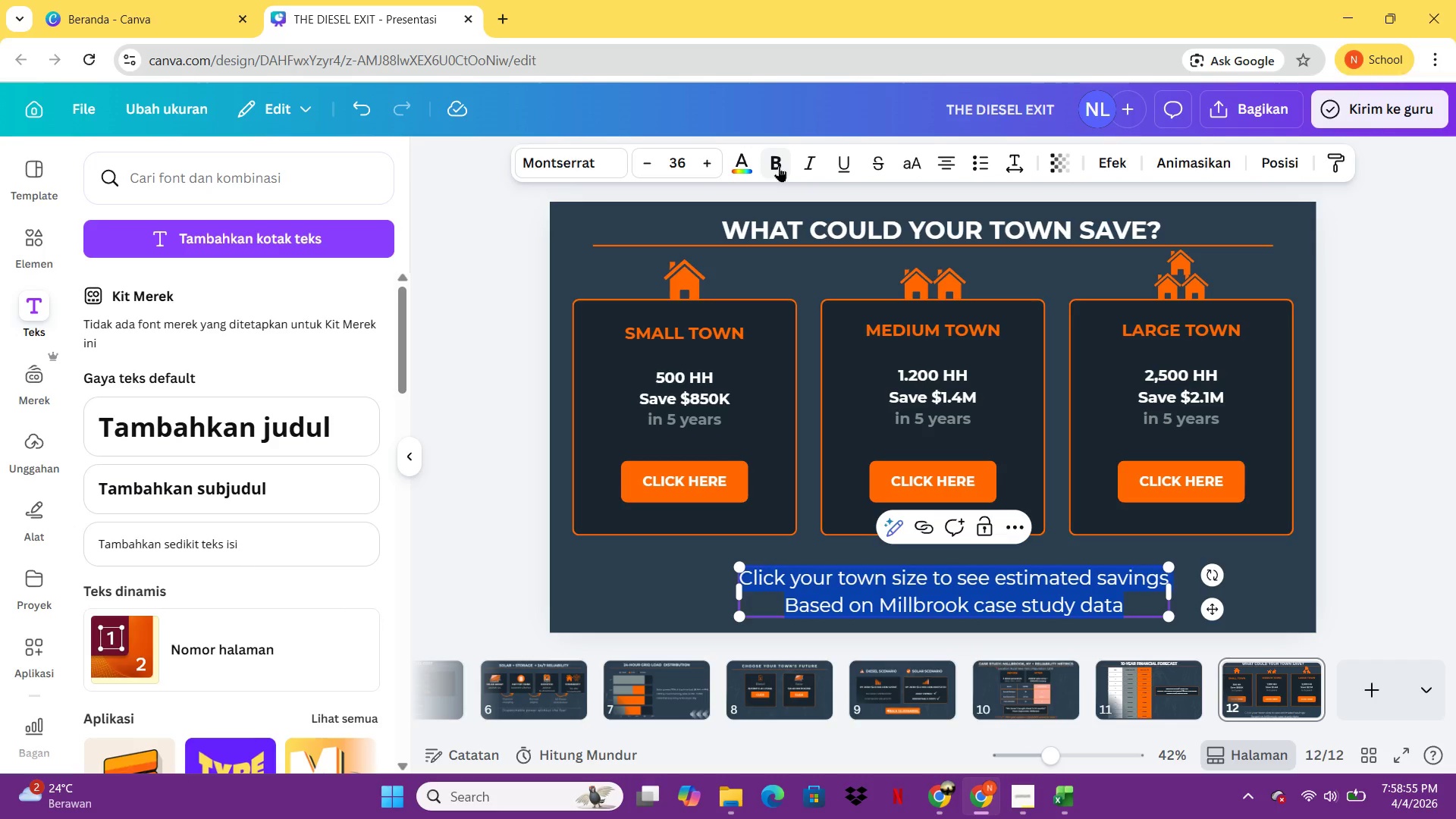 
wait(6.33)
 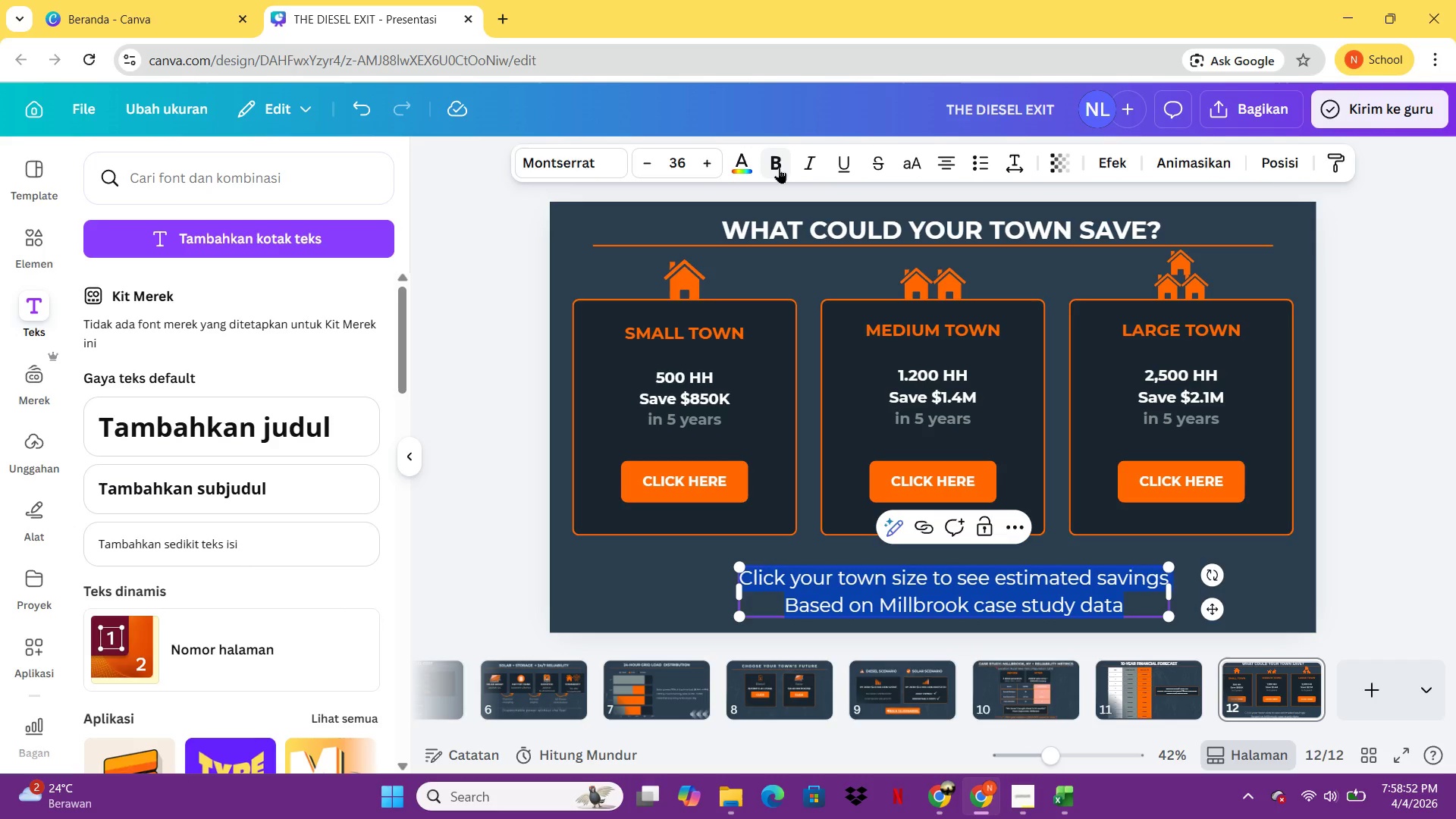 
left_click([1124, 604])
 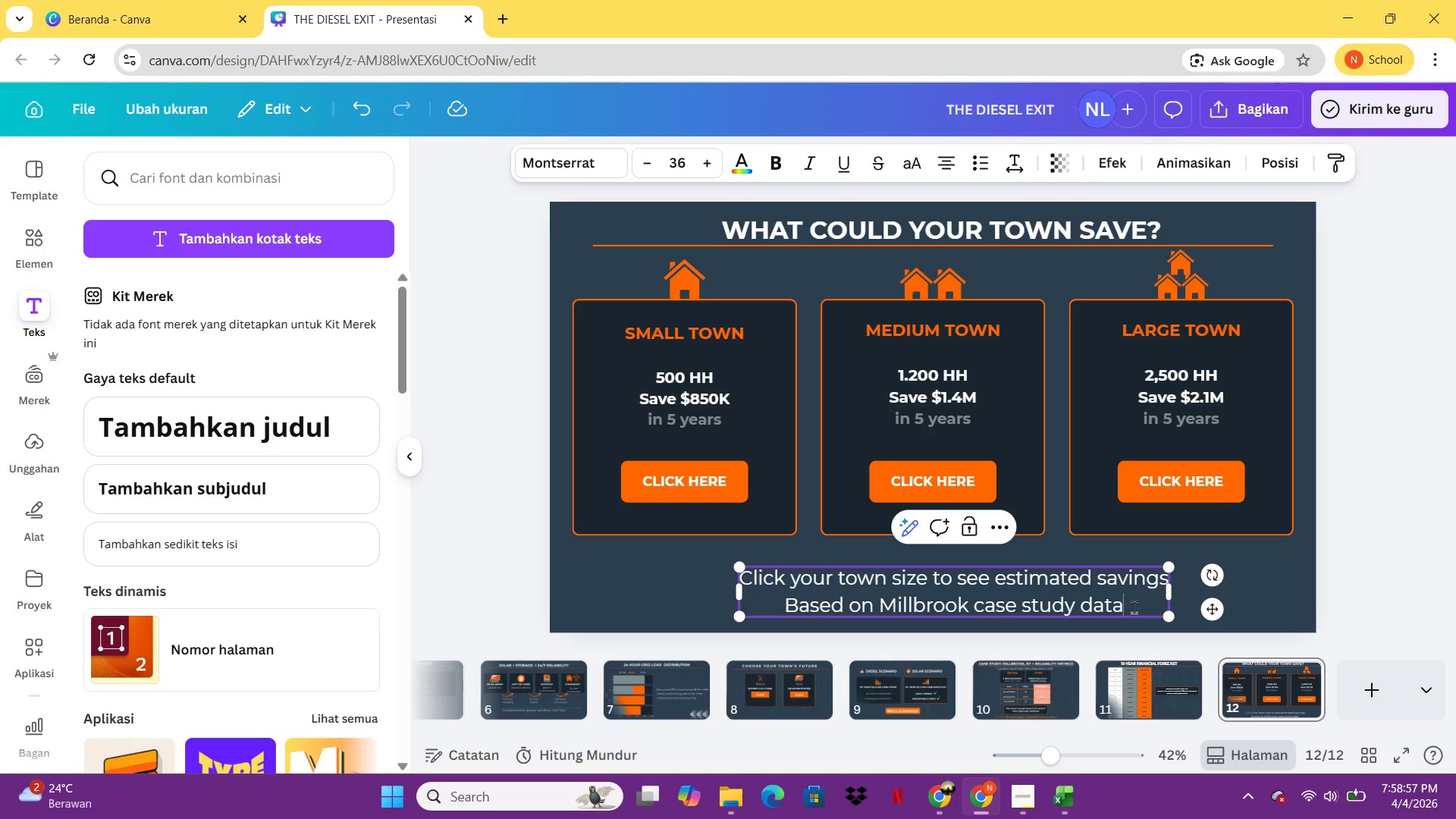 
left_click_drag(start_coordinate=[1134, 607], to_coordinate=[779, 613])
 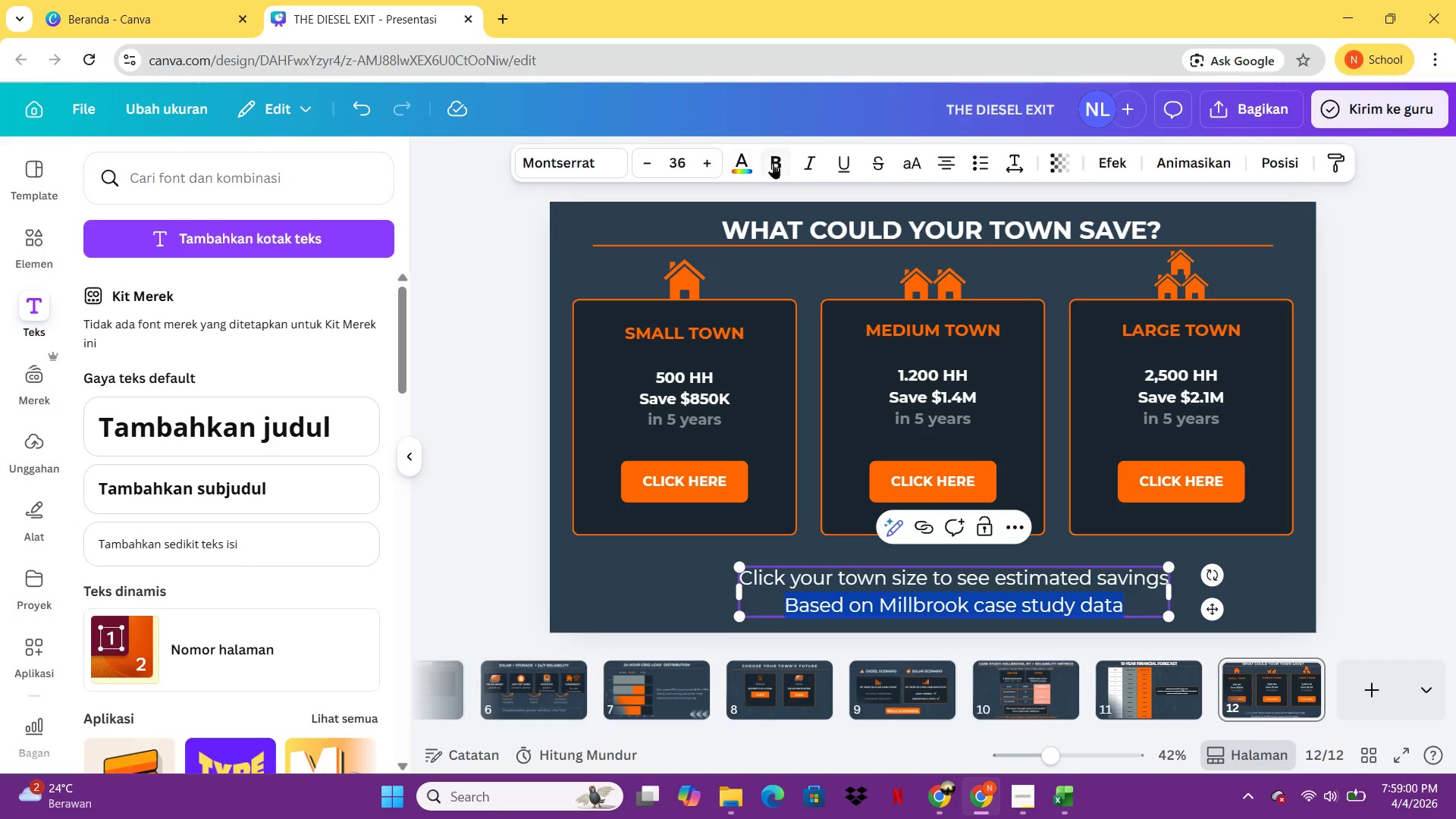 
double_click([750, 157])
 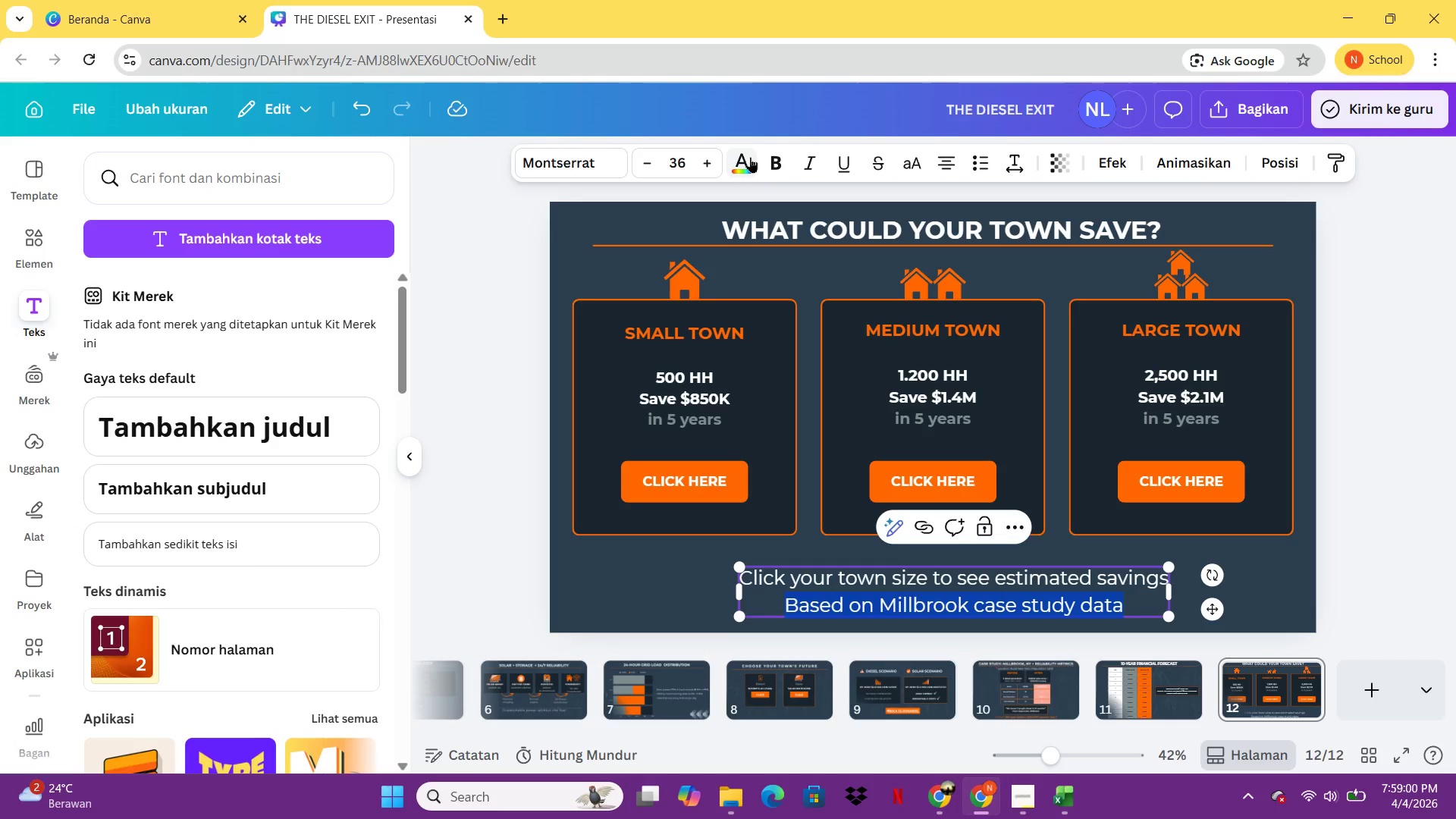 
left_click([750, 157])
 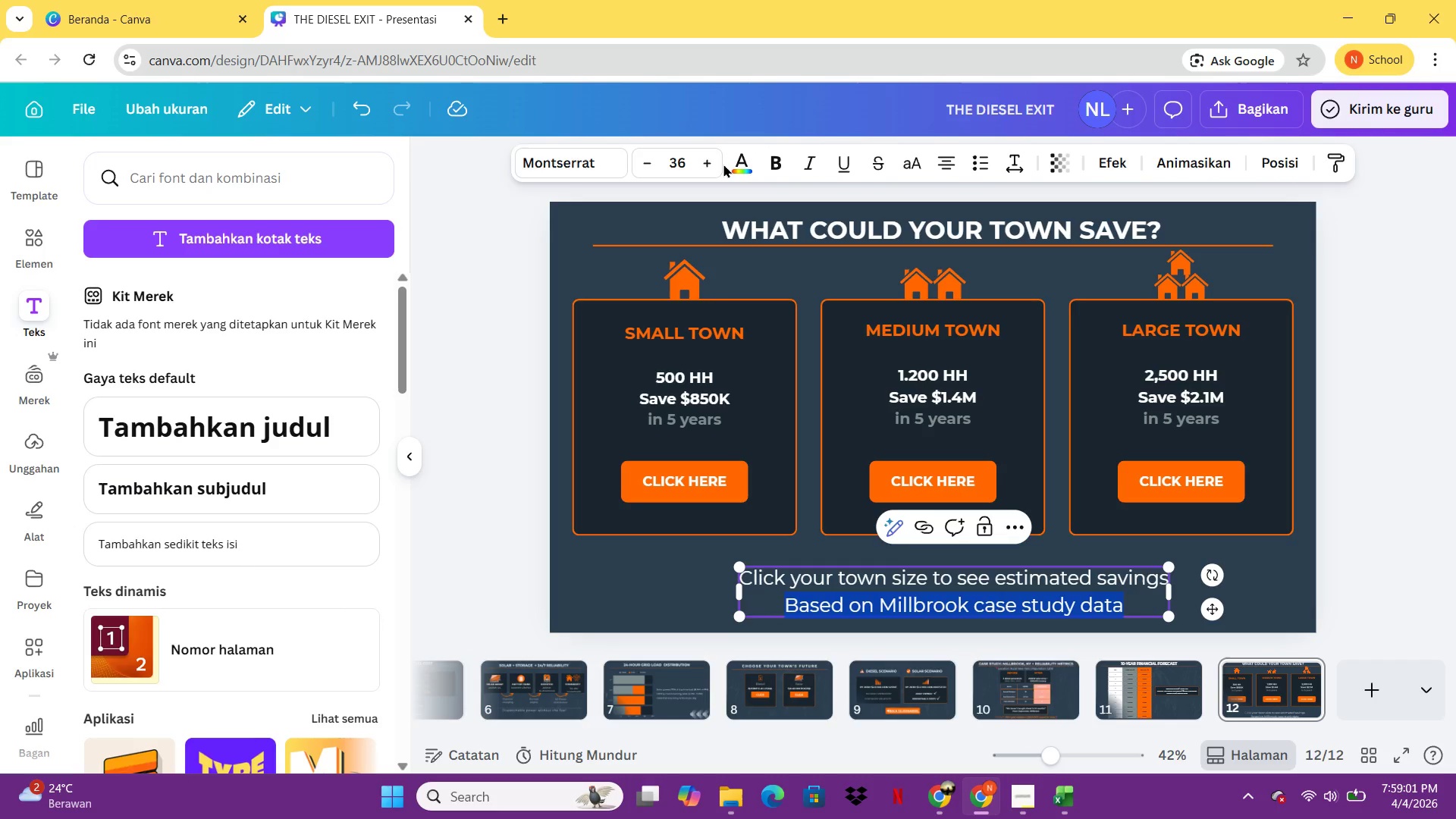 
double_click([732, 164])
 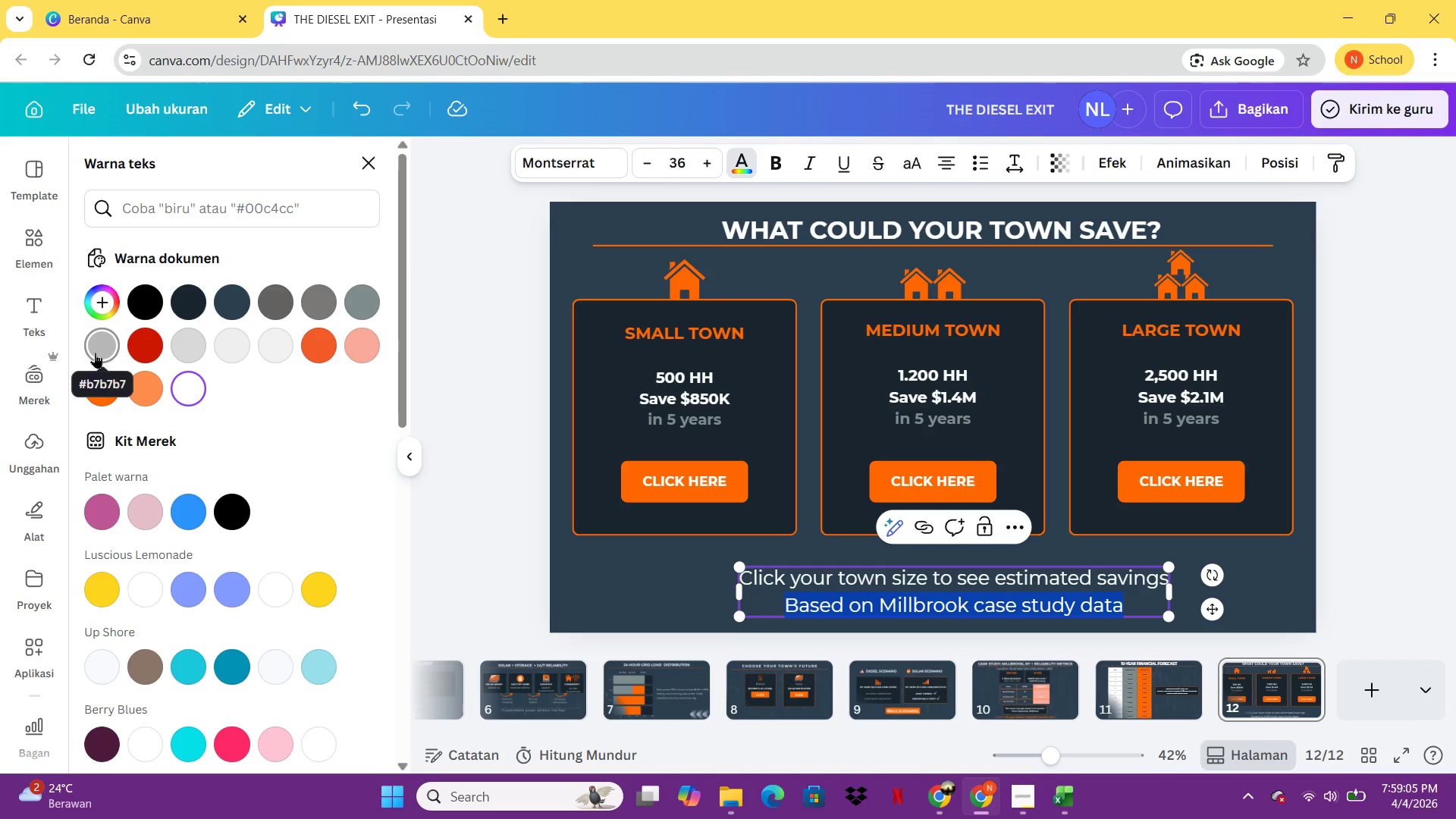 
wait(8.11)
 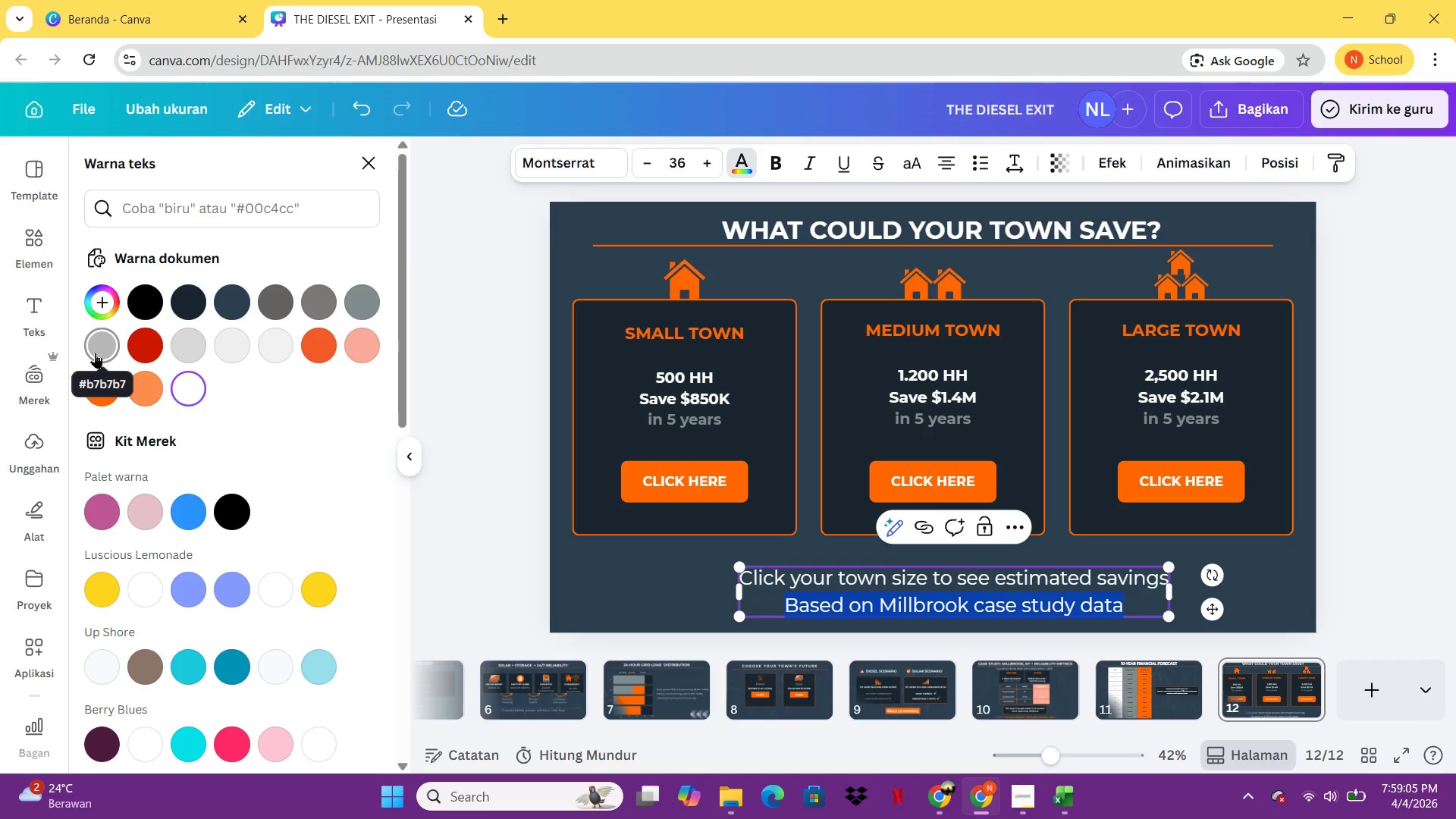 
left_click([376, 302])
 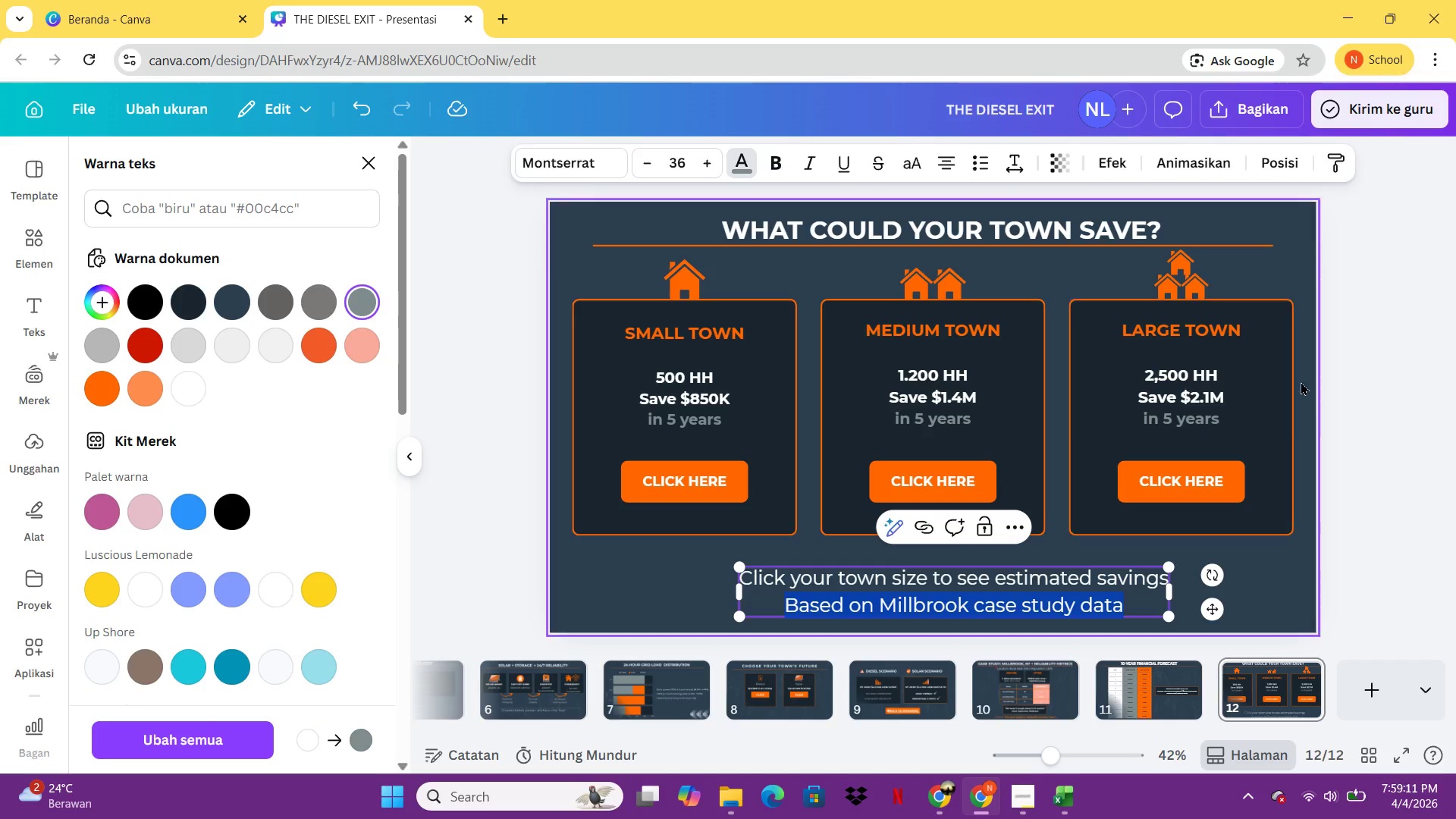 
left_click([1372, 369])
 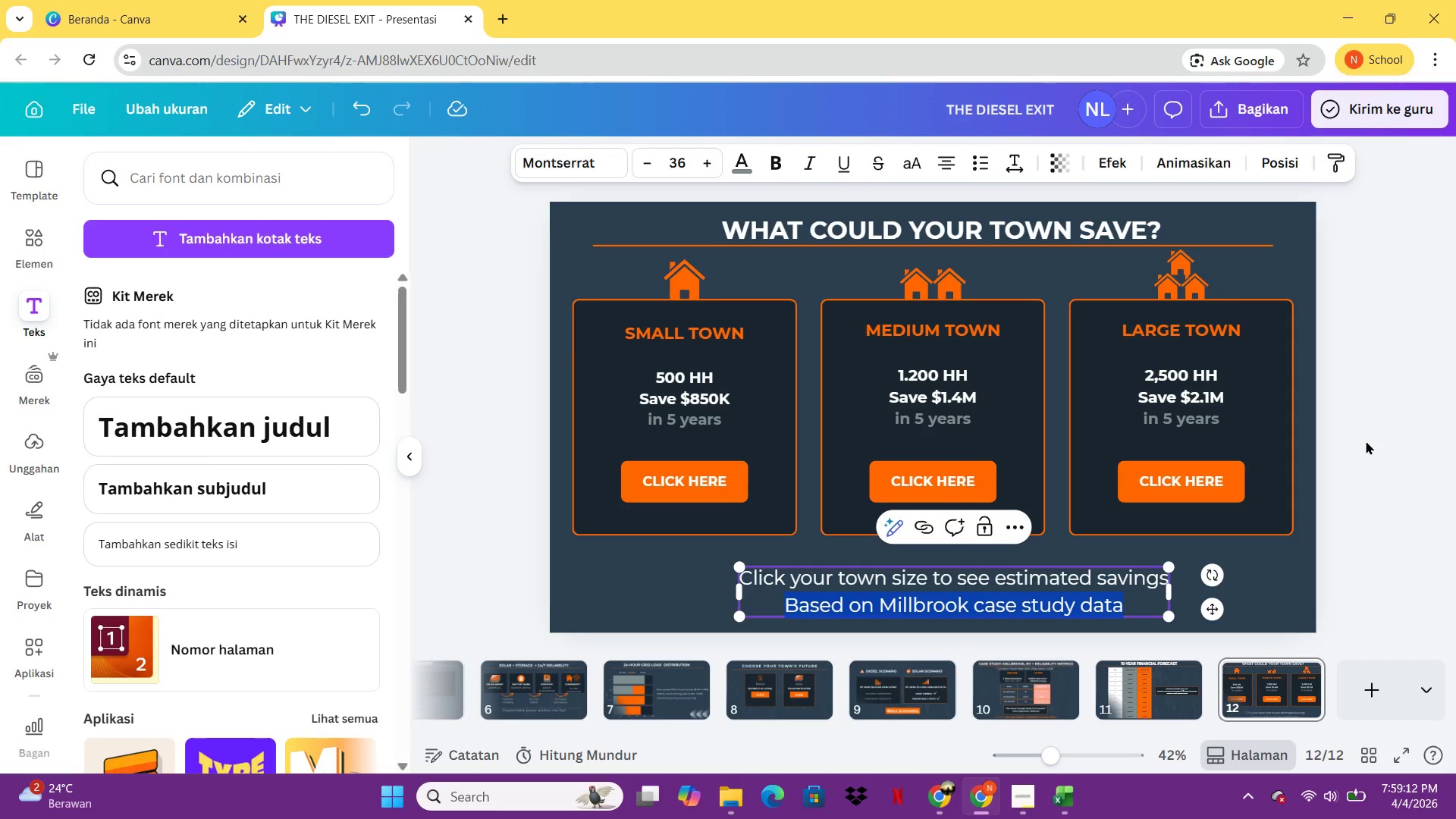 
left_click([1366, 442])
 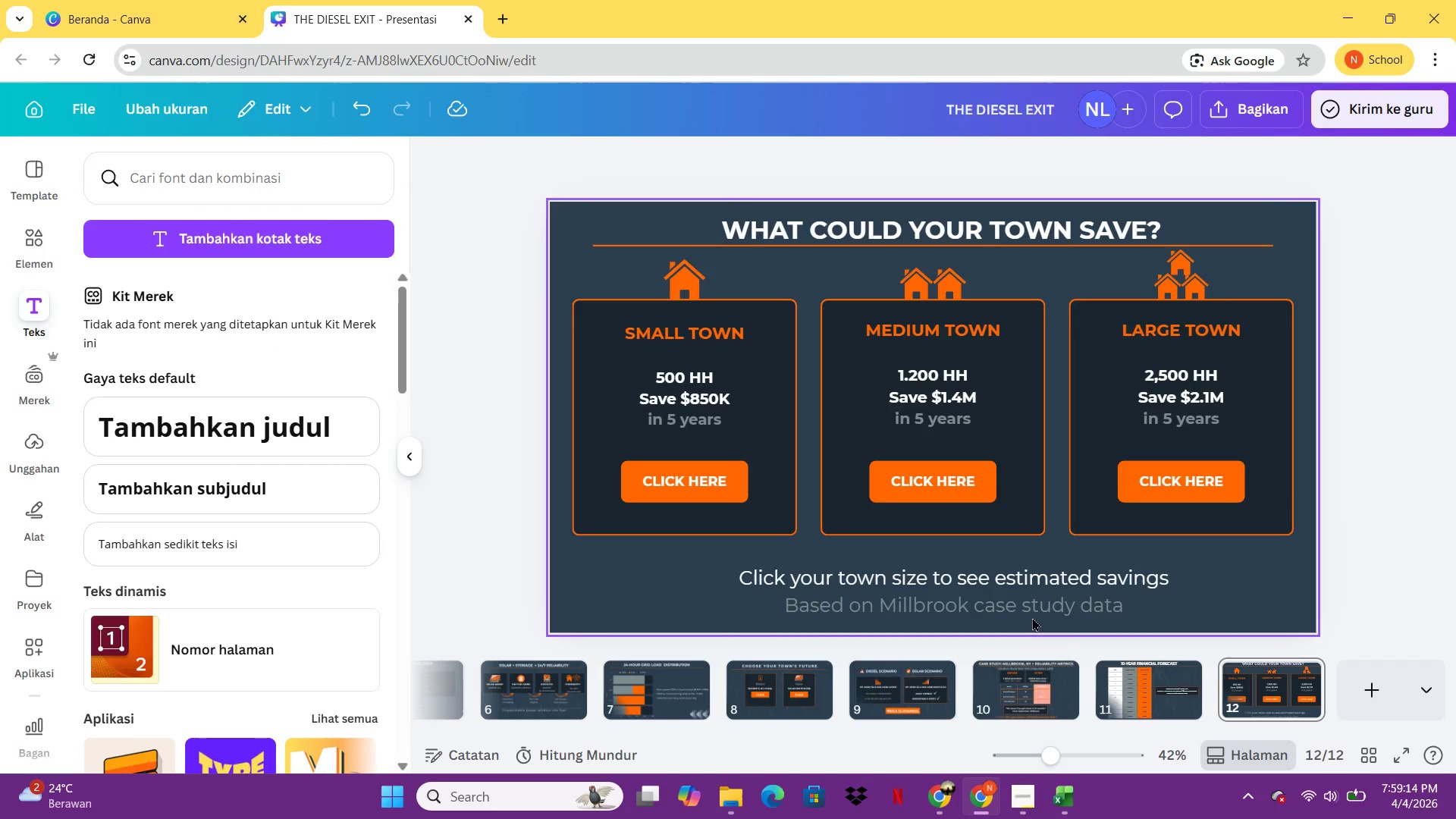 
left_click_drag(start_coordinate=[1028, 598], to_coordinate=[1005, 591])
 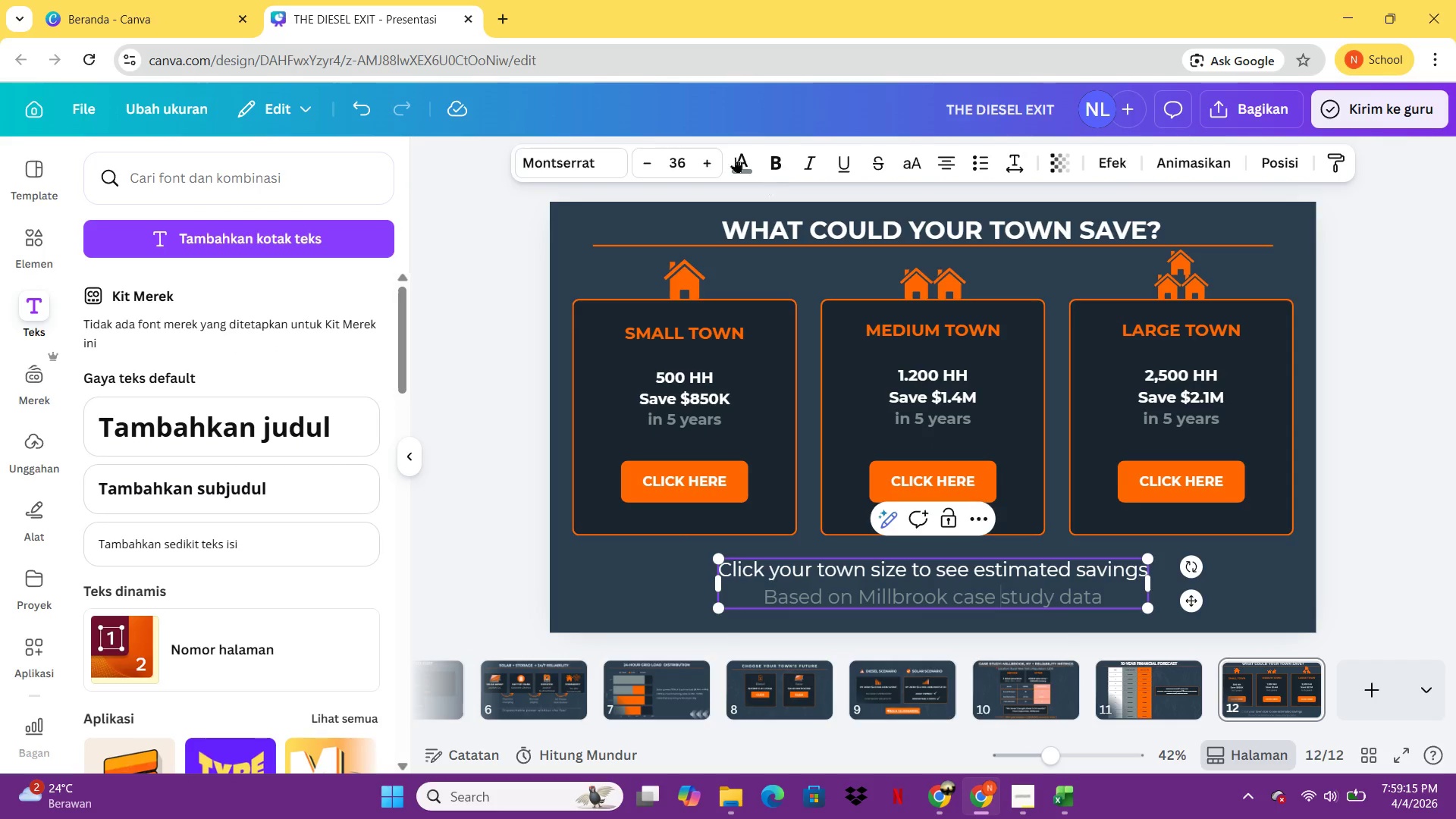 
left_click([1005, 591])
 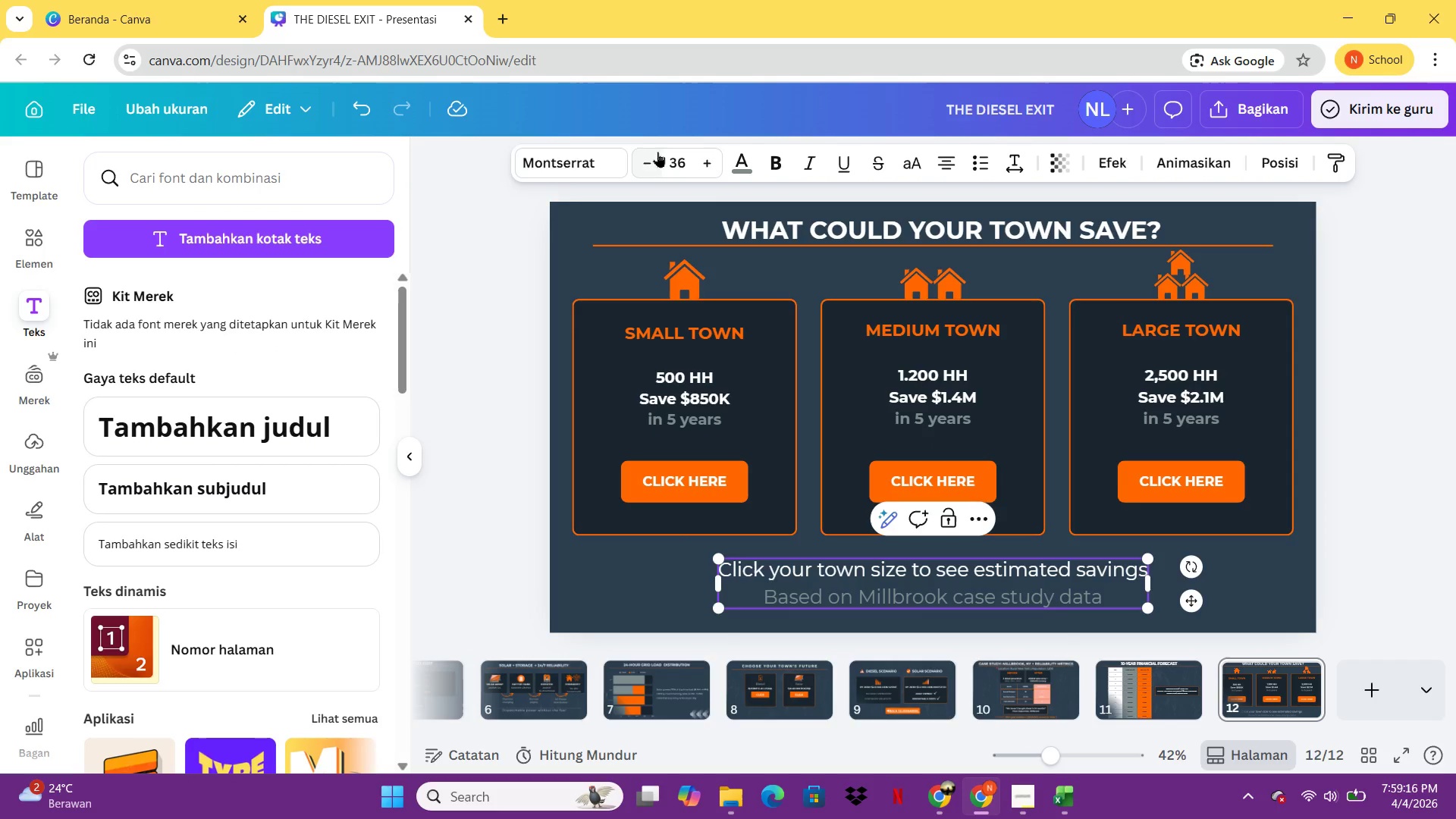 
double_click([648, 155])
 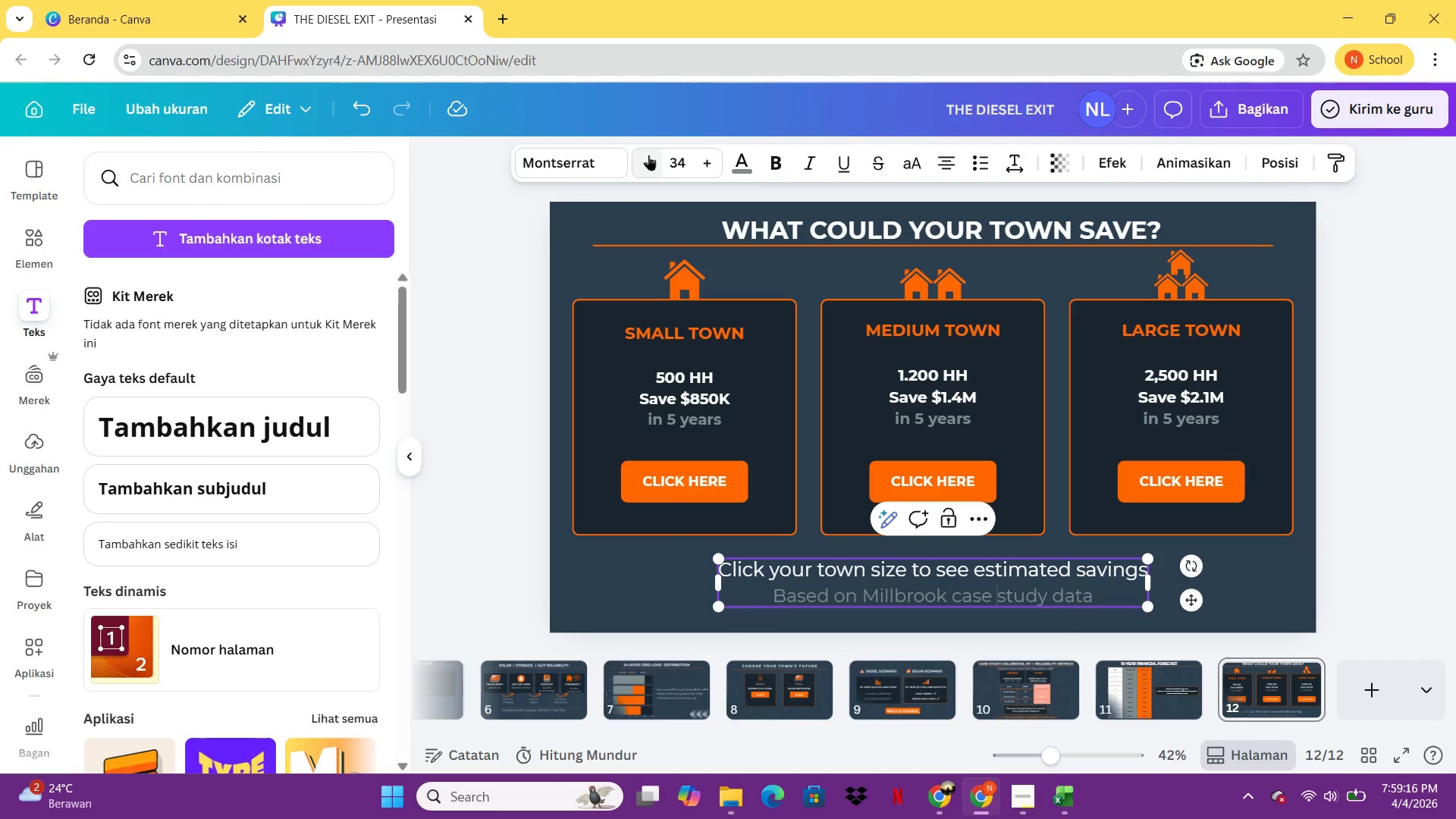 
triple_click([648, 155])
 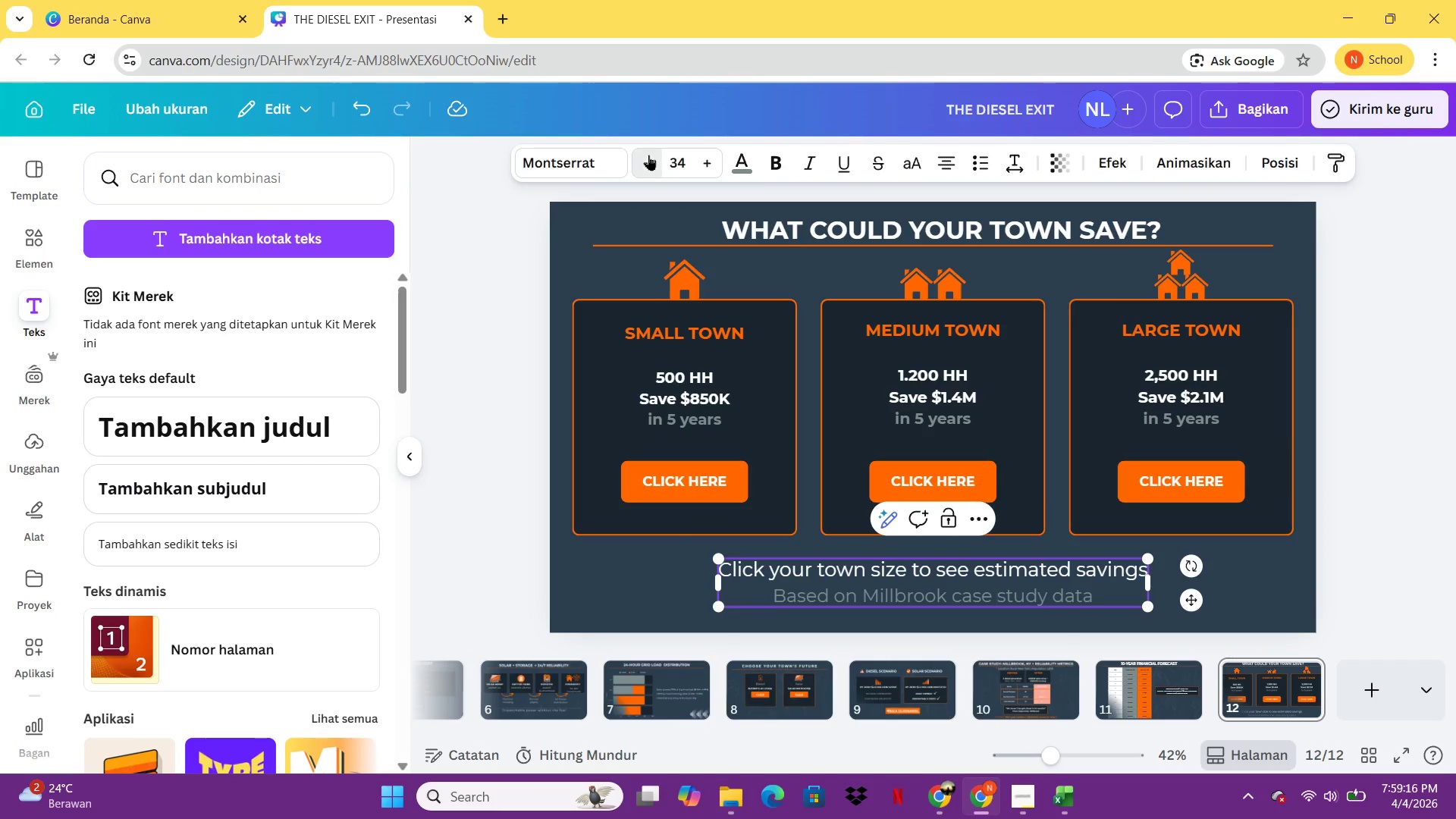 
triple_click([648, 155])
 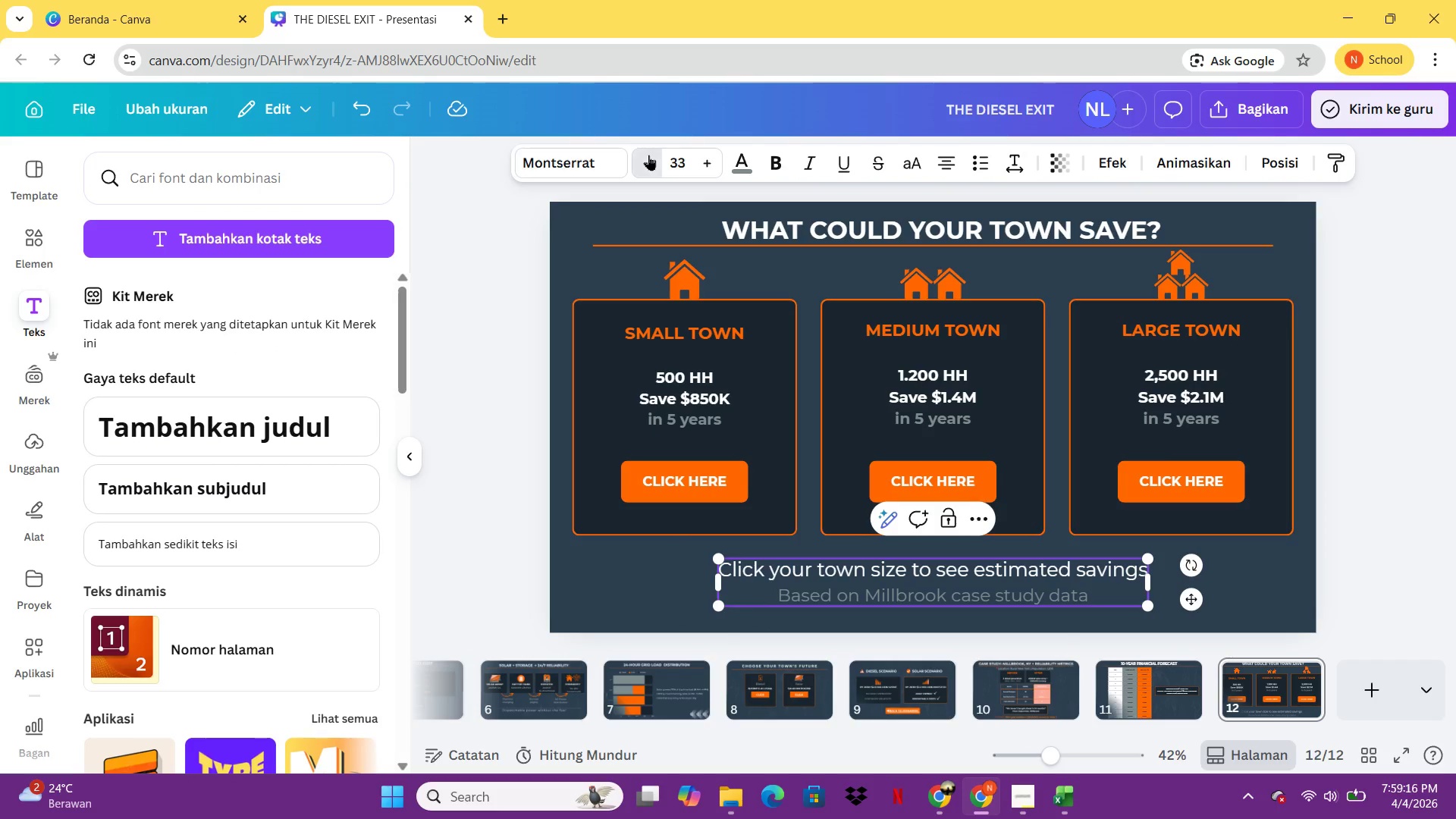 
triple_click([648, 155])
 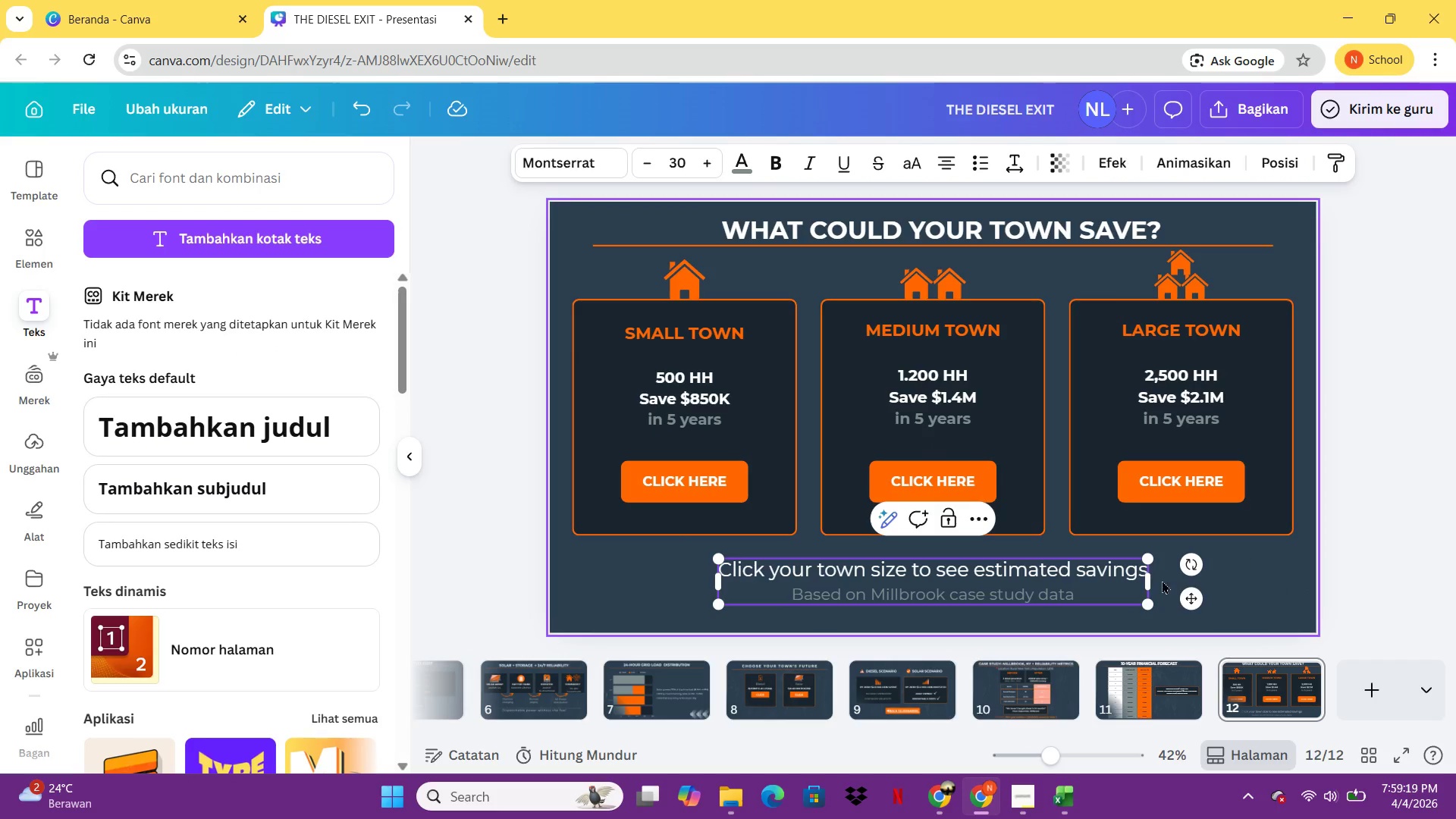 
triple_click([648, 155])
 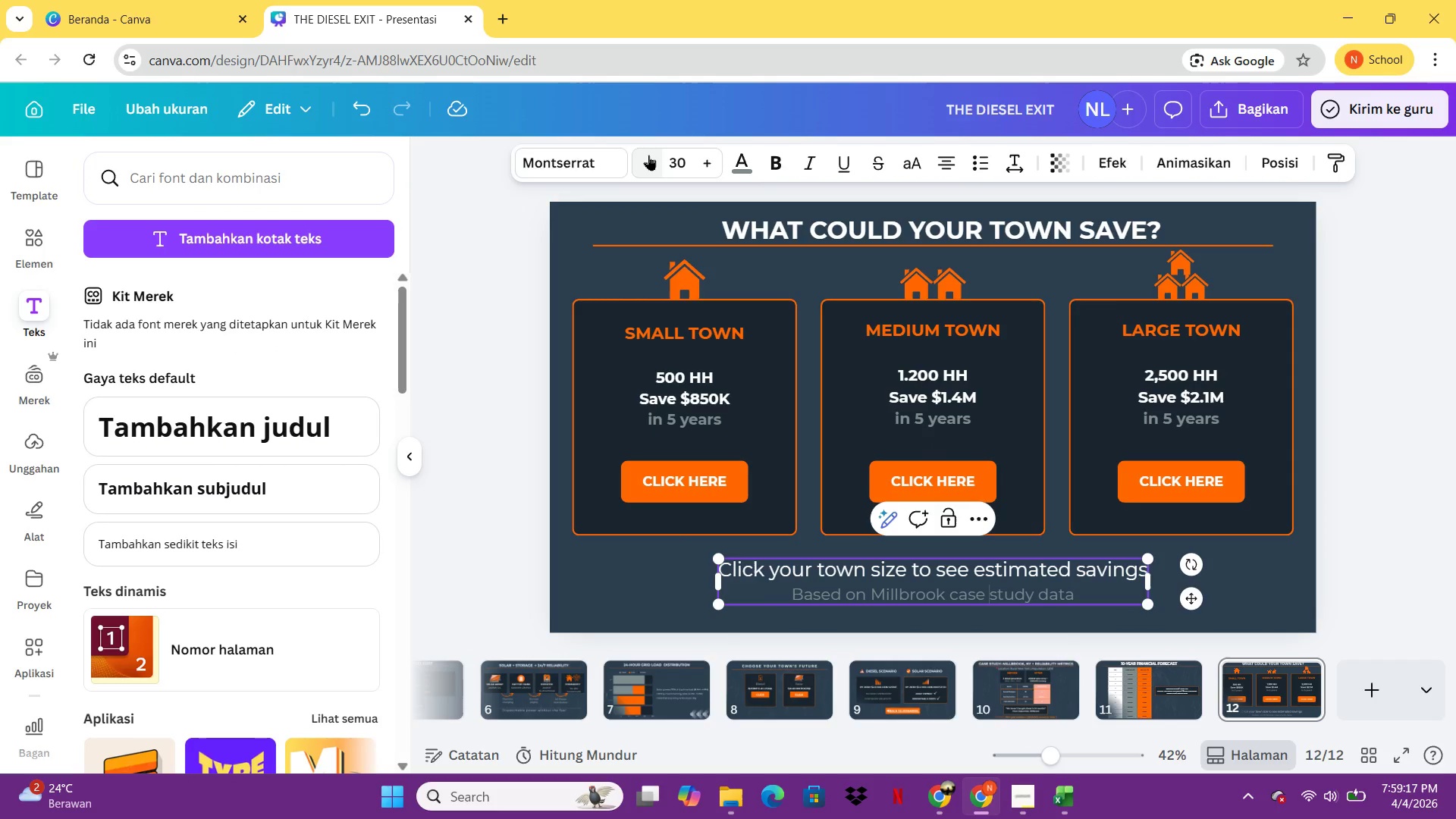 
left_click([1137, 576])
 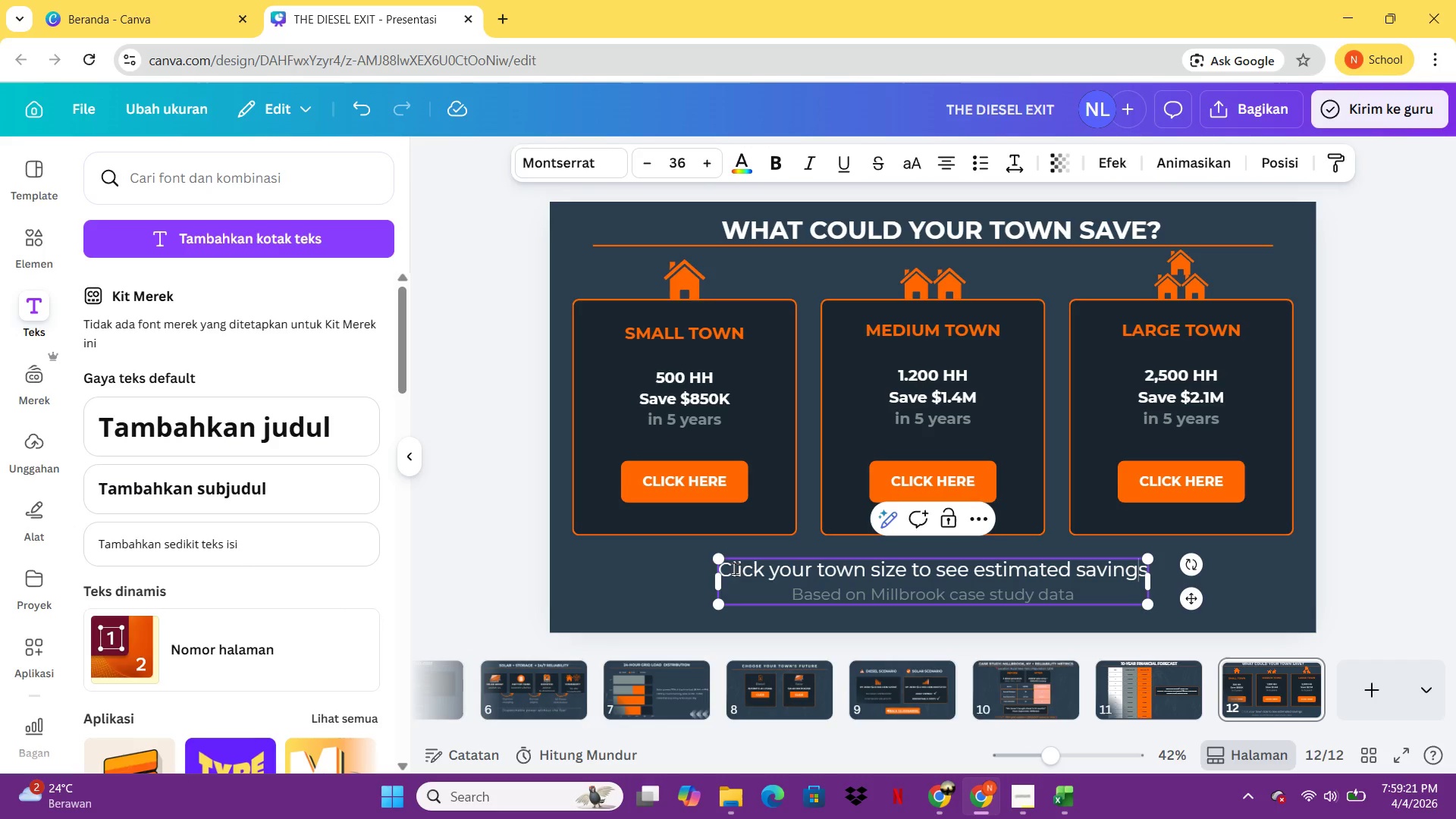 
left_click_drag(start_coordinate=[723, 568], to_coordinate=[1156, 566])
 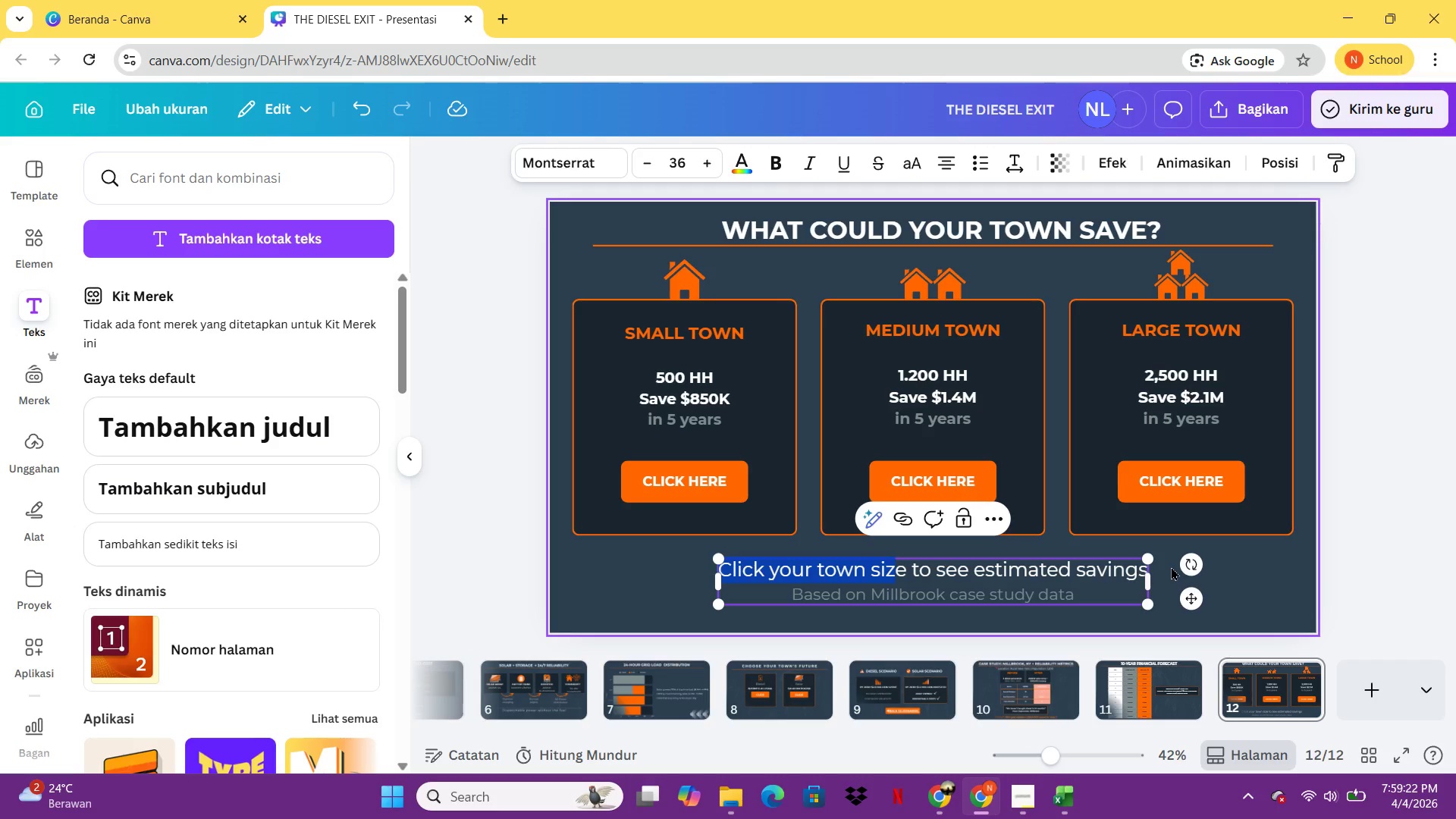 
left_click([1171, 566])
 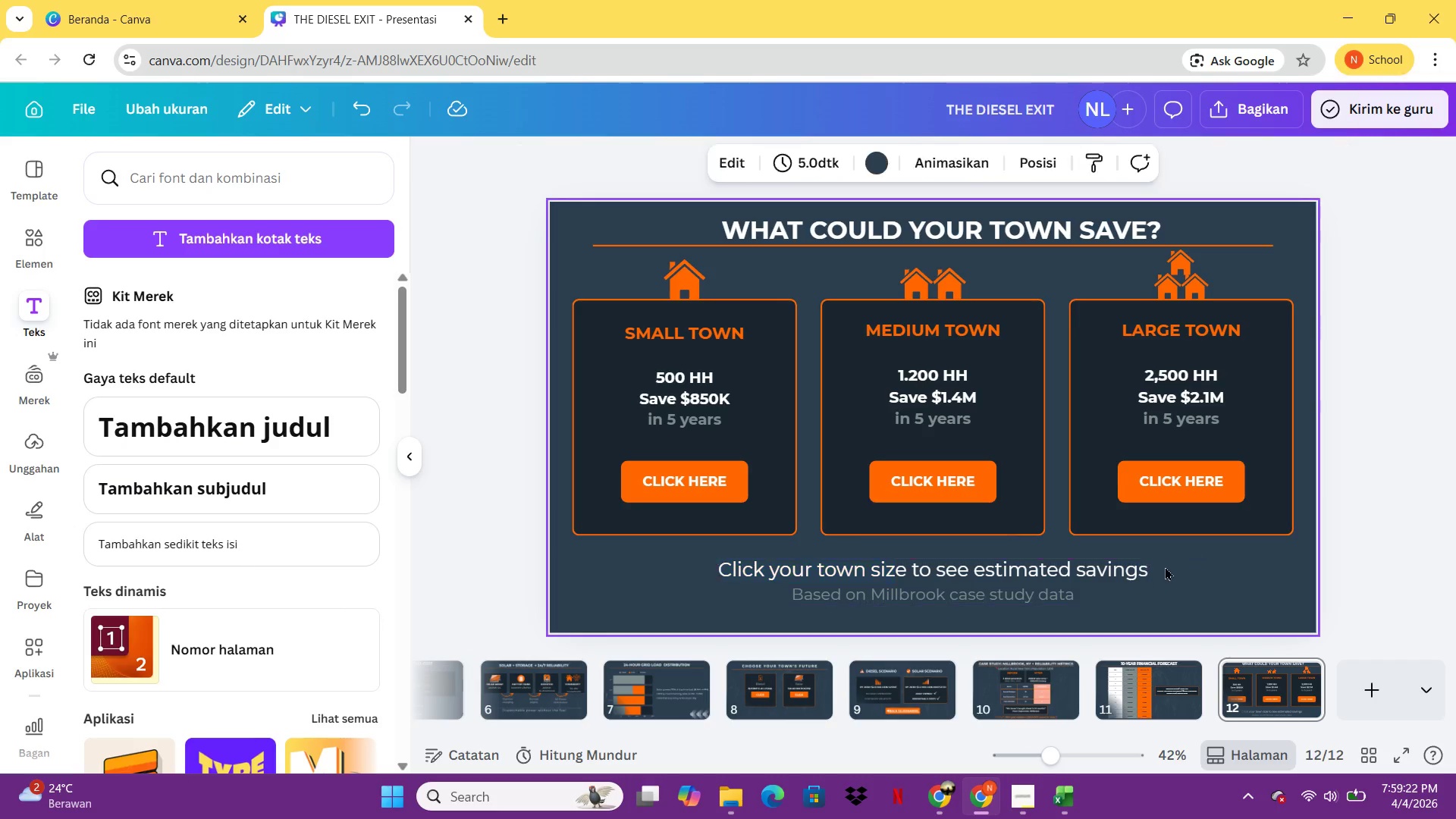 
left_click_drag(start_coordinate=[1159, 568], to_coordinate=[1144, 568])
 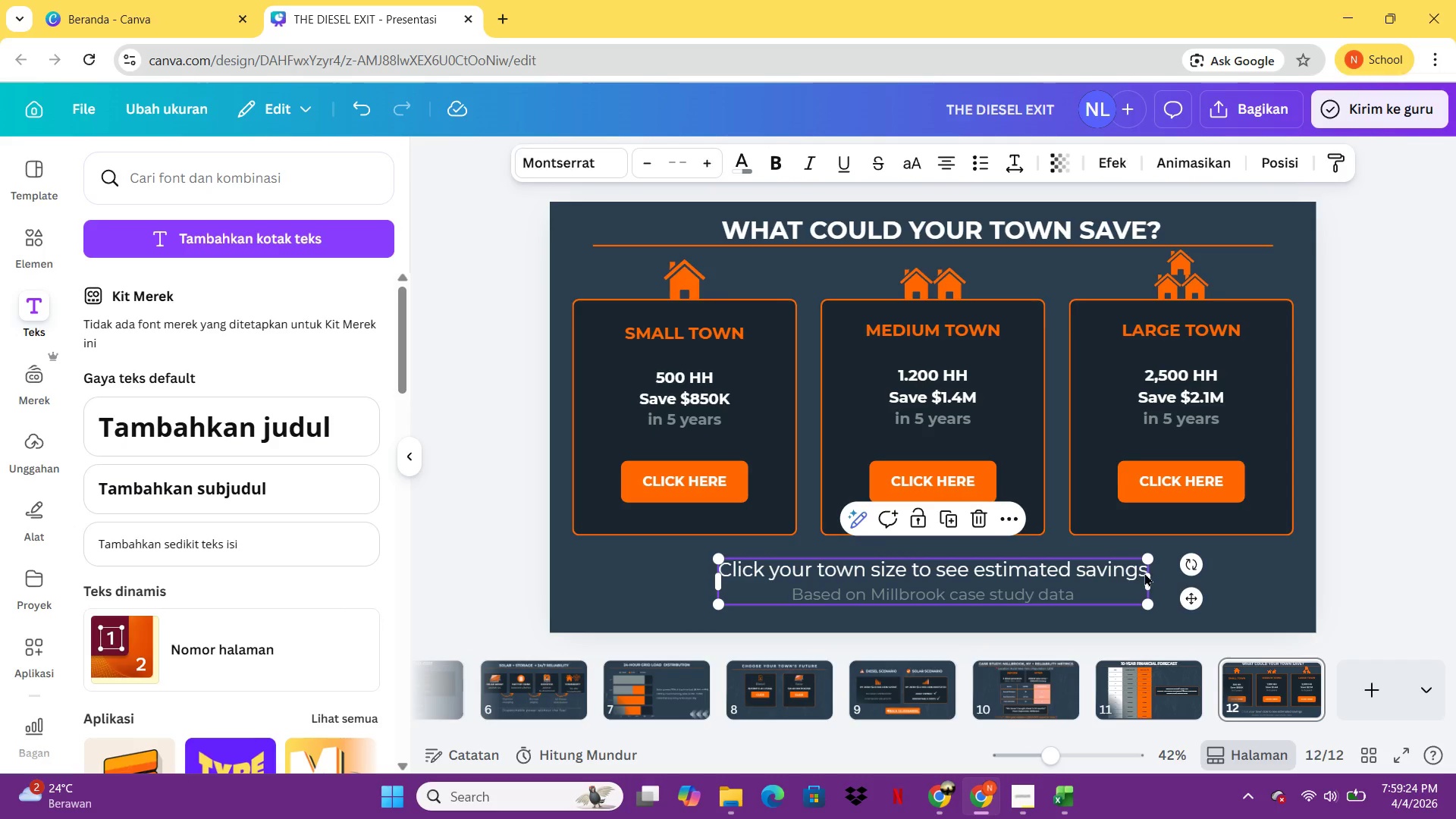 
left_click([1143, 572])
 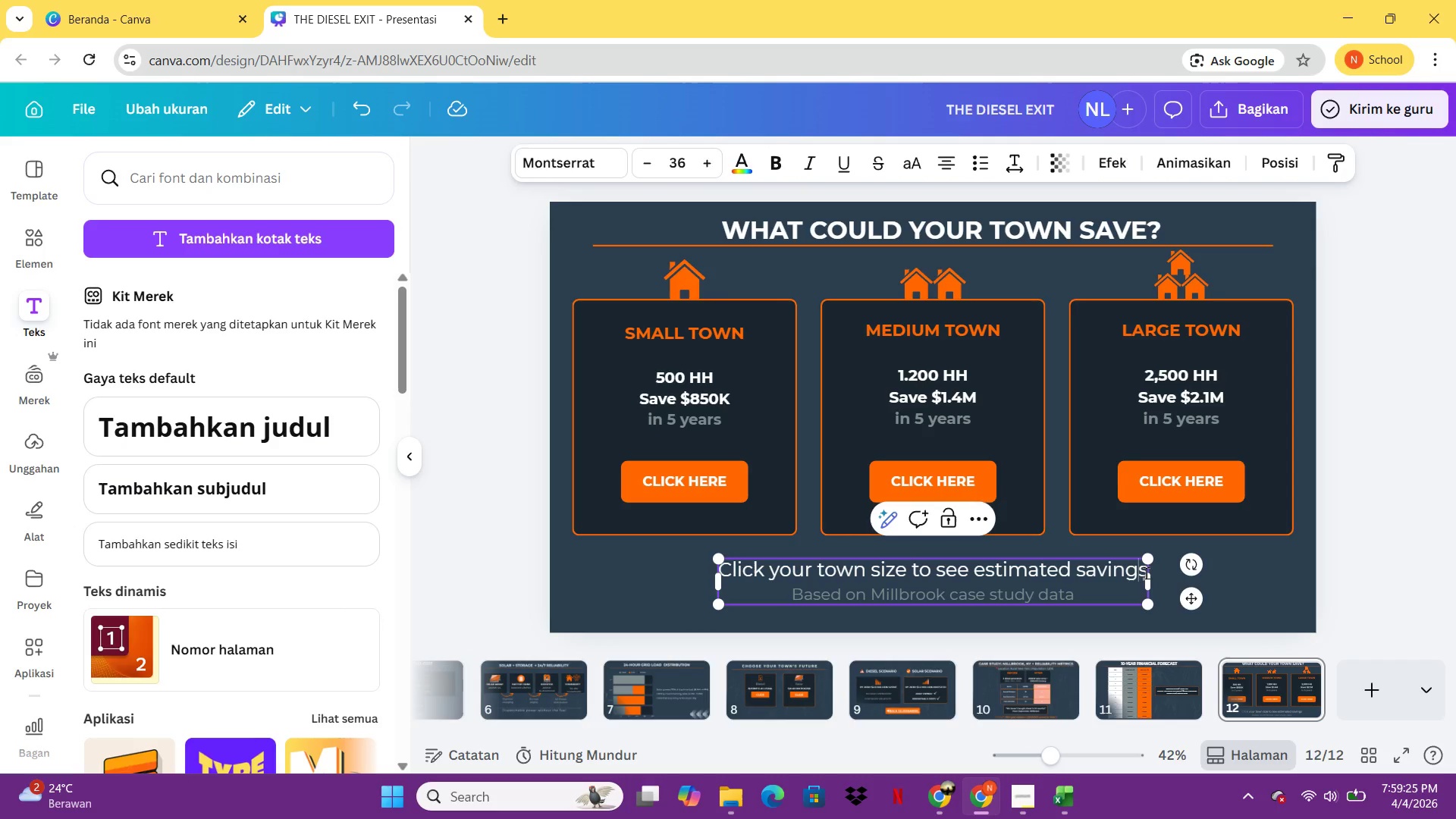 
left_click_drag(start_coordinate=[1146, 573], to_coordinate=[805, 592])
 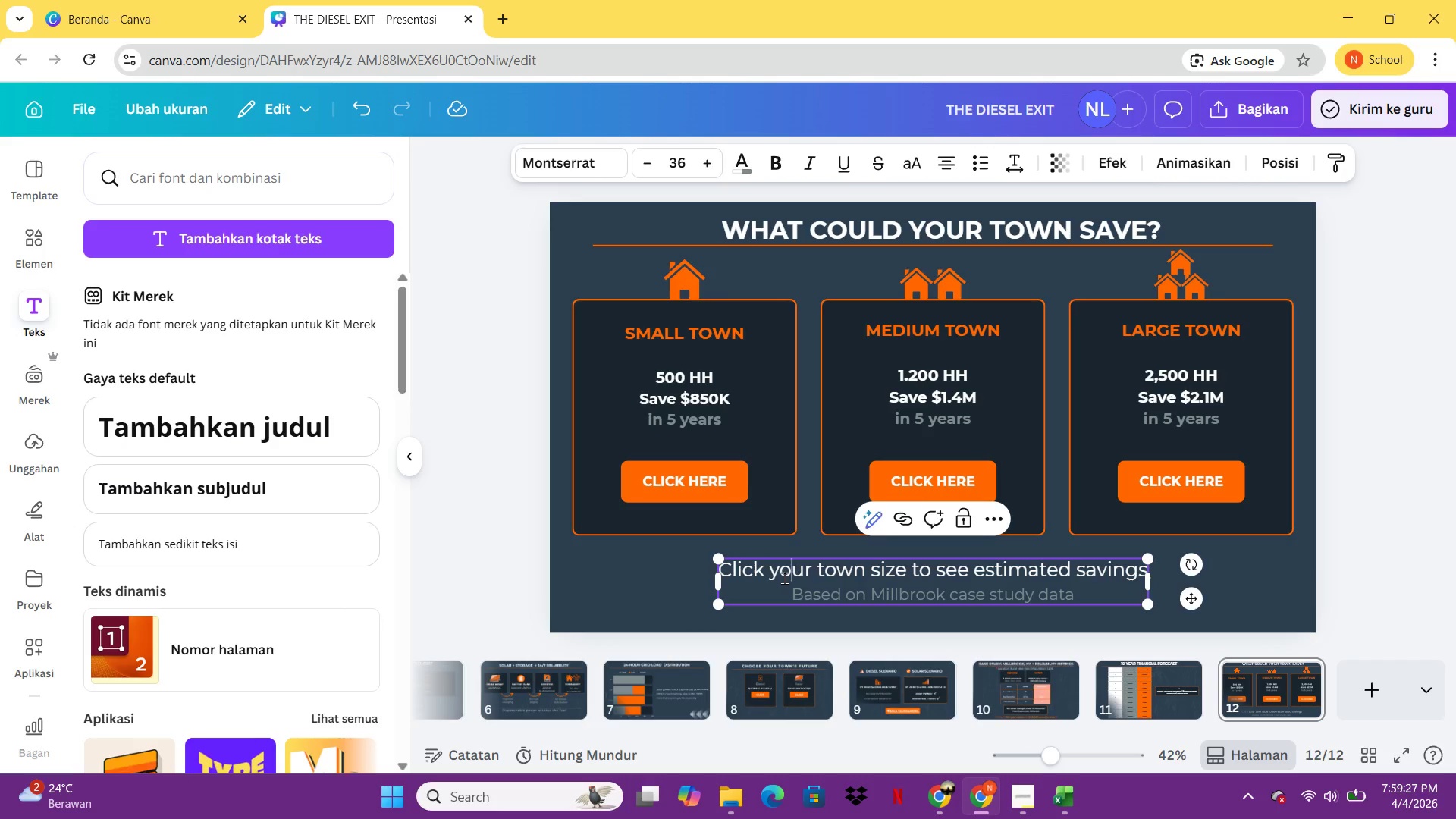 
left_click_drag(start_coordinate=[789, 581], to_coordinate=[733, 570])
 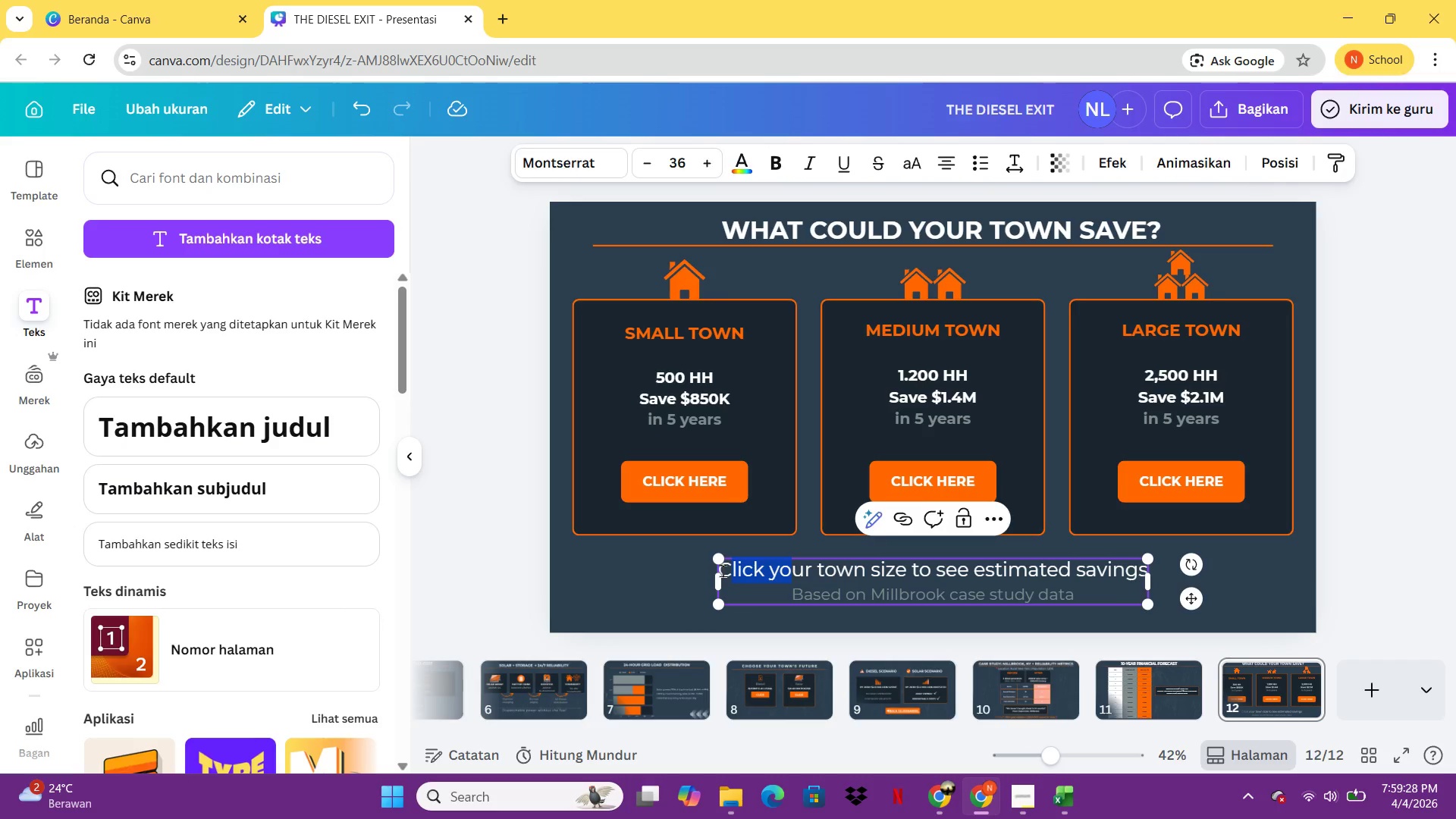 
left_click_drag(start_coordinate=[723, 570], to_coordinate=[1145, 566])
 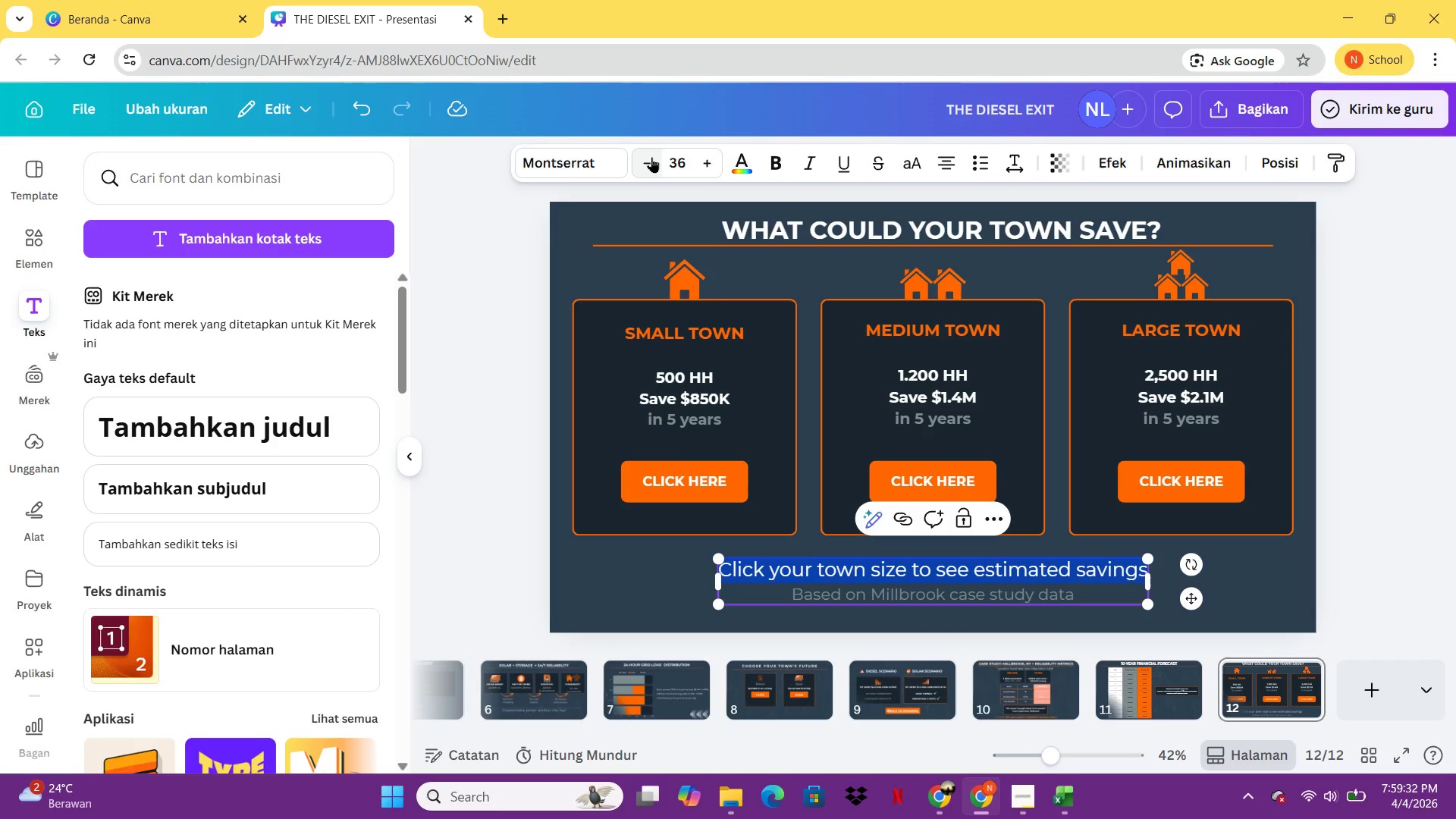 
double_click([651, 157])
 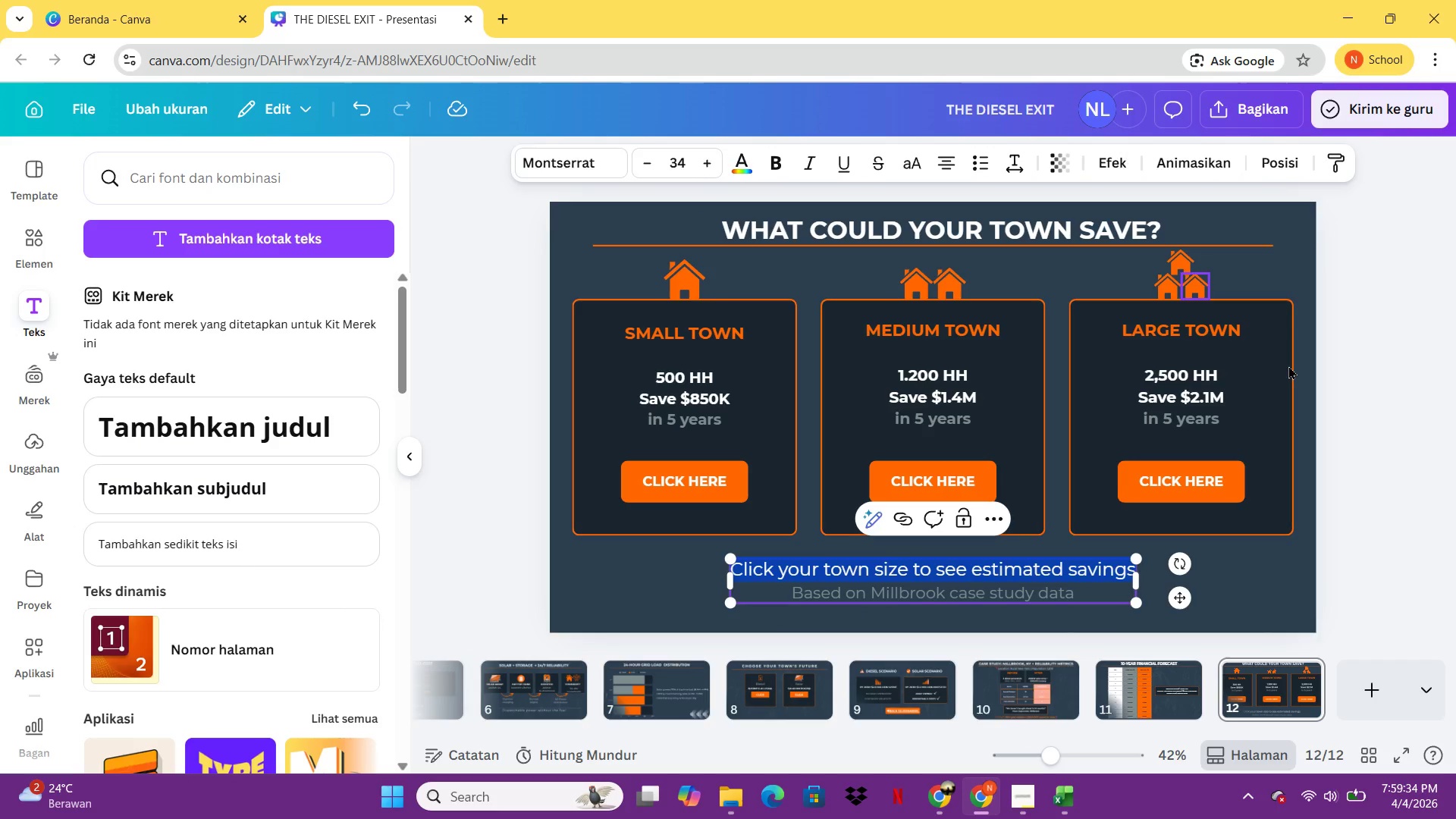 
left_click([1410, 398])
 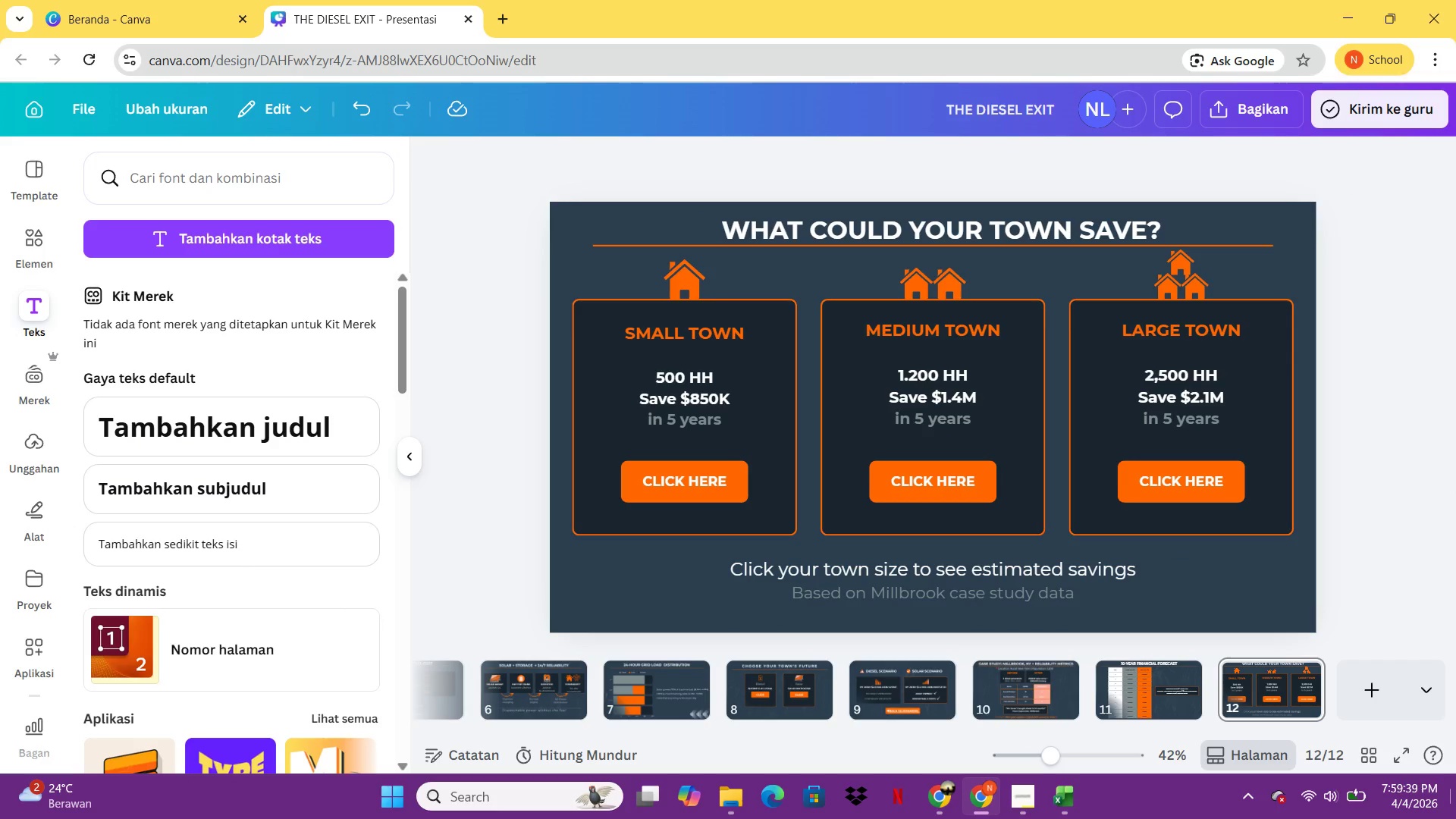 
wait(5.64)
 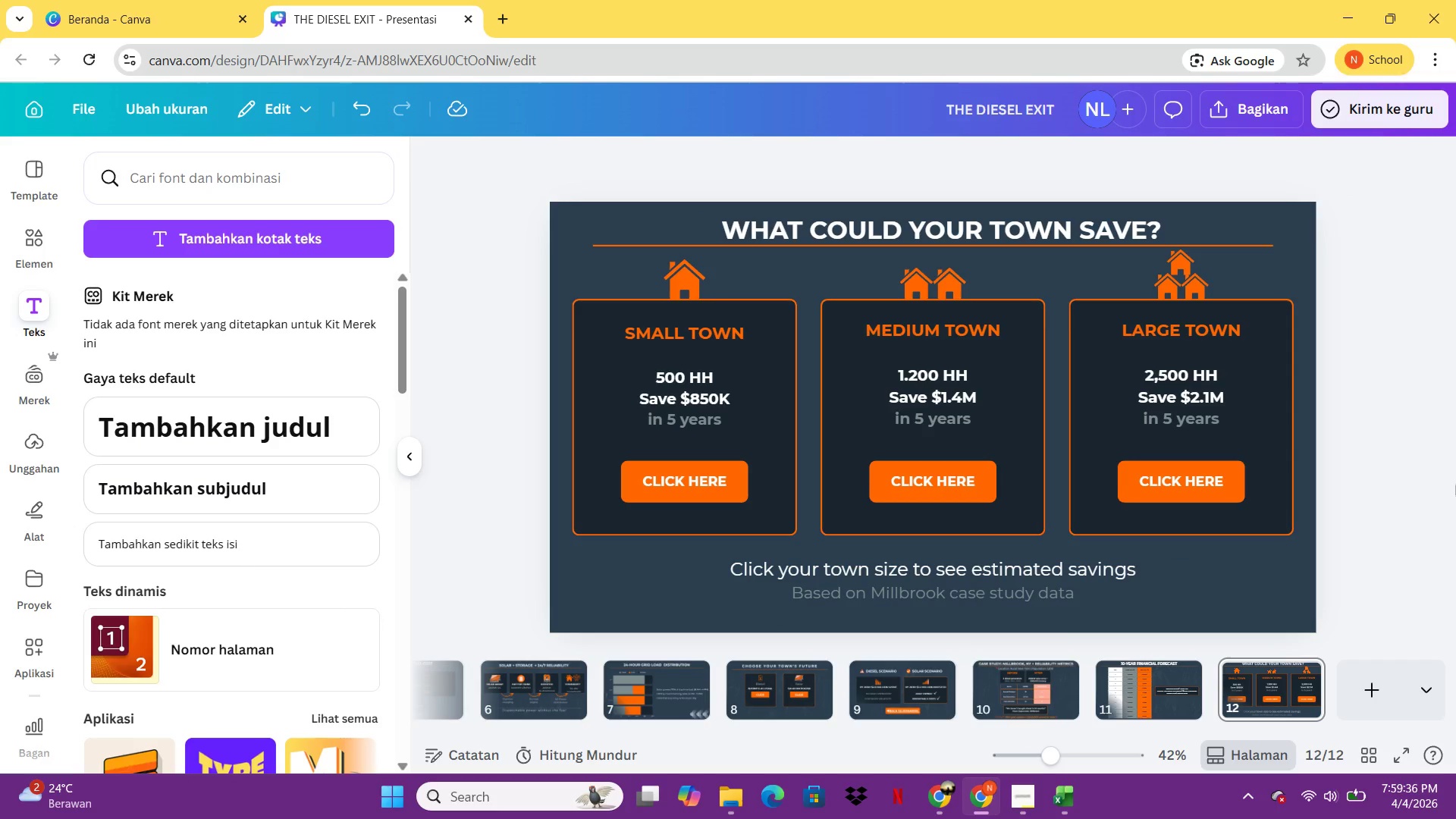 
double_click([1177, 703])
 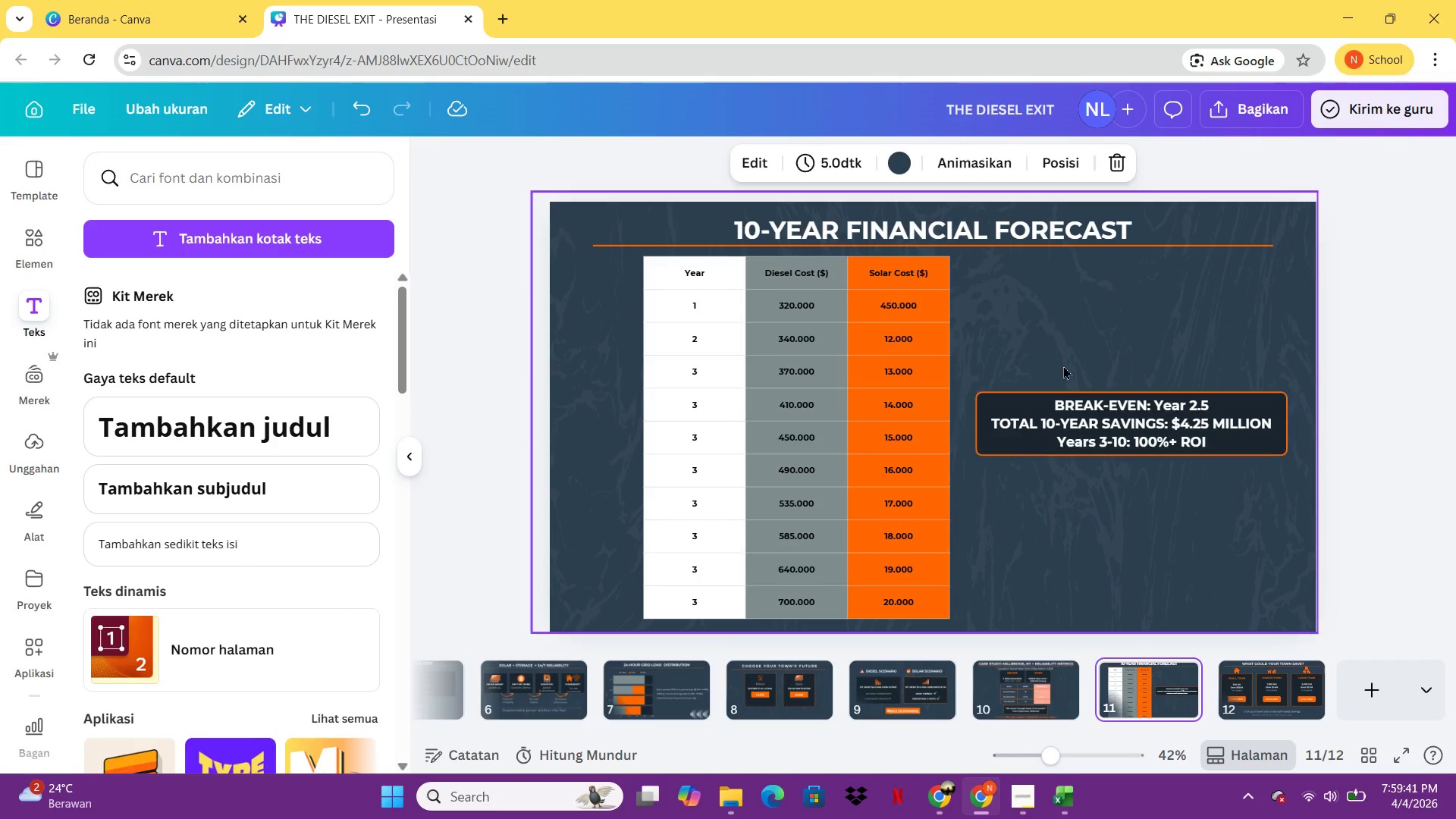 
left_click([1177, 703])
 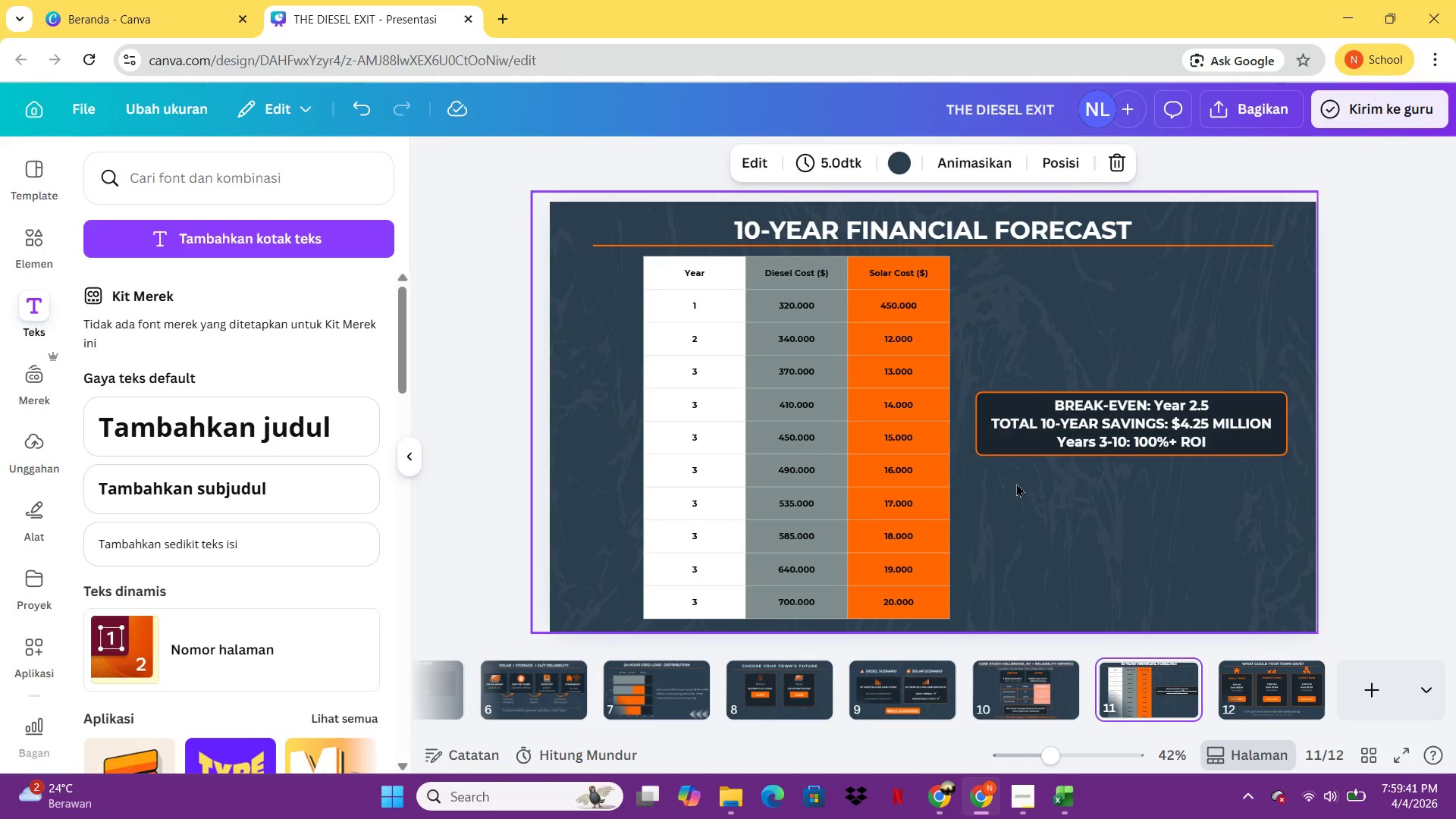 
double_click([1066, 361])
 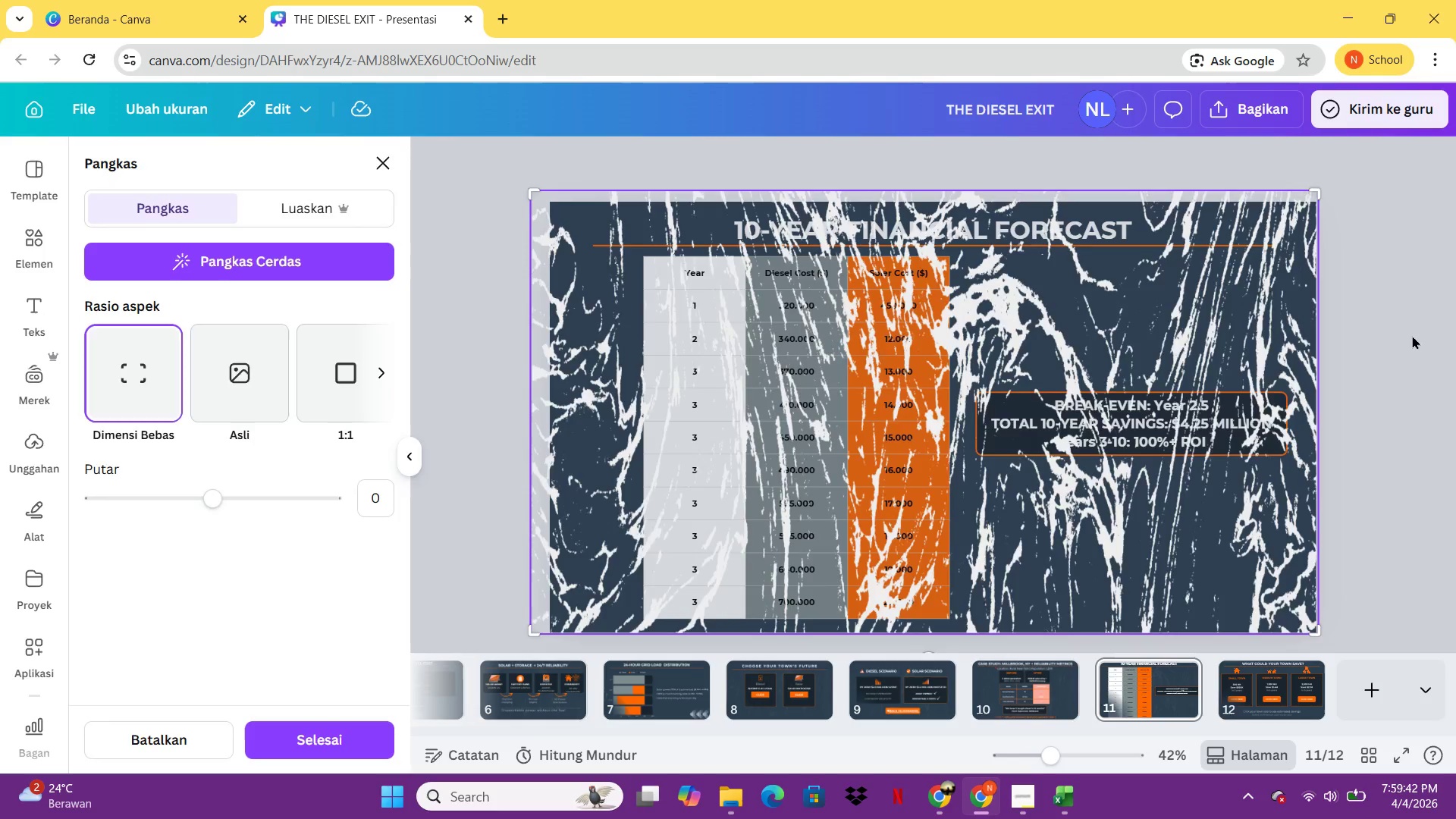 
double_click([1412, 335])
 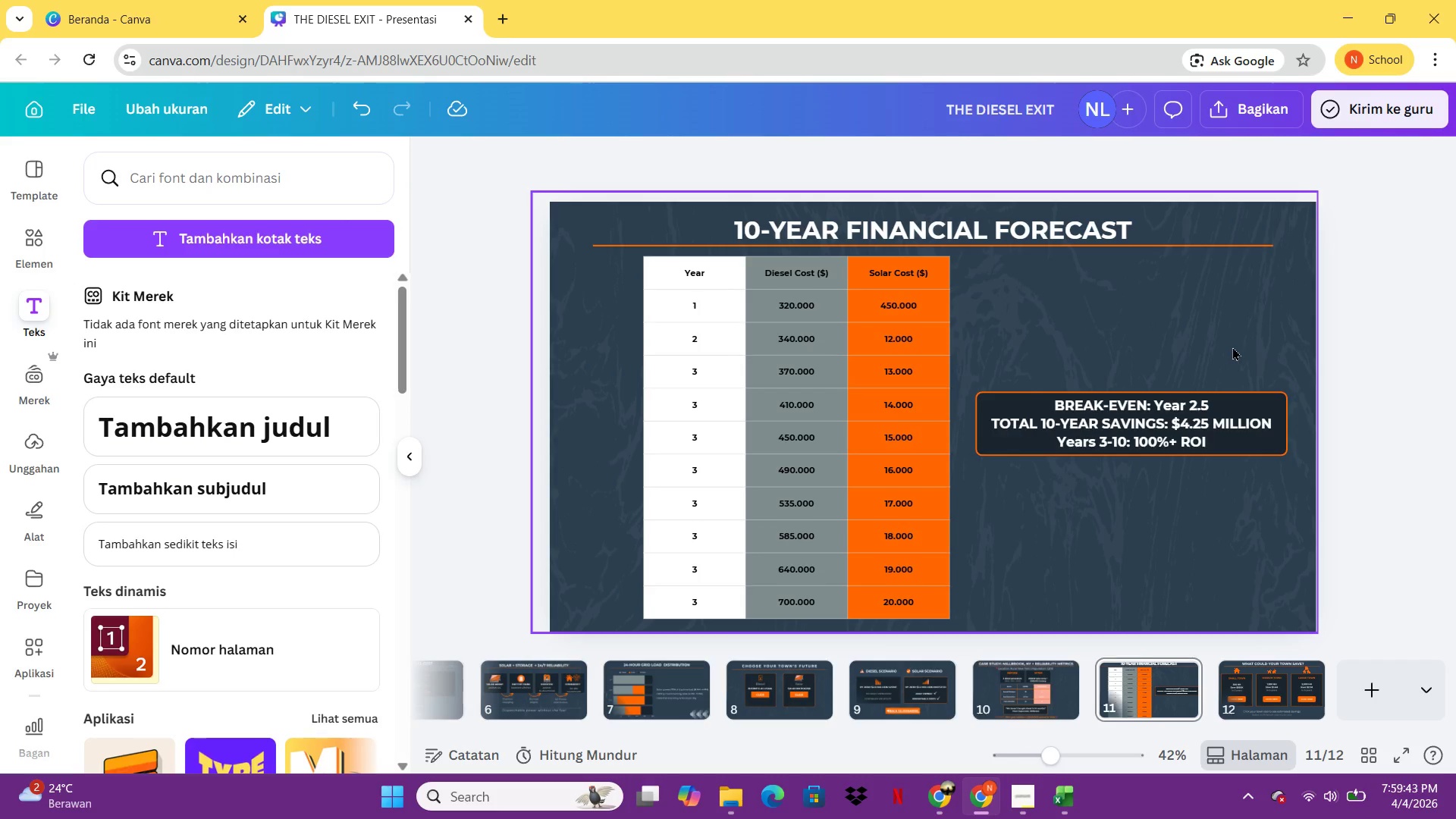 
left_click([1232, 347])
 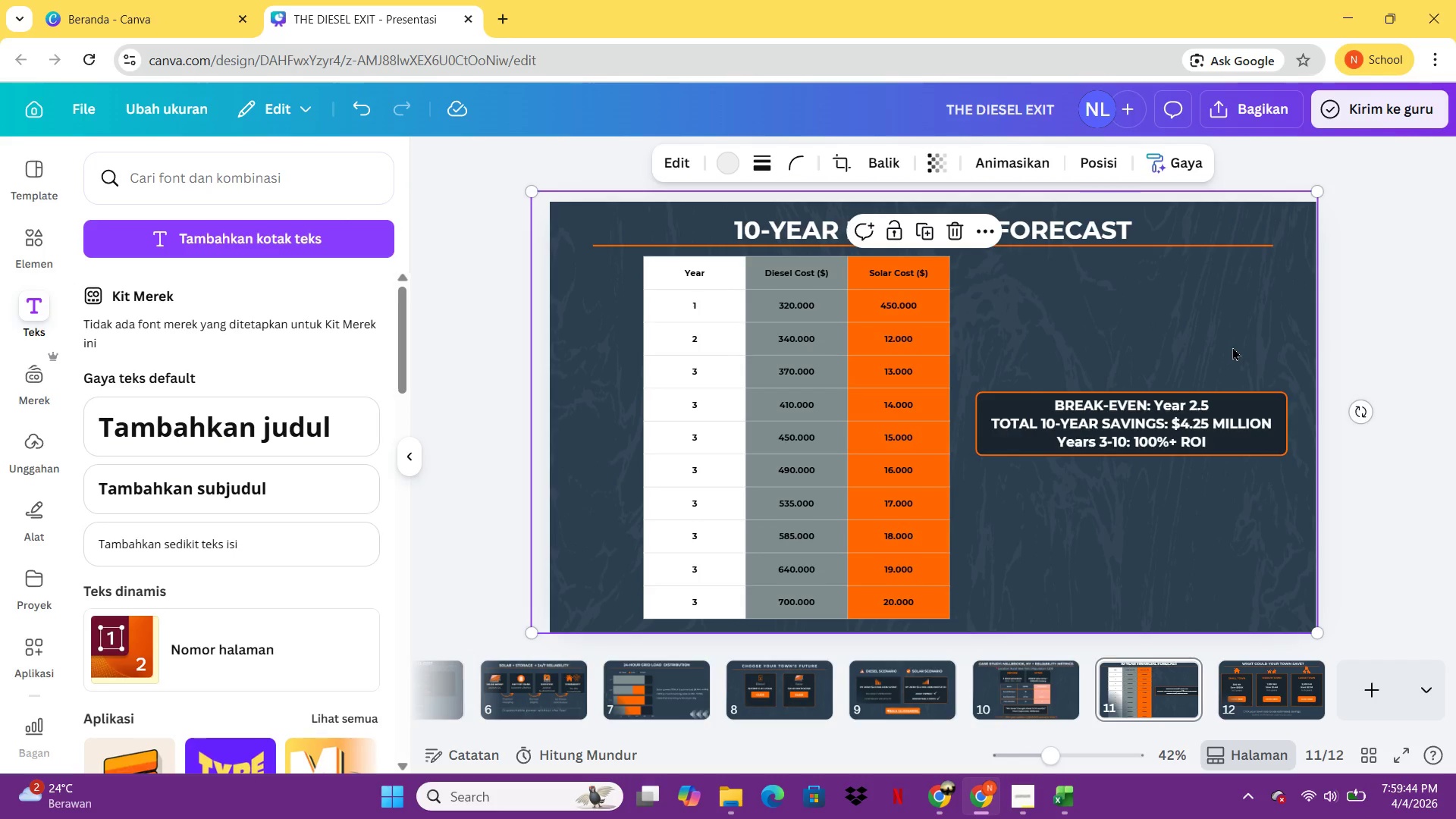 
key(Control+C)
 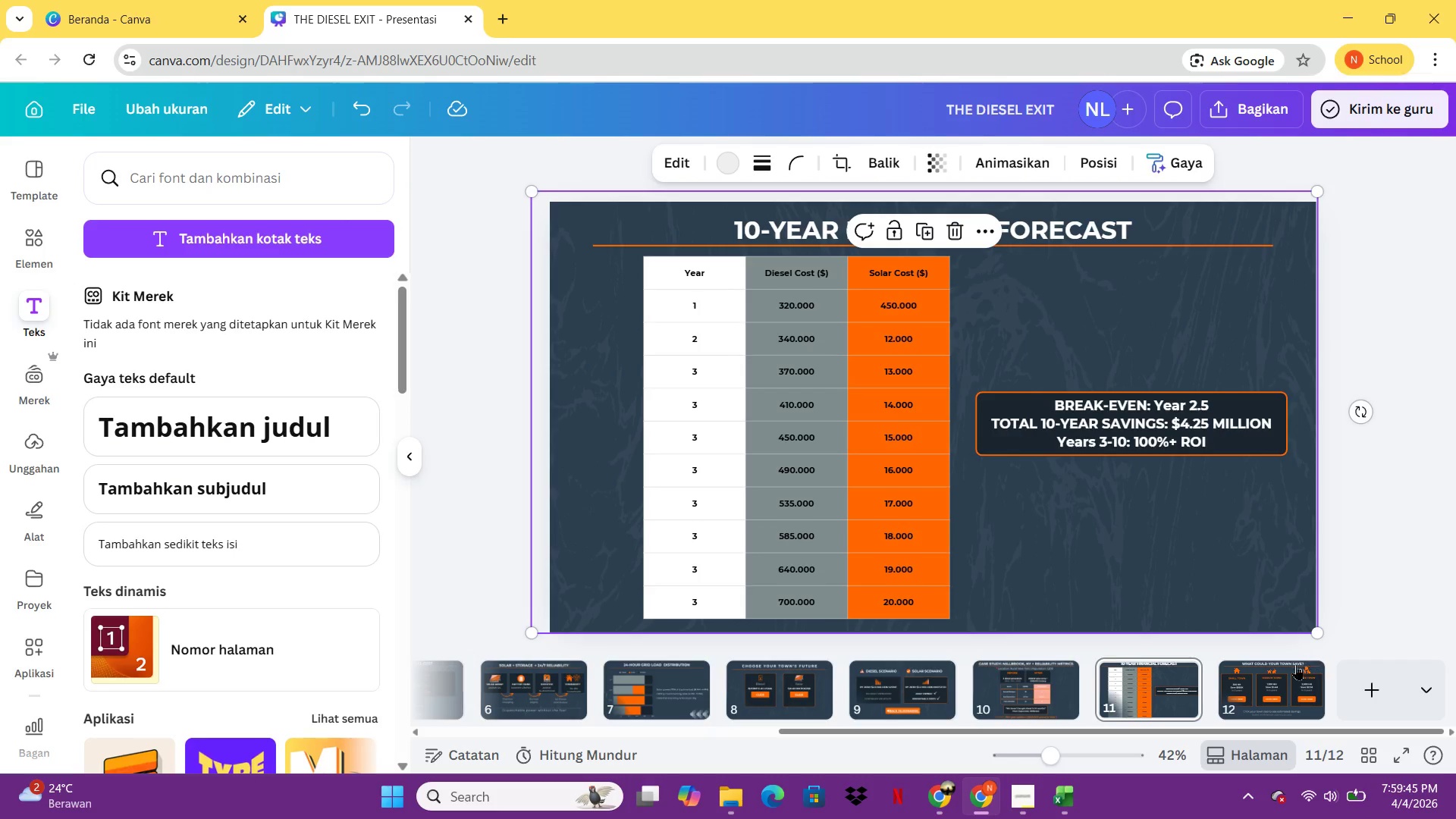 
left_click([1293, 667])
 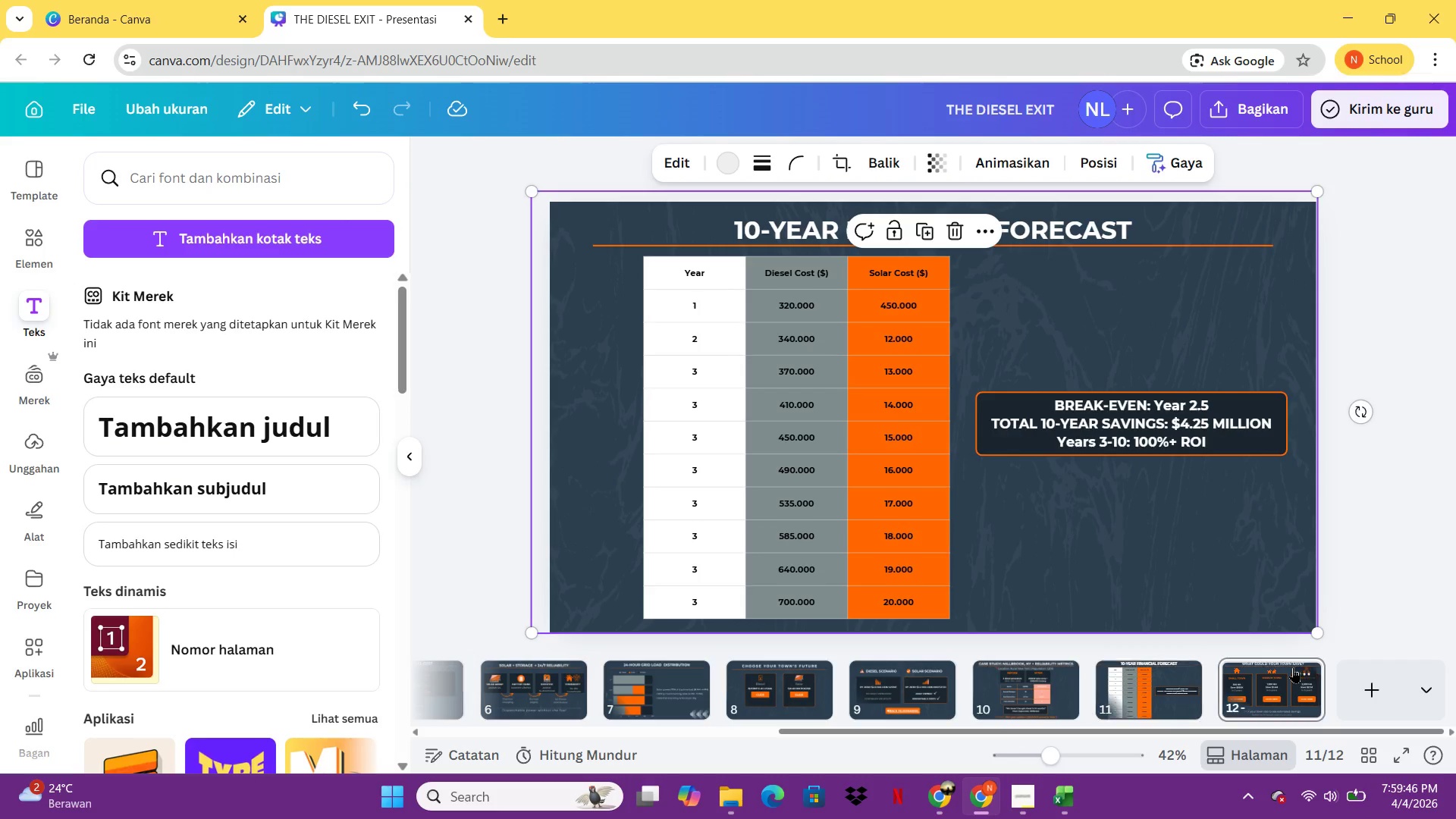 
hold_key(key=ControlLeft, duration=0.62)
 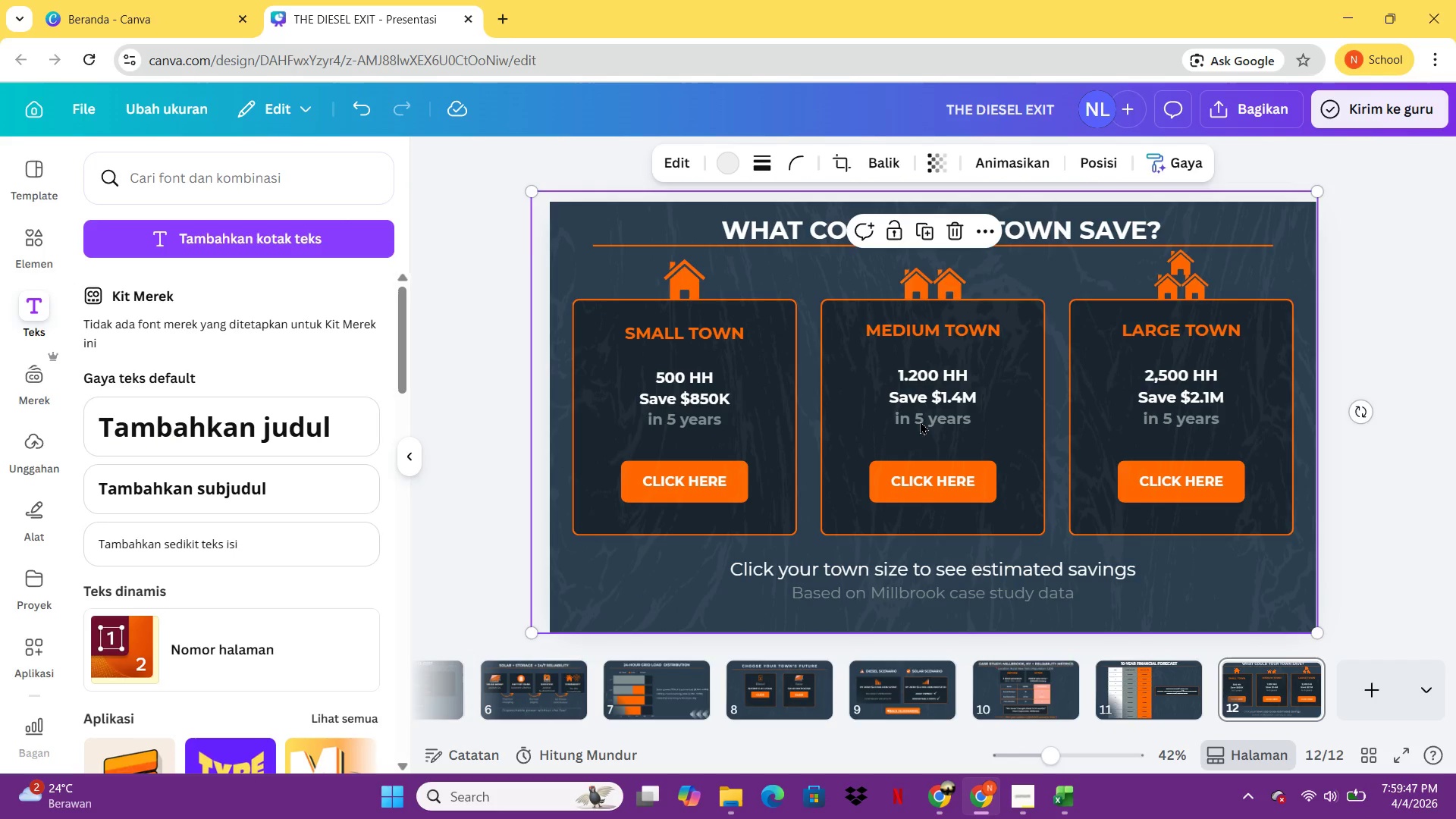 
key(V)
 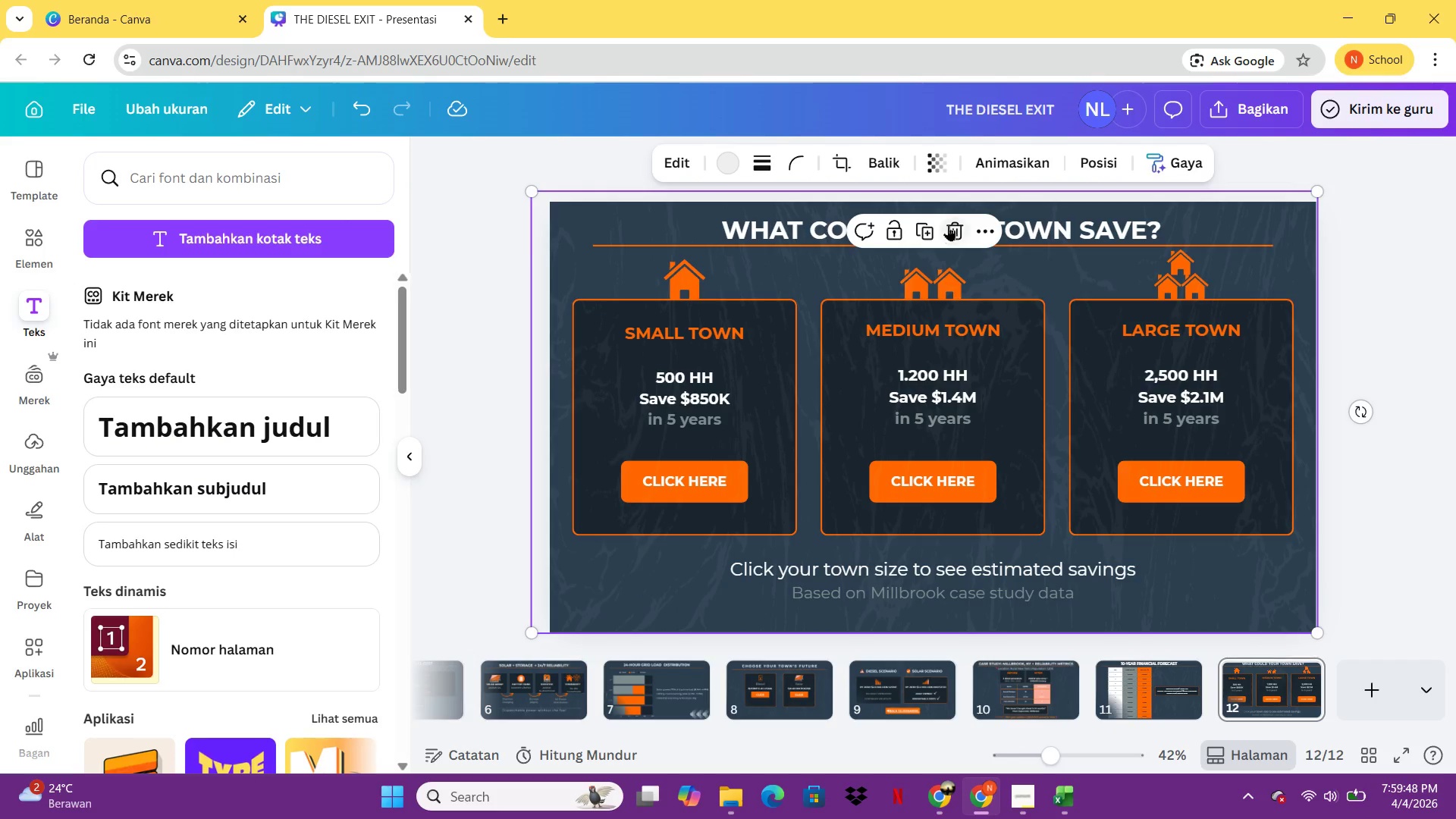 
left_click([976, 232])
 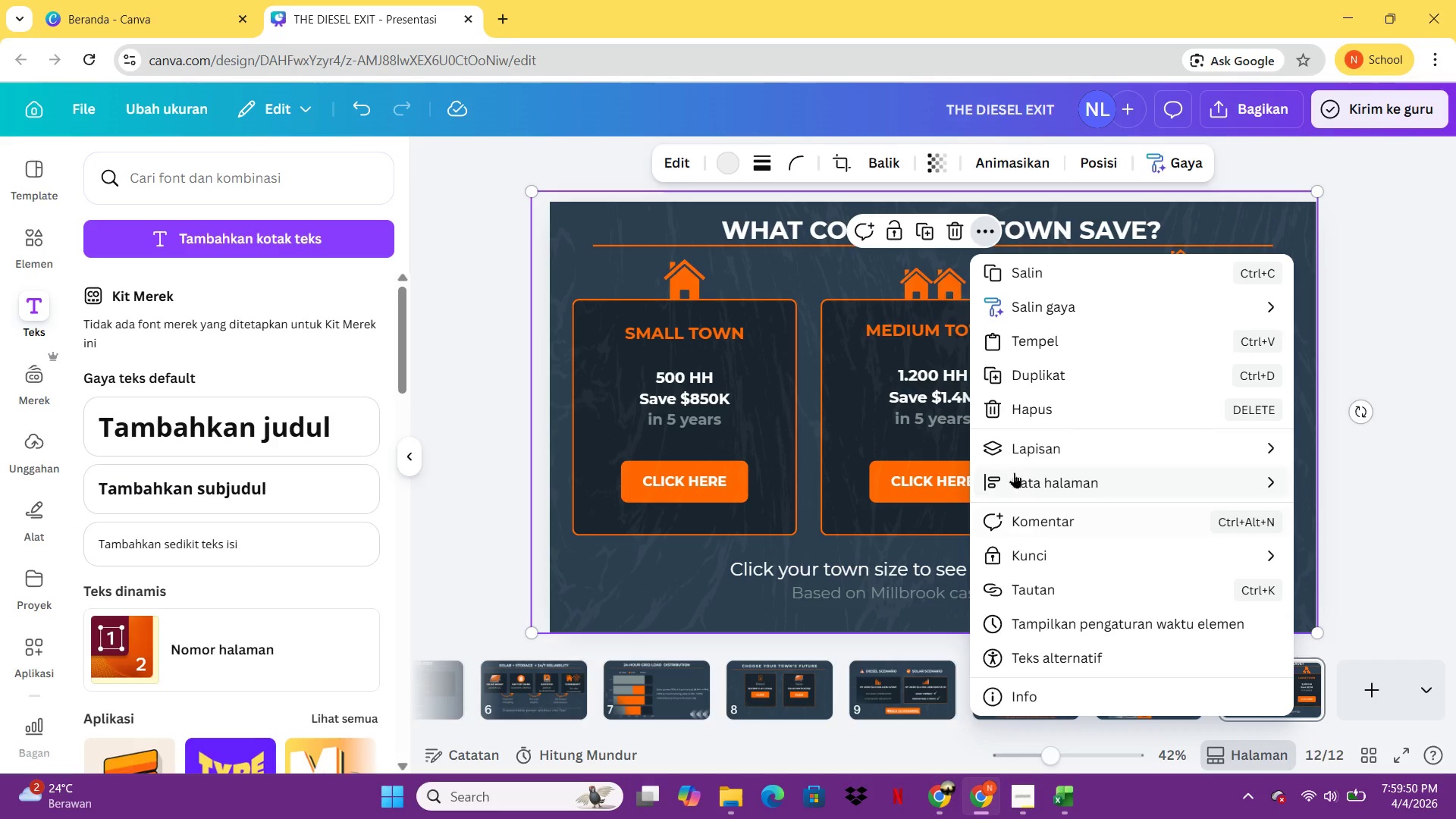 
left_click([1014, 453])
 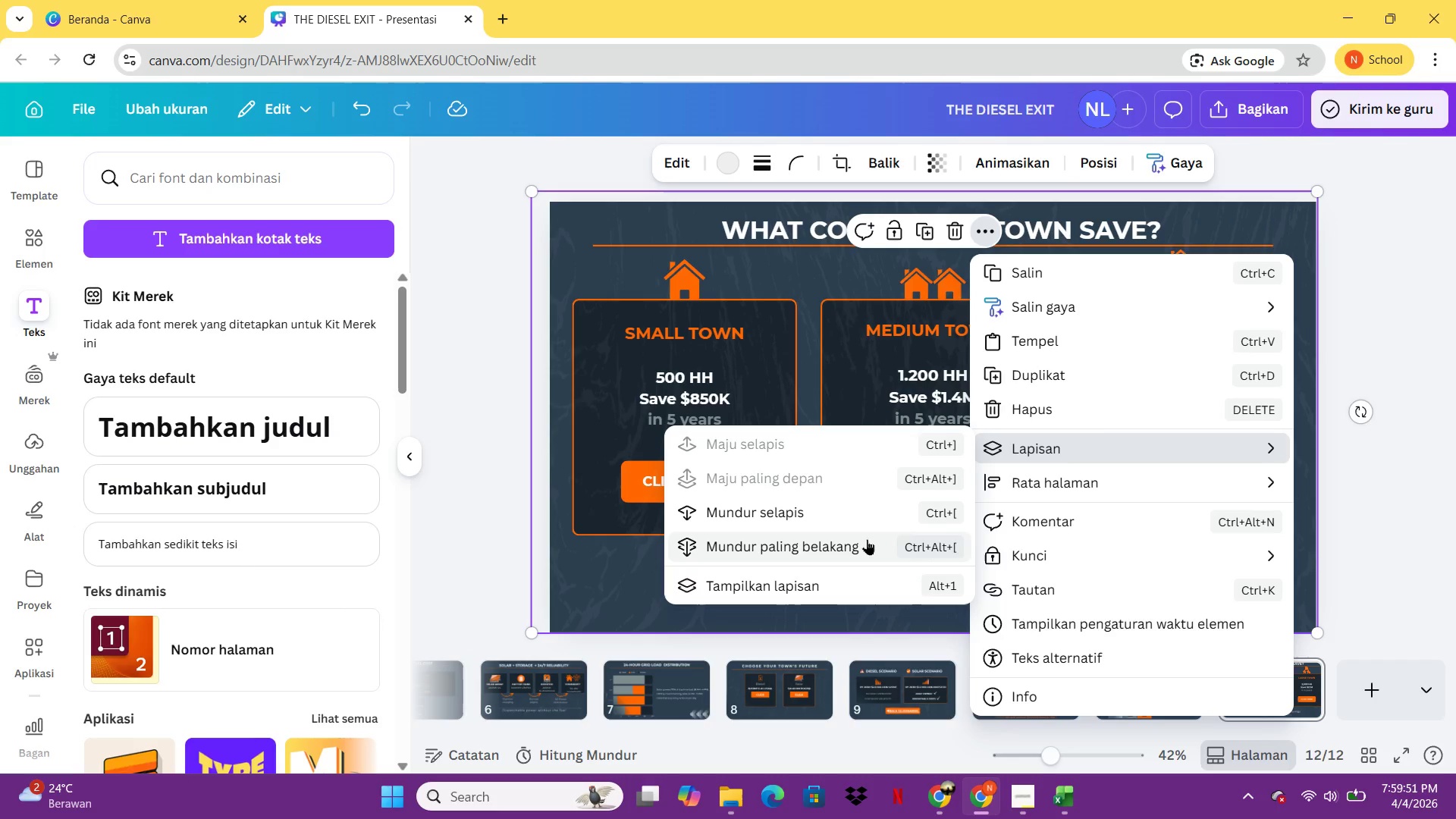 
left_click([867, 539])
 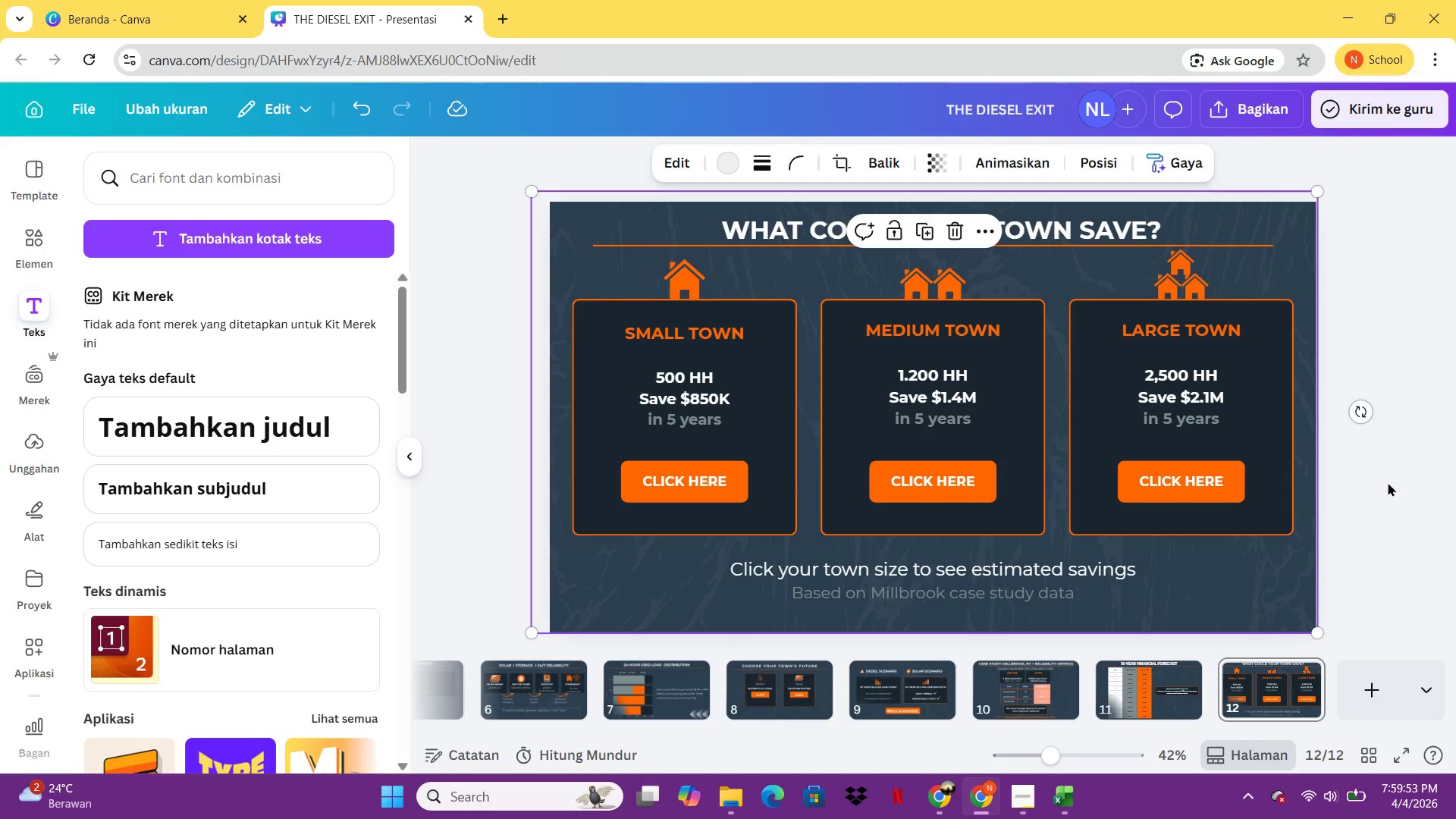 
left_click([1384, 543])
 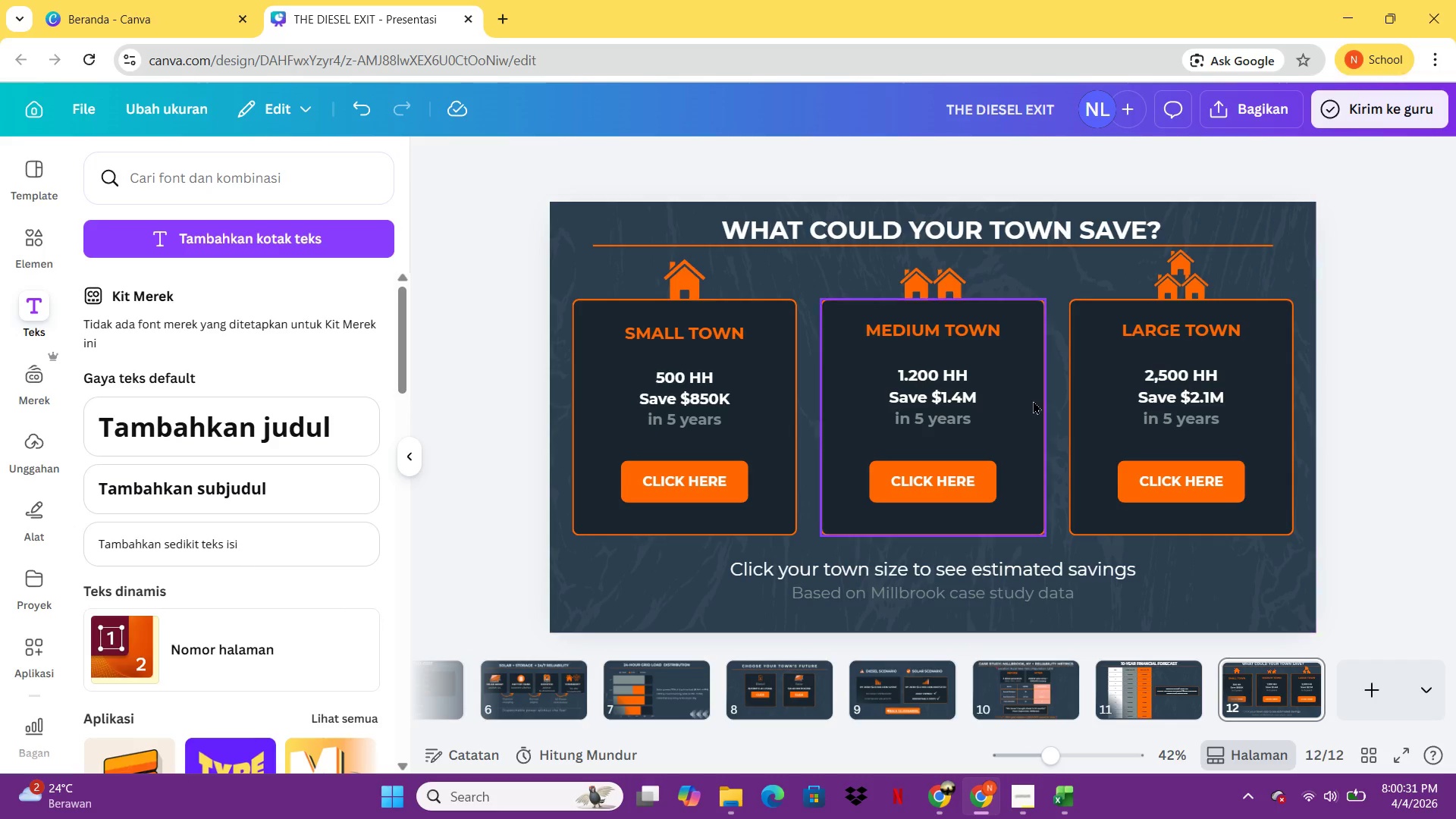 
wait(43.02)
 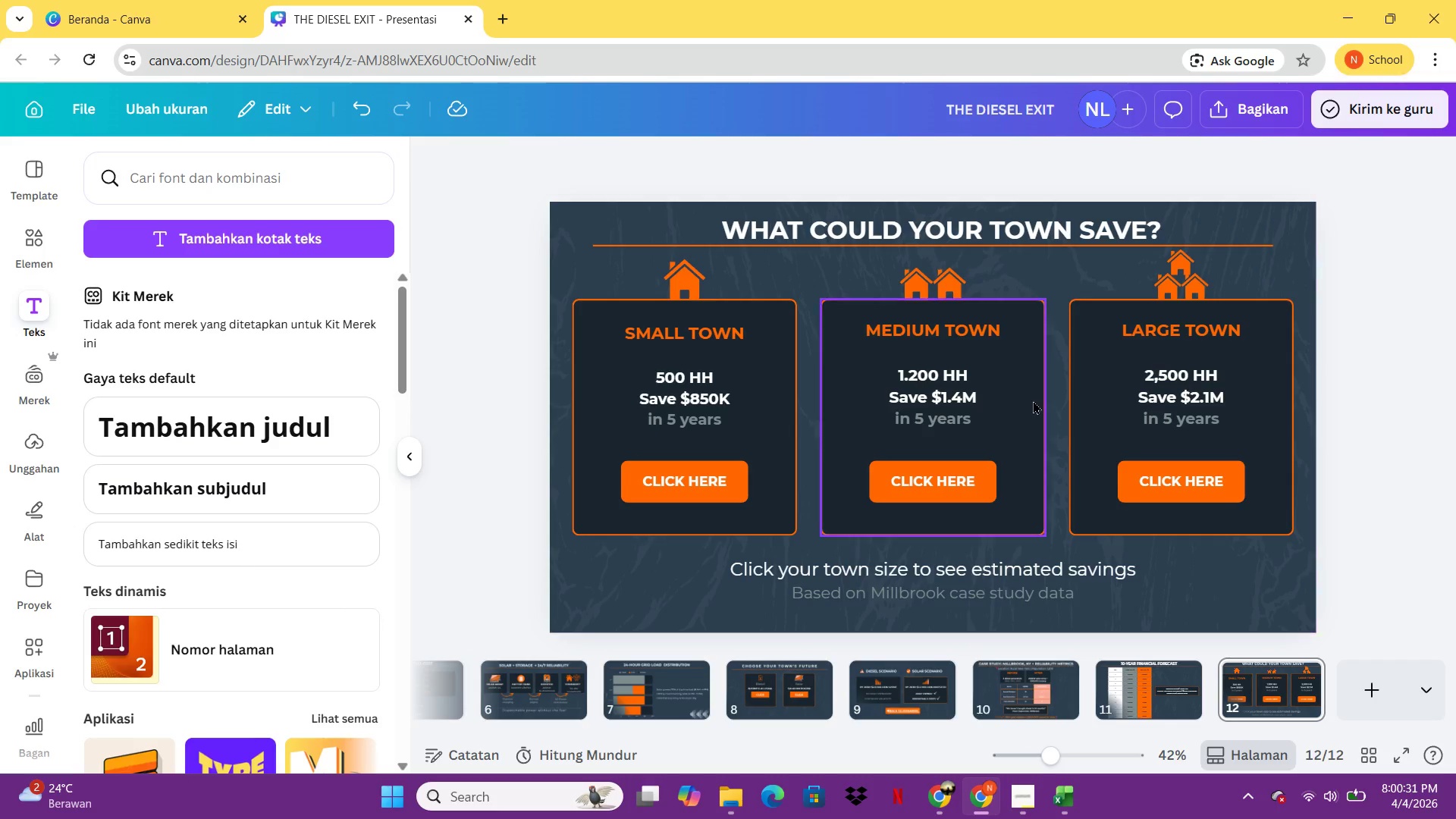 
double_click([1370, 696])
 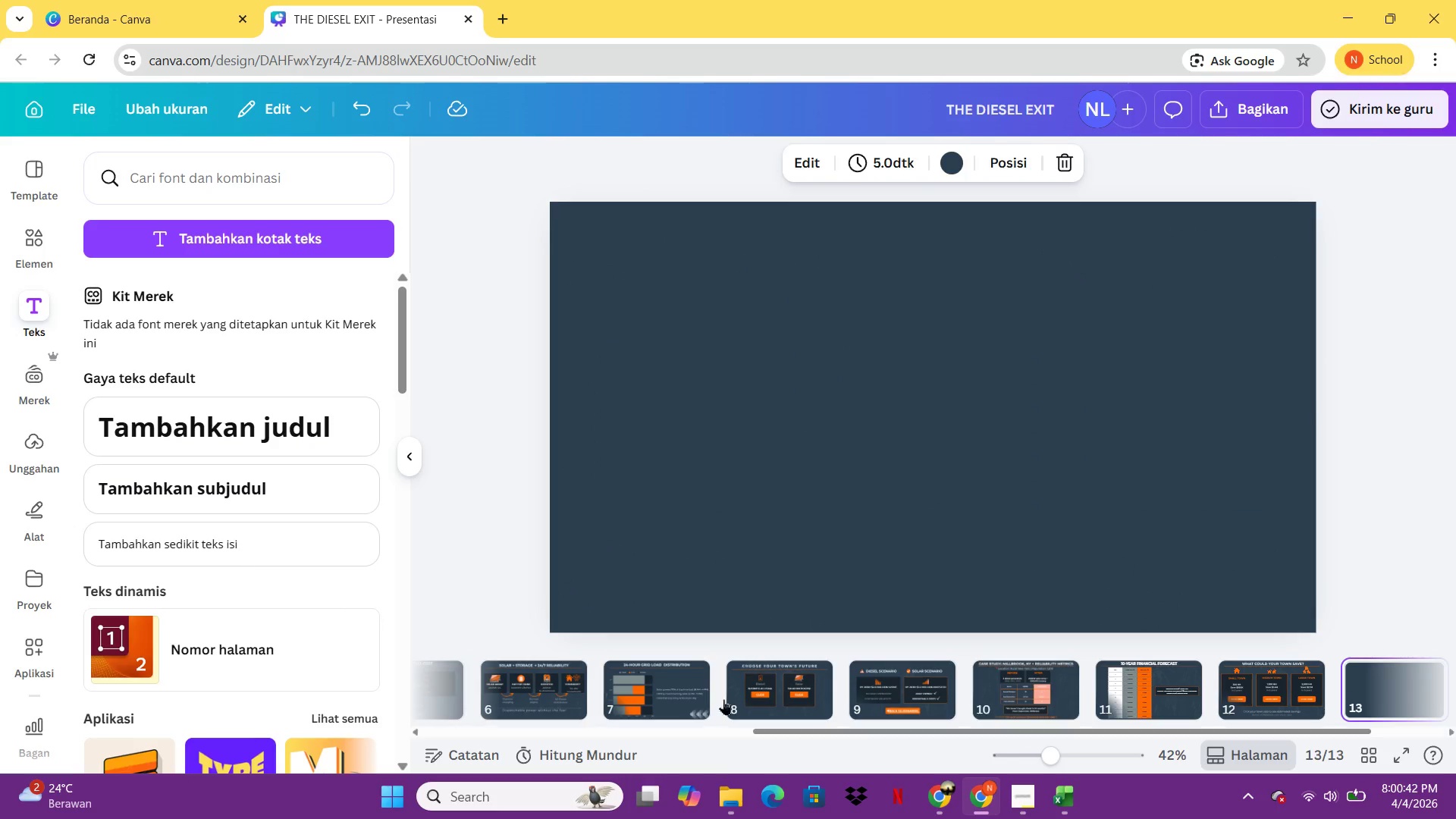 
wait(7.39)
 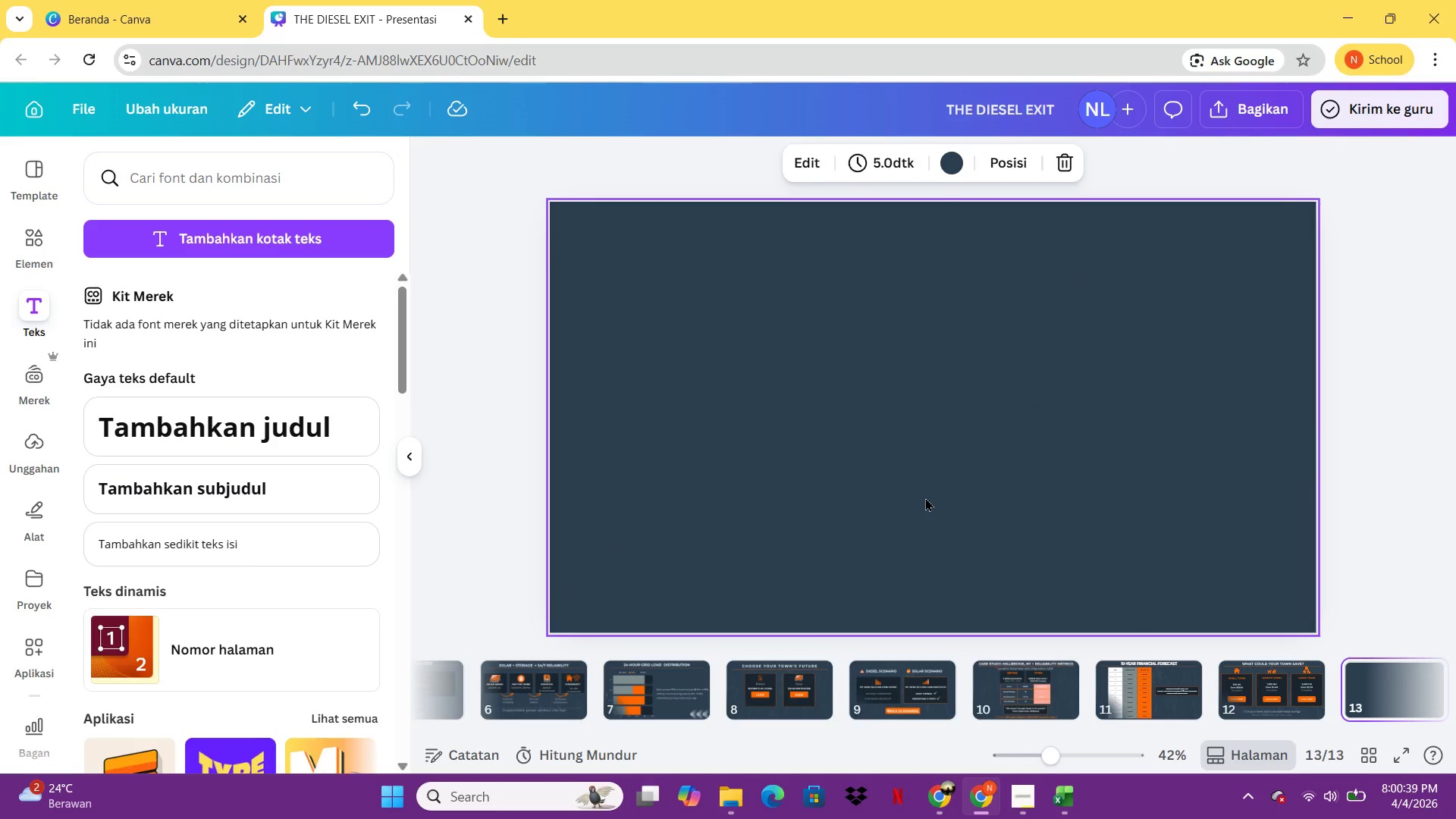 
left_click_drag(start_coordinate=[913, 733], to_coordinate=[949, 746])
 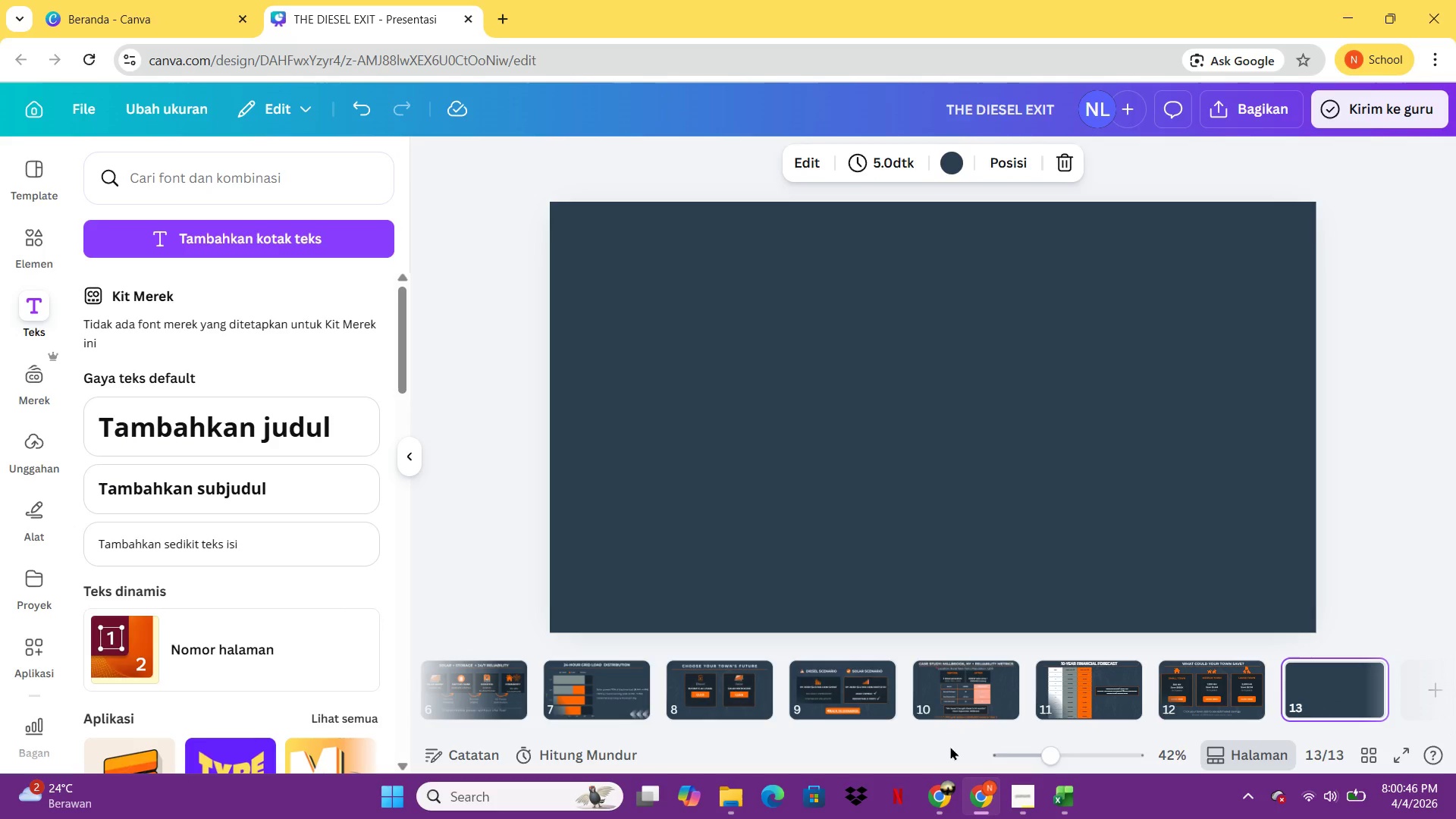 
left_click([949, 746])
 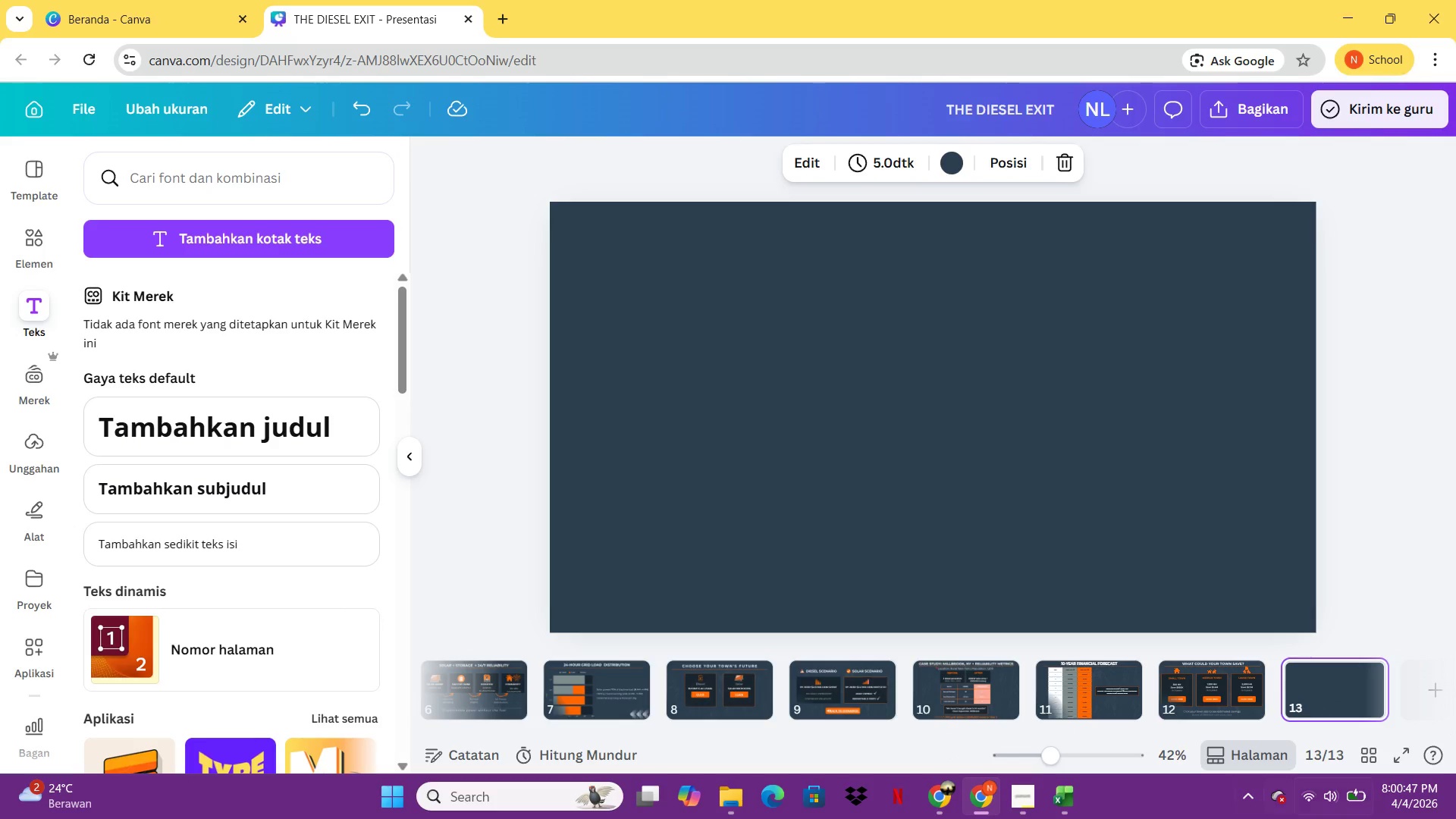 
mouse_move([1368, 802])
 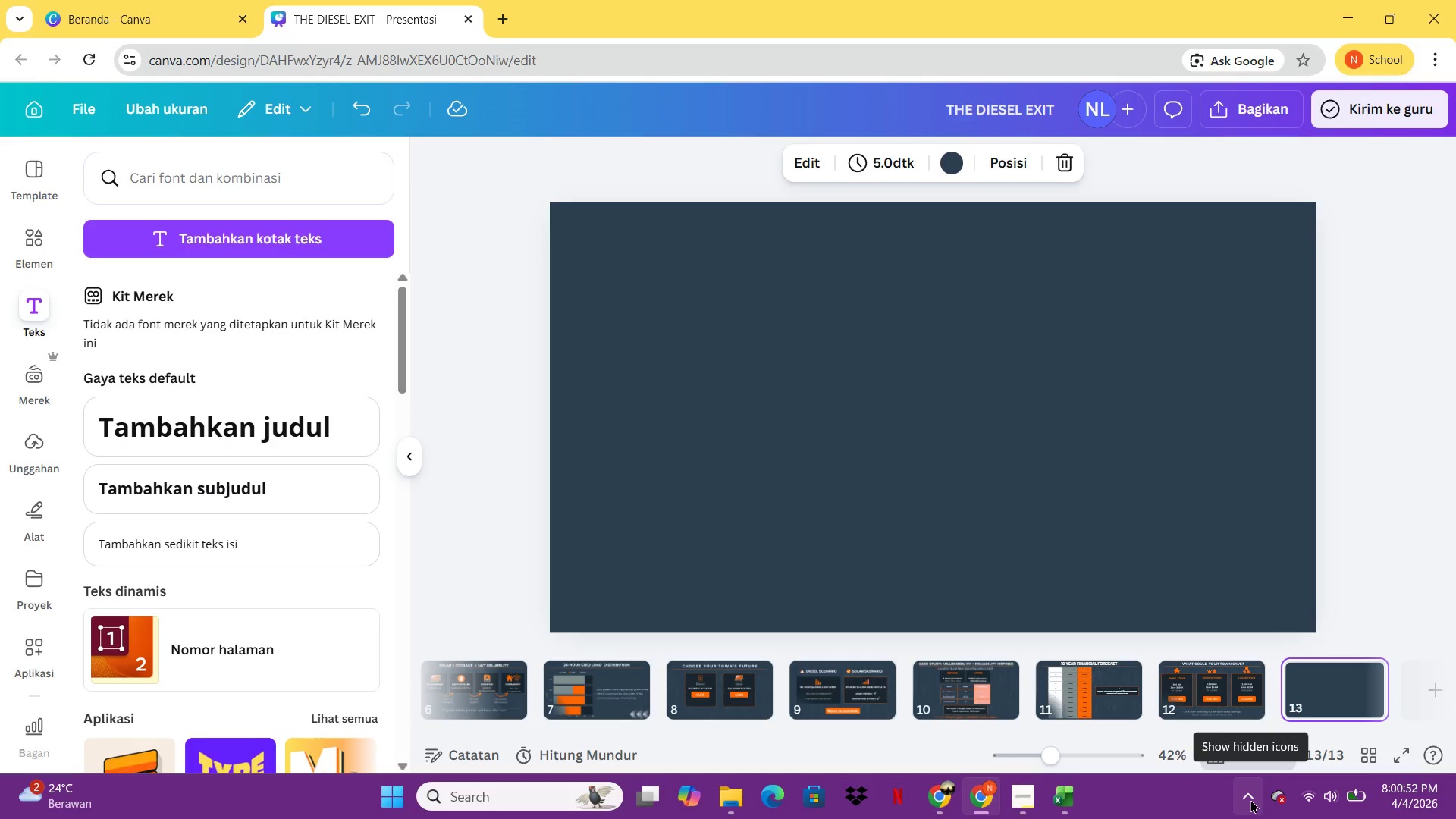 
wait(5.51)
 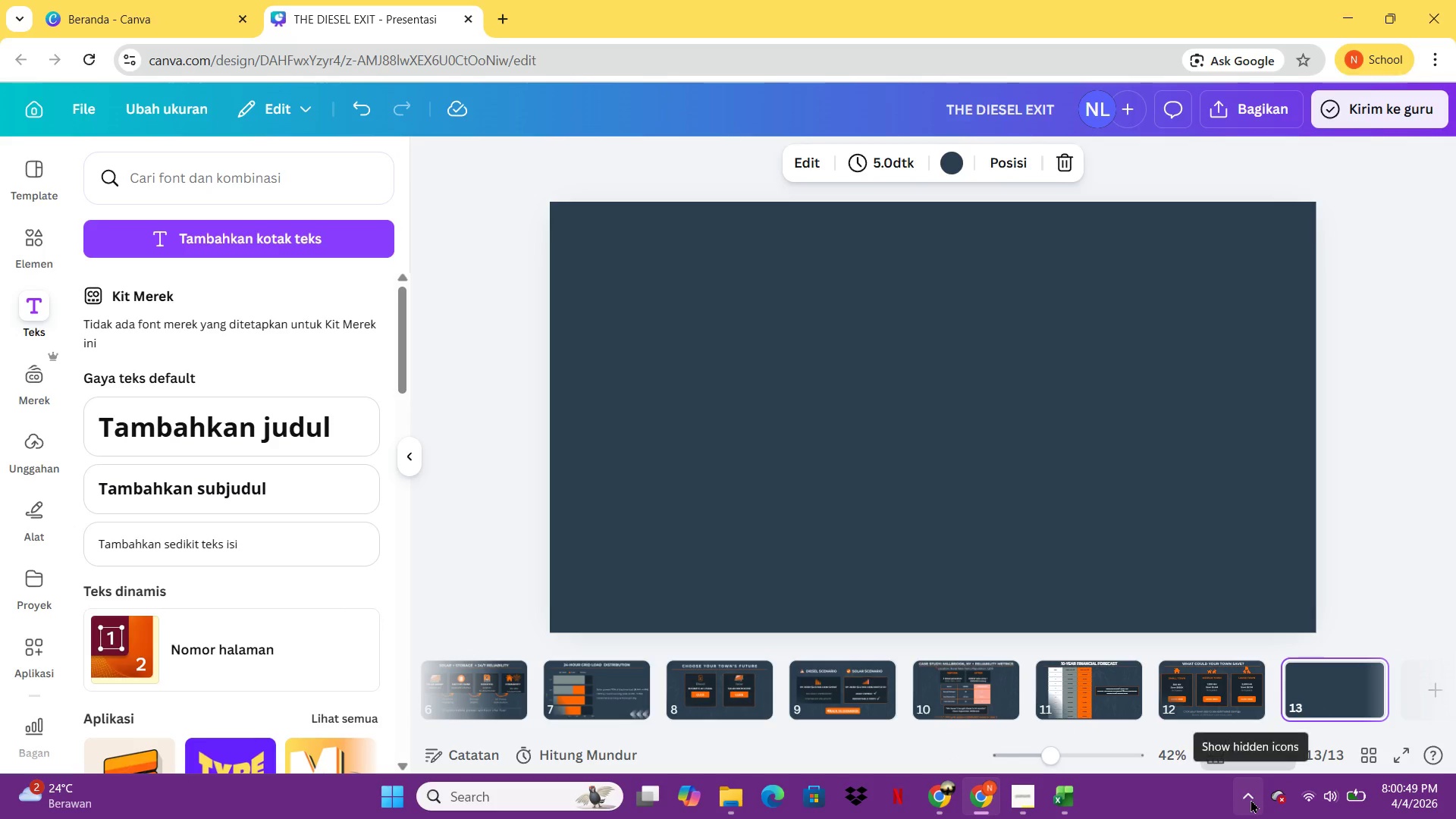 
left_click([193, 429])
 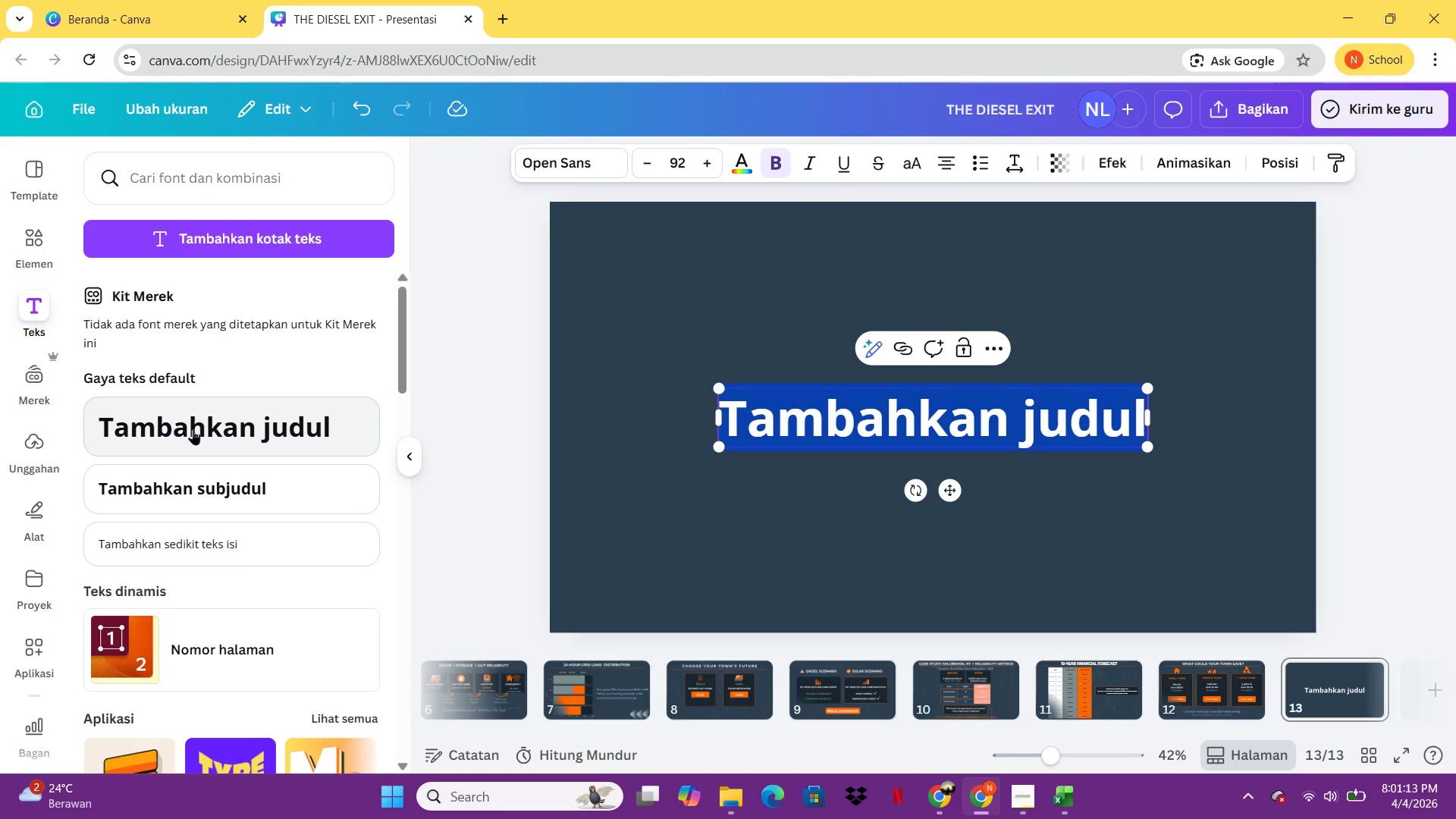 
wait(24.2)
 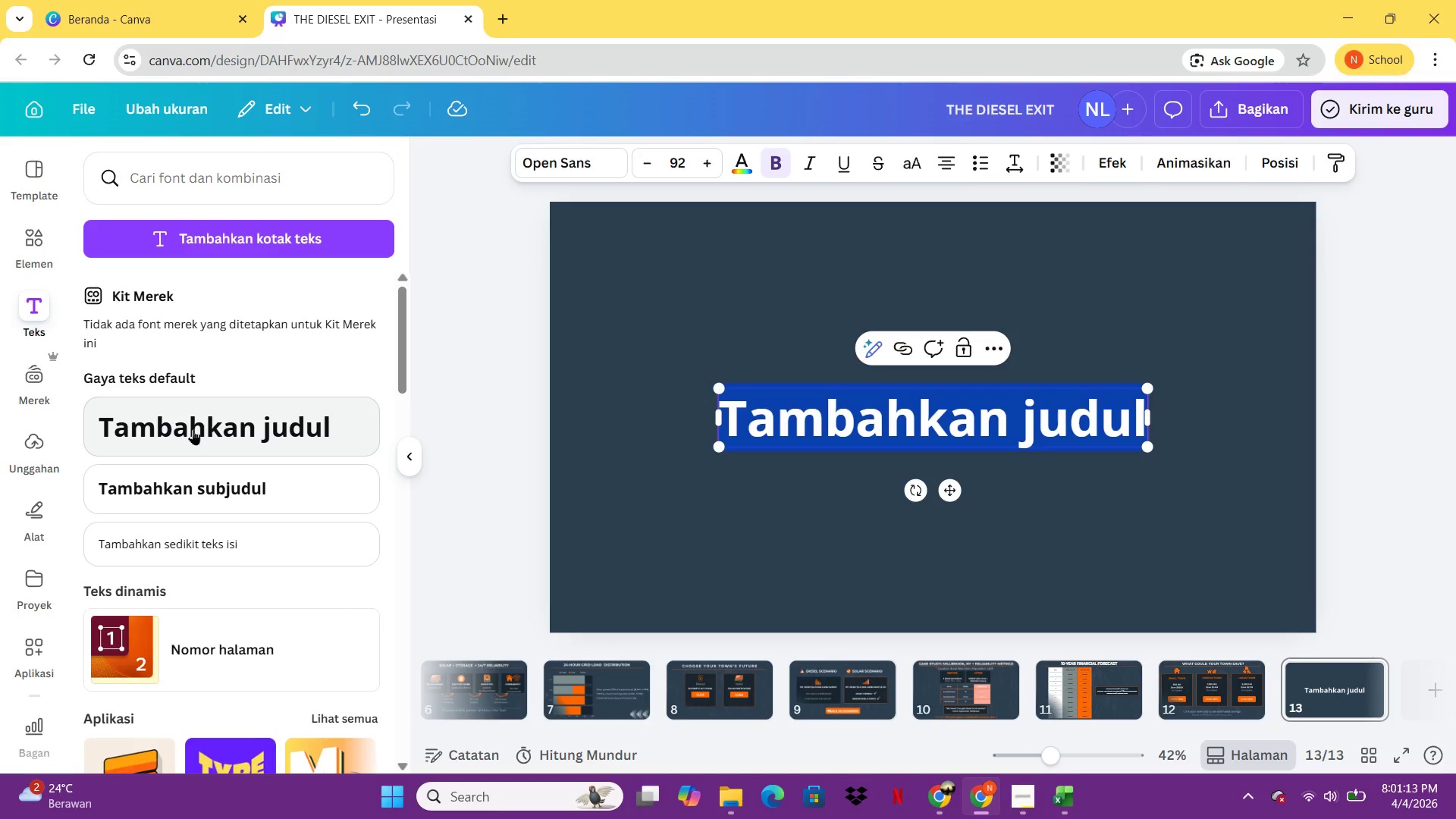 
left_click([1177, 688])
 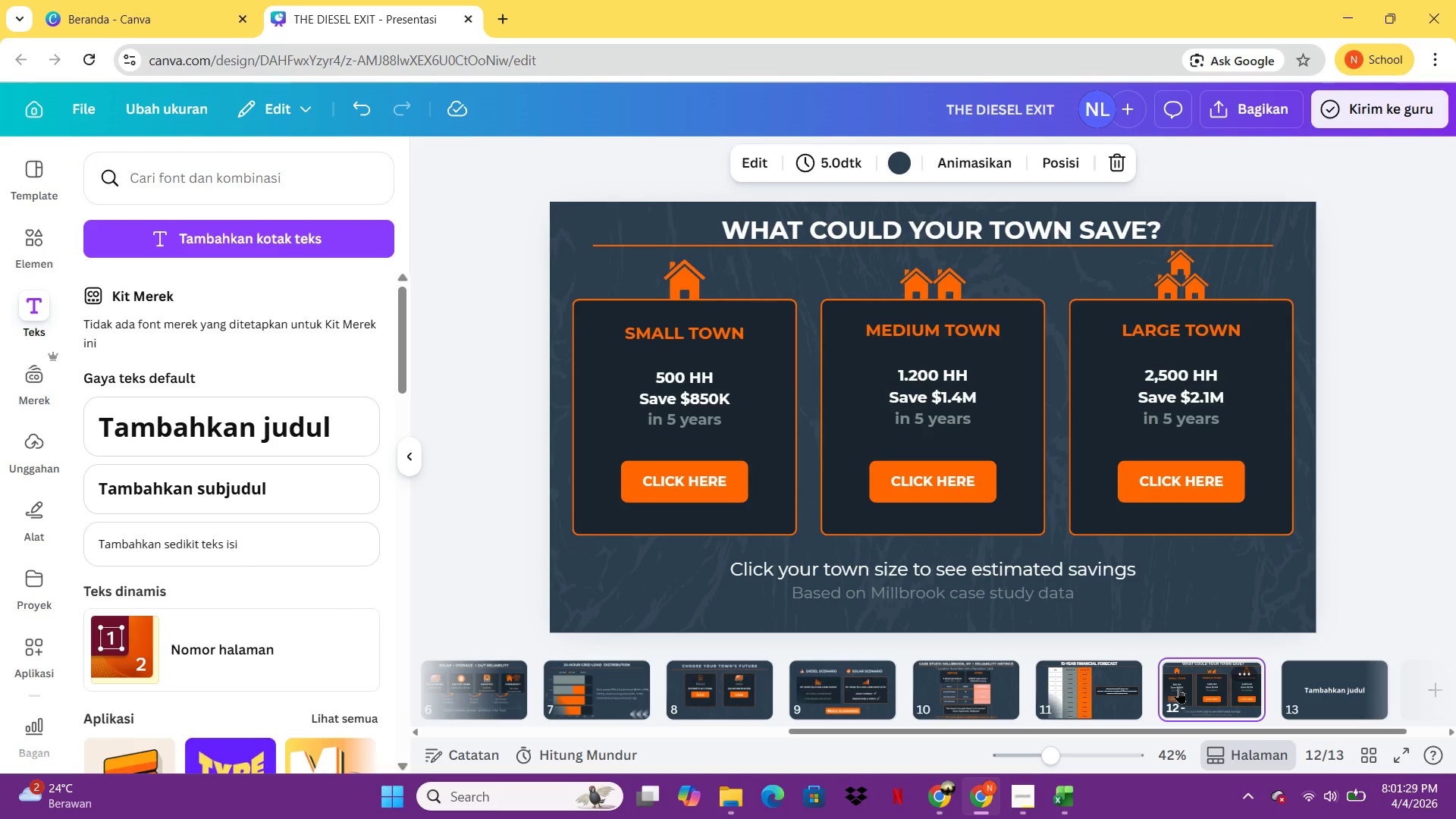 
wait(15.64)
 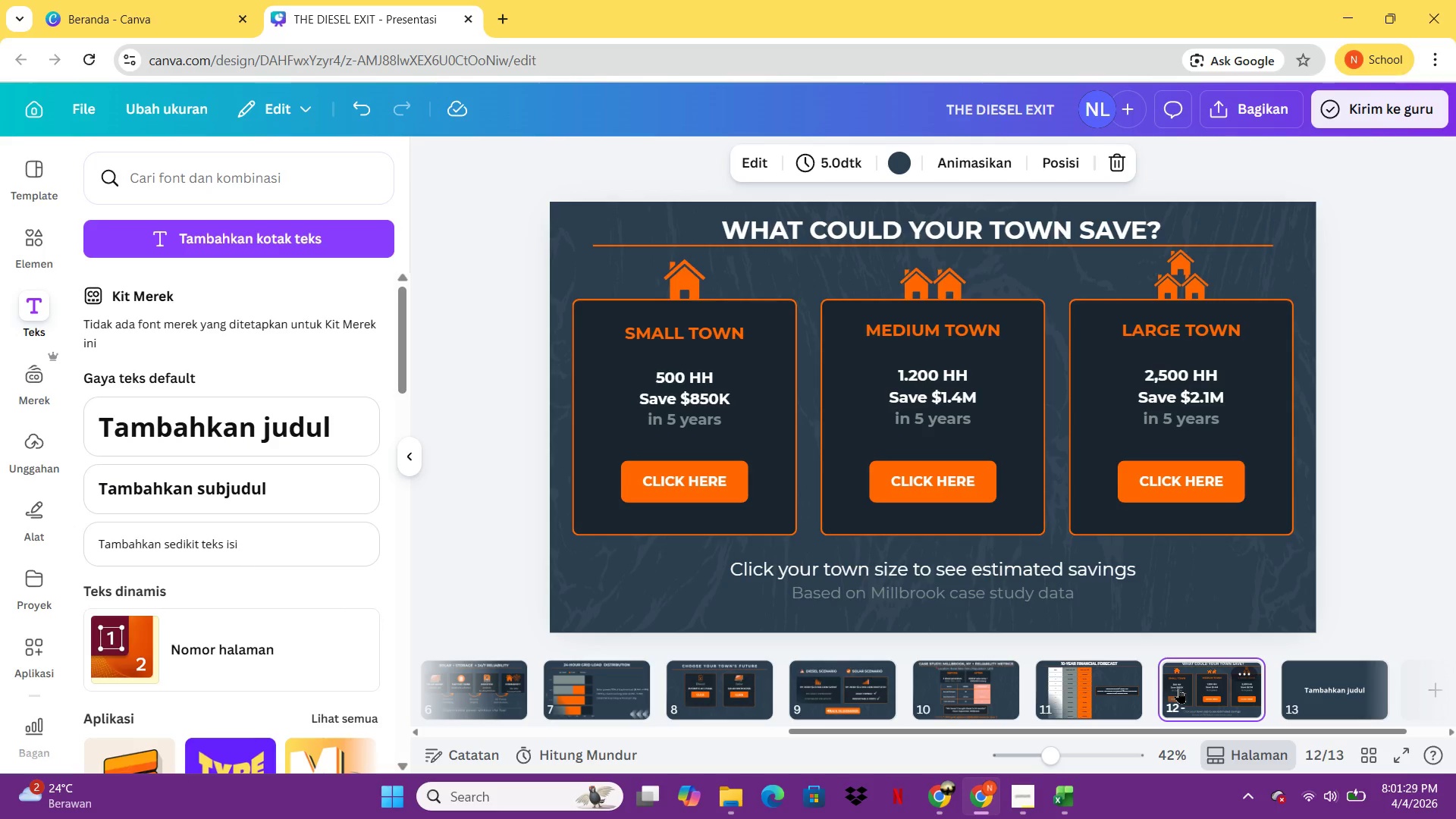 
double_click([469, 714])
 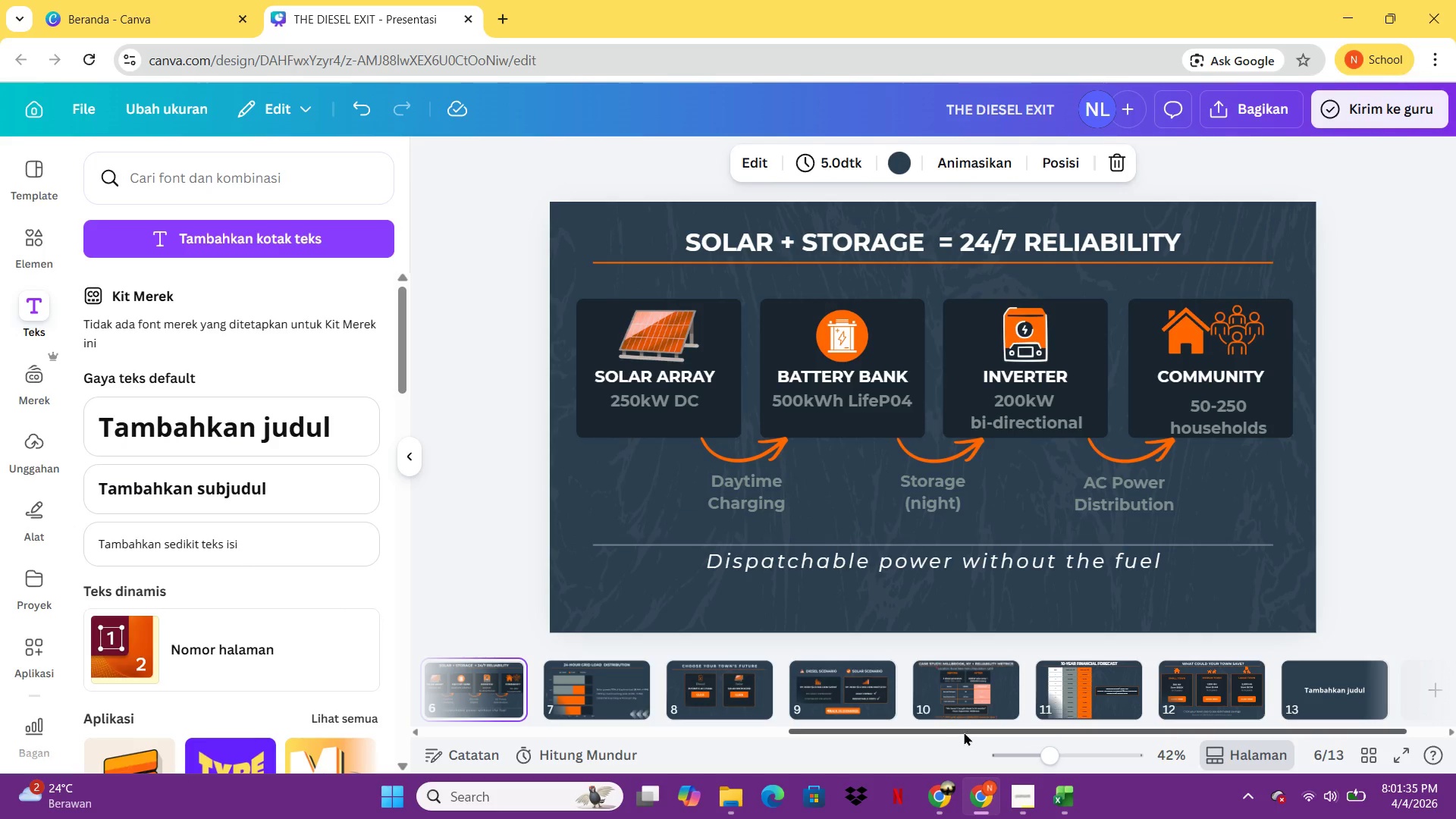 
left_click_drag(start_coordinate=[974, 726], to_coordinate=[598, 730])
 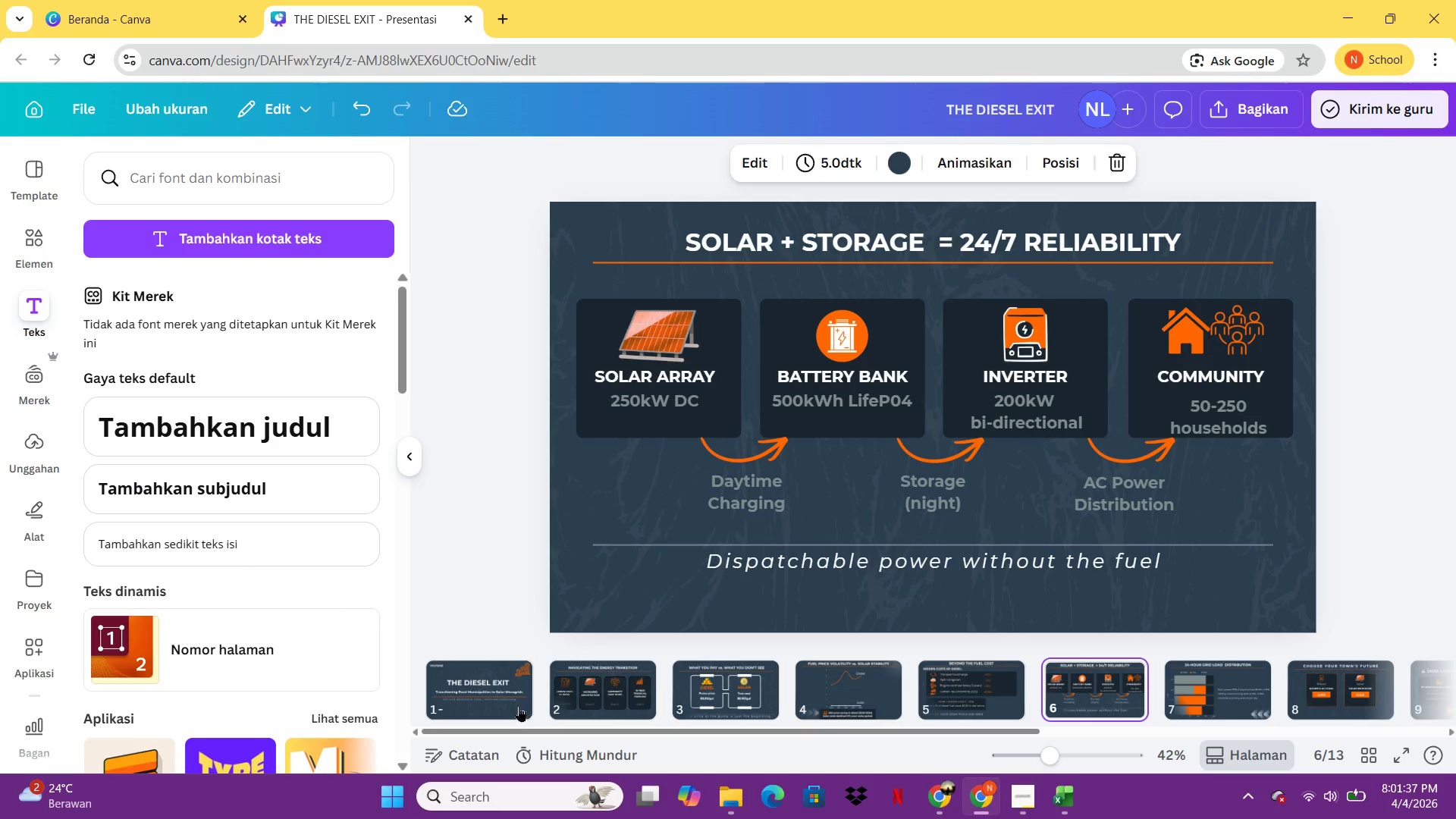 
double_click([517, 705])
 